 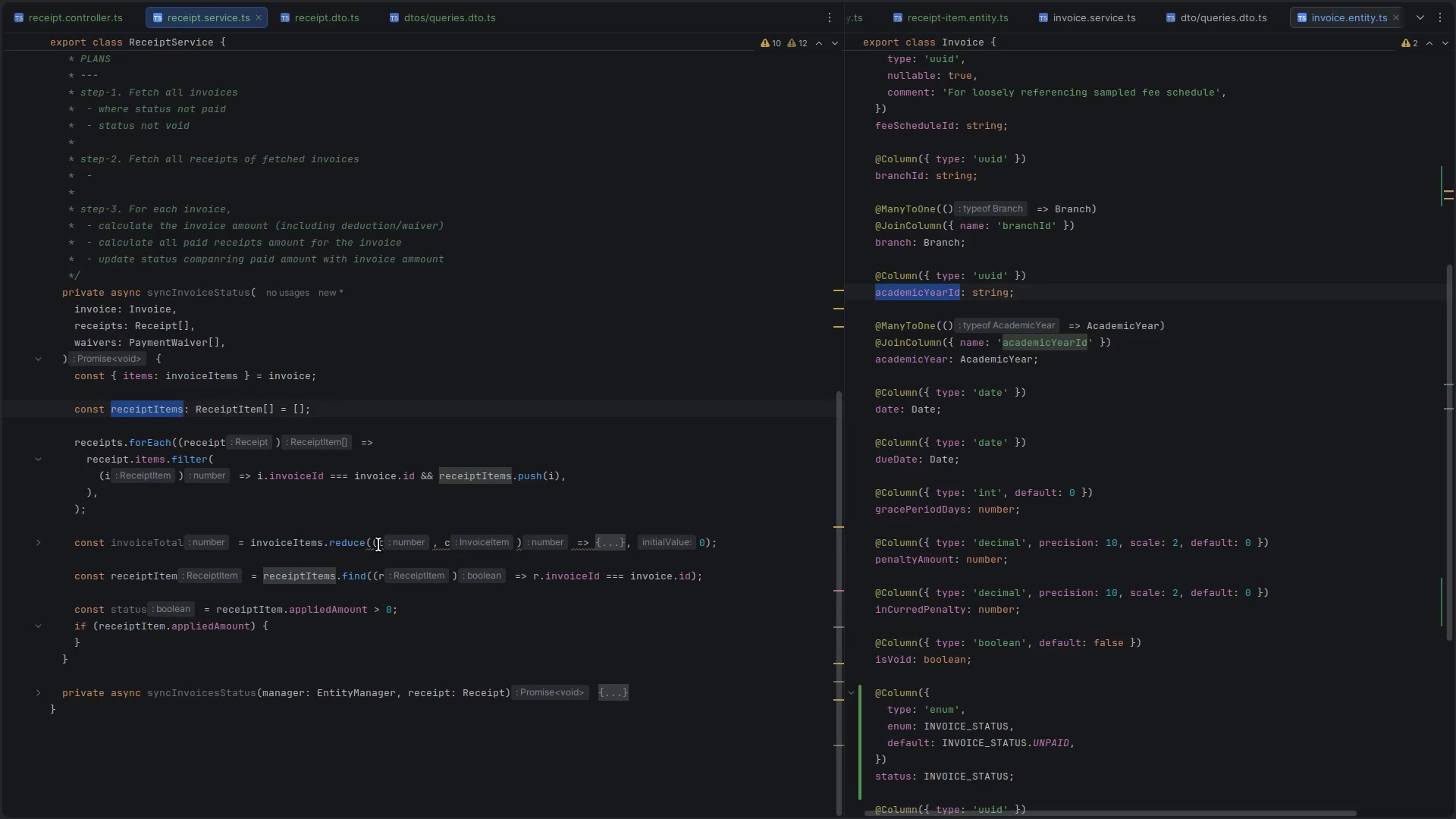 
left_click([152, 542])
 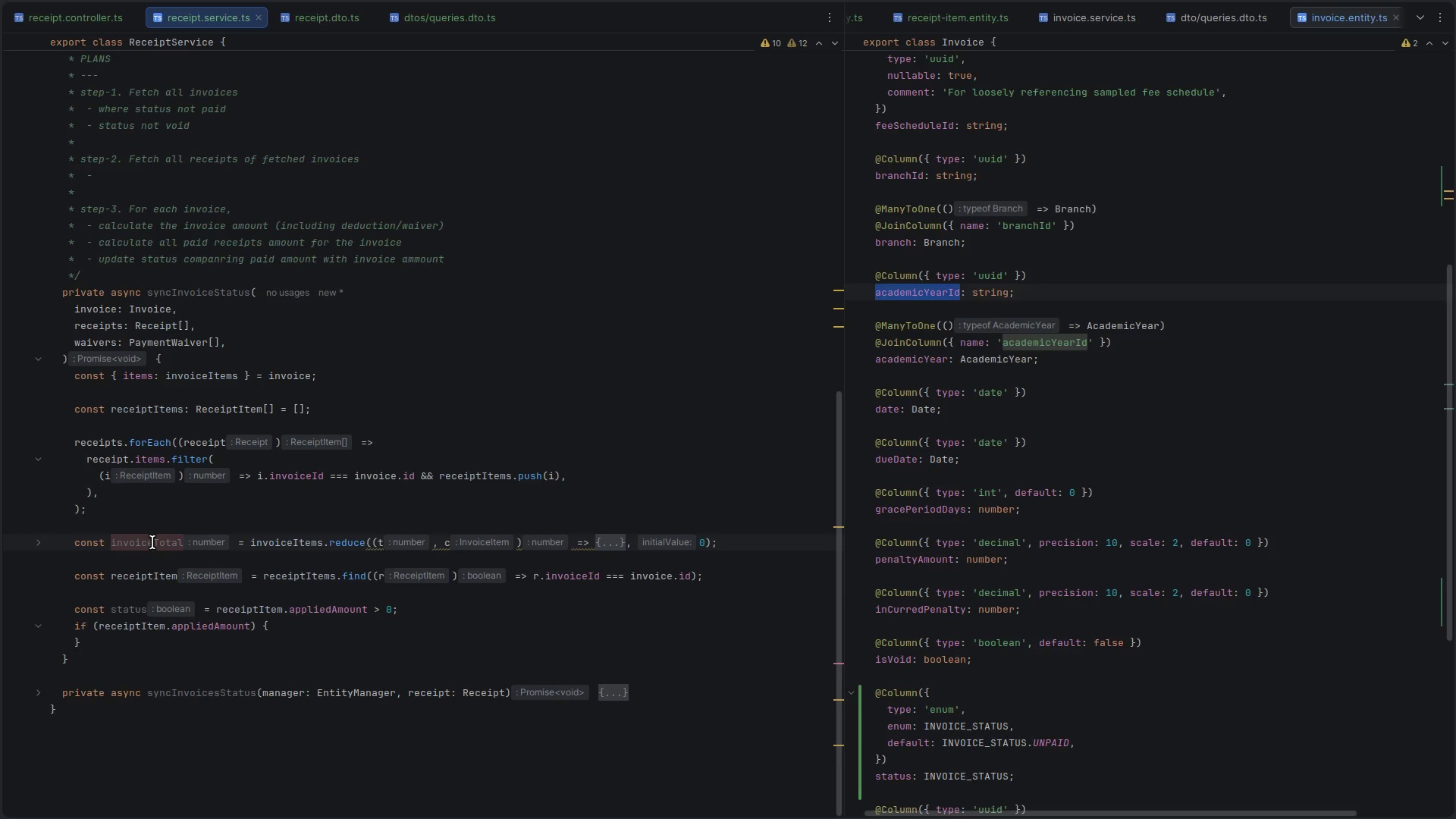 
double_click([152, 542])
 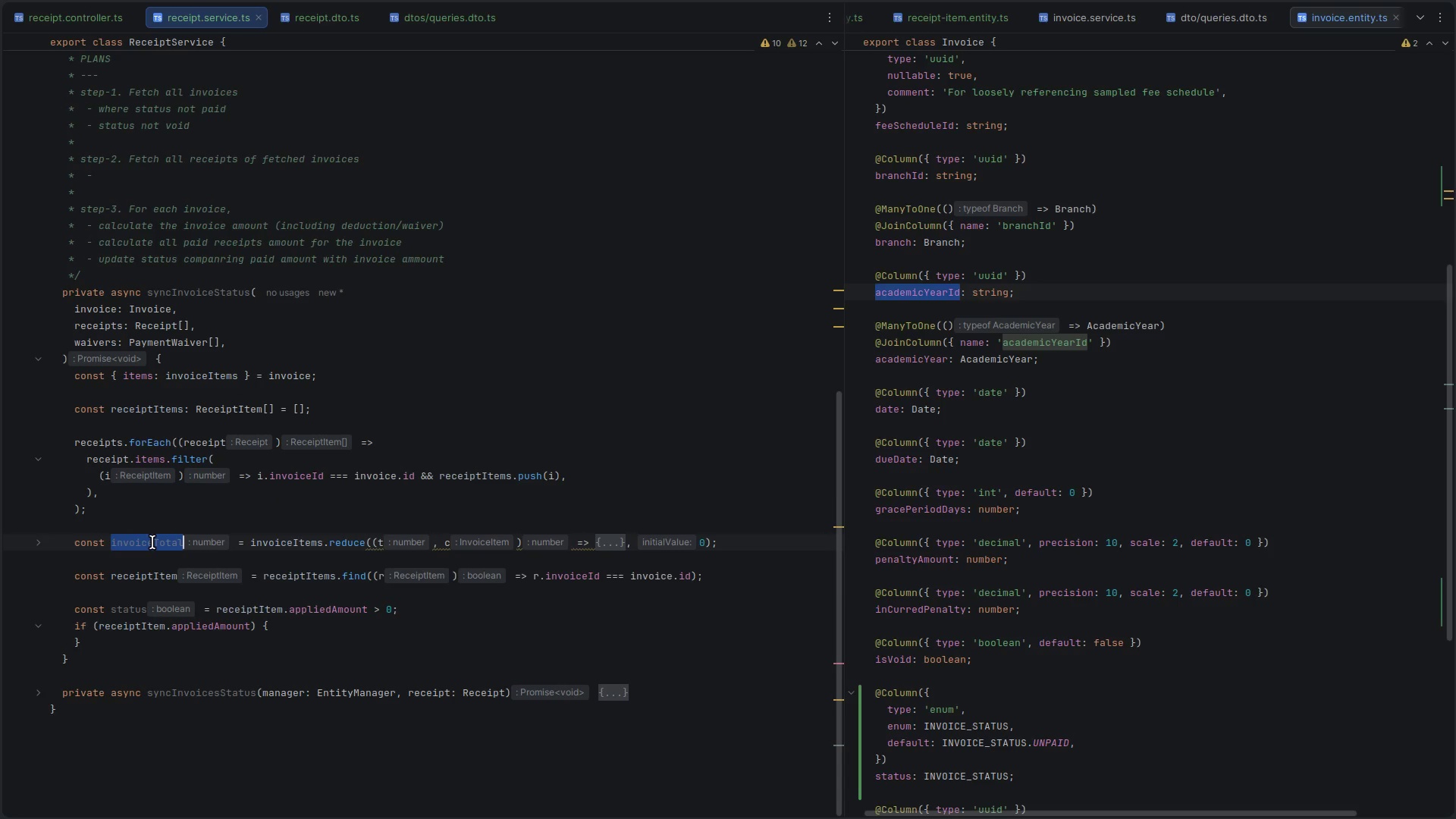 
scroll: coordinate [152, 542], scroll_direction: down, amount: 4.0
 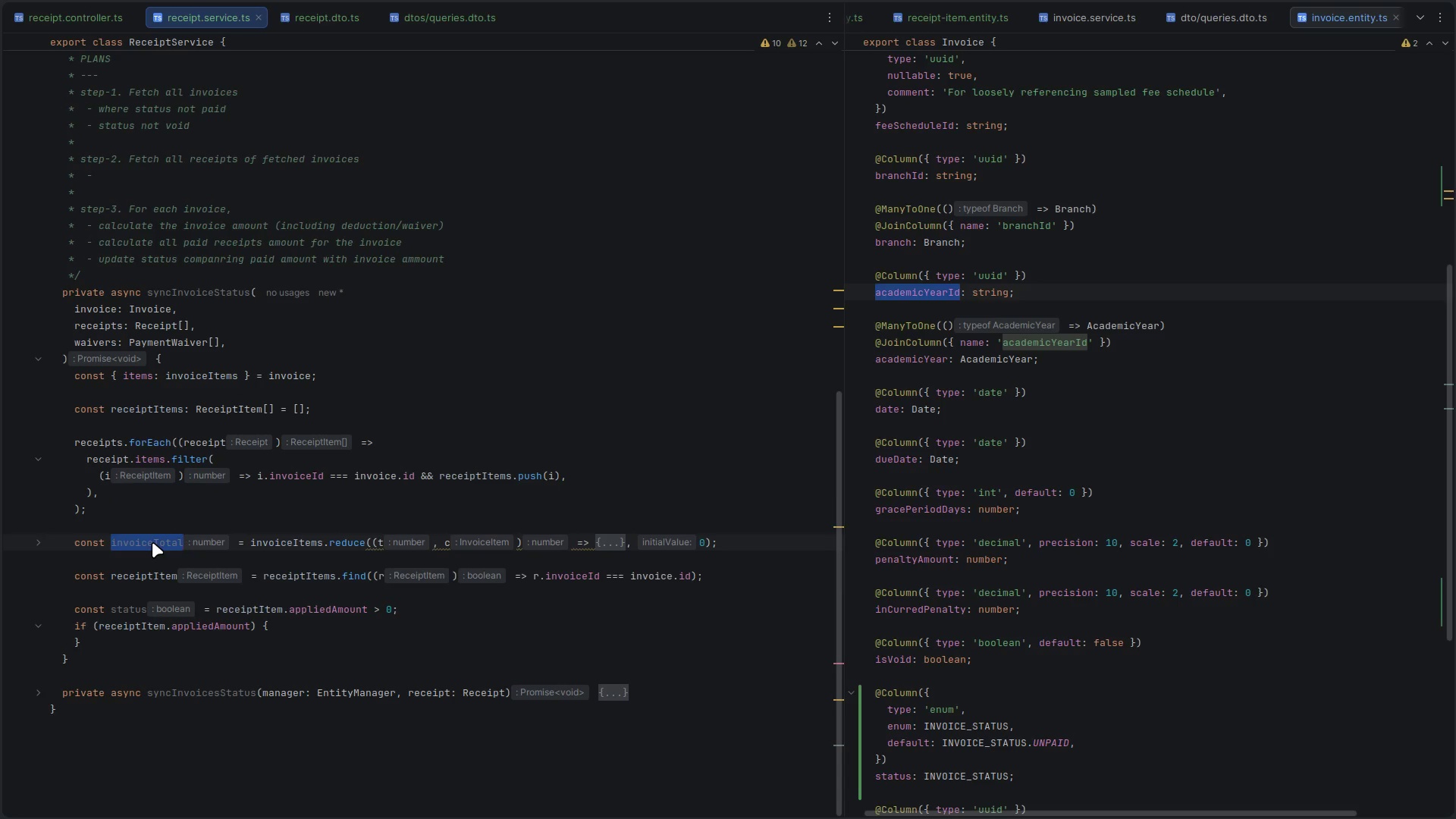 
scroll: coordinate [152, 542], scroll_direction: up, amount: 5.0
 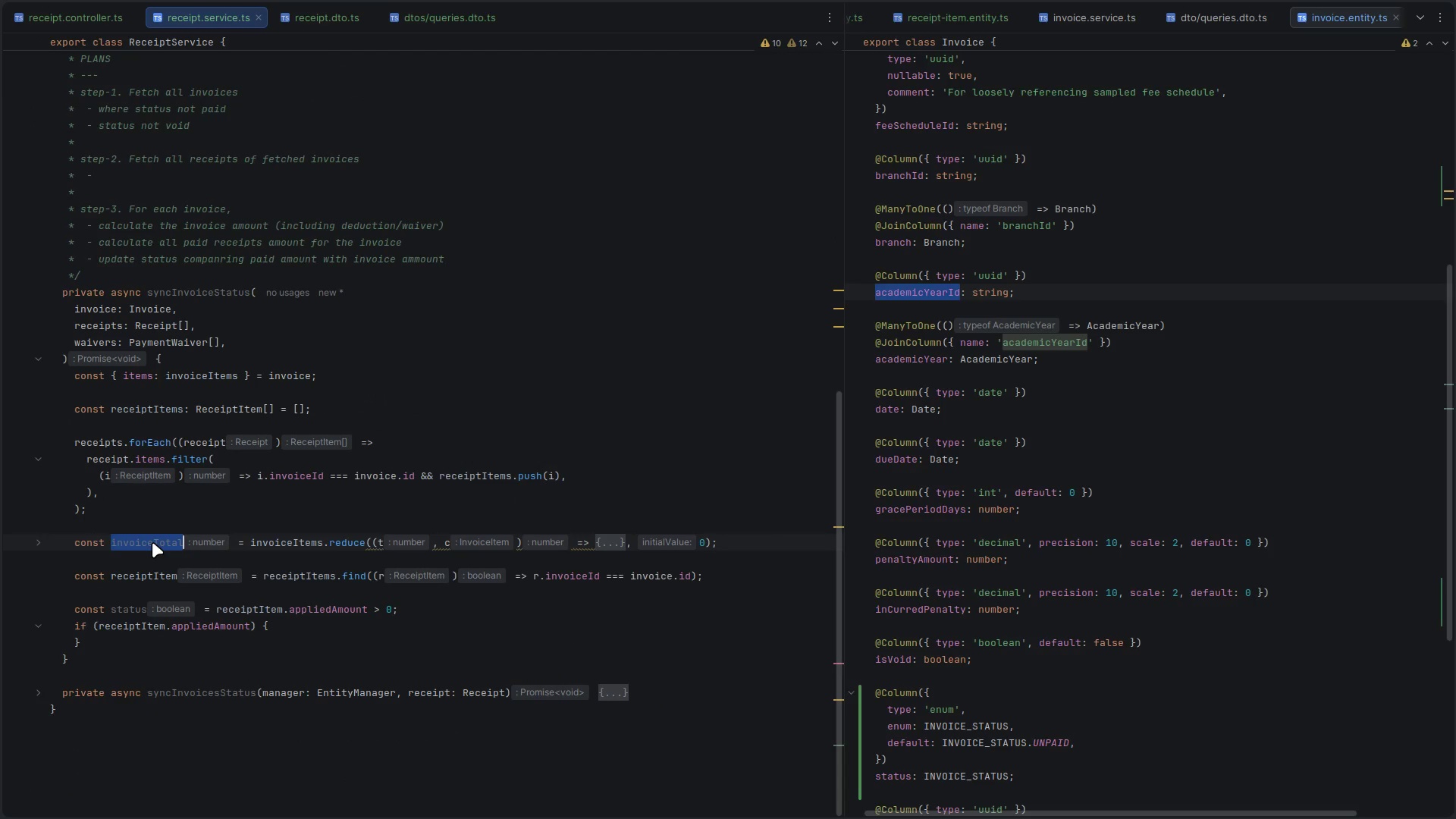 
wait(10.68)
 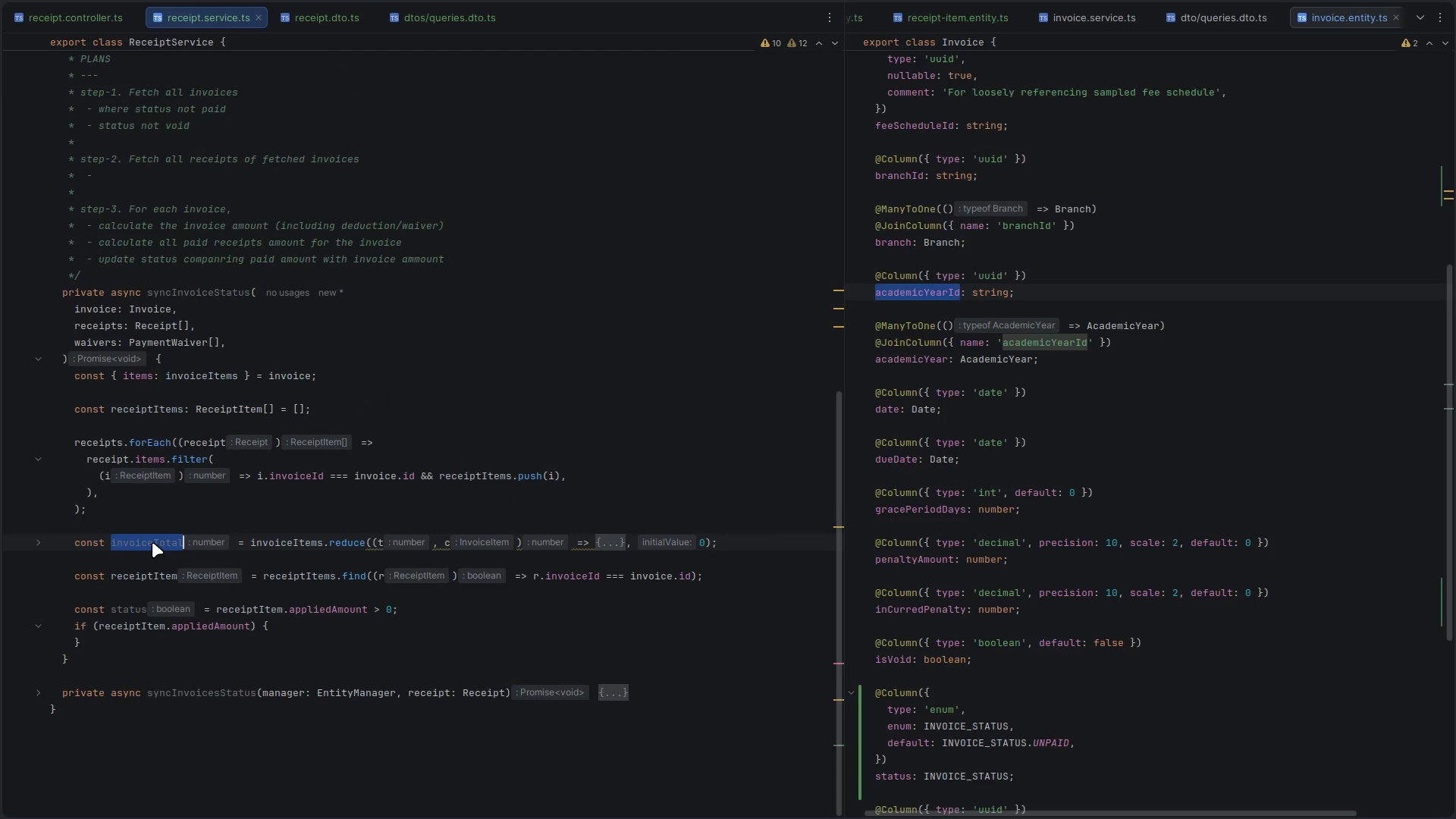 
left_click([420, 610])
 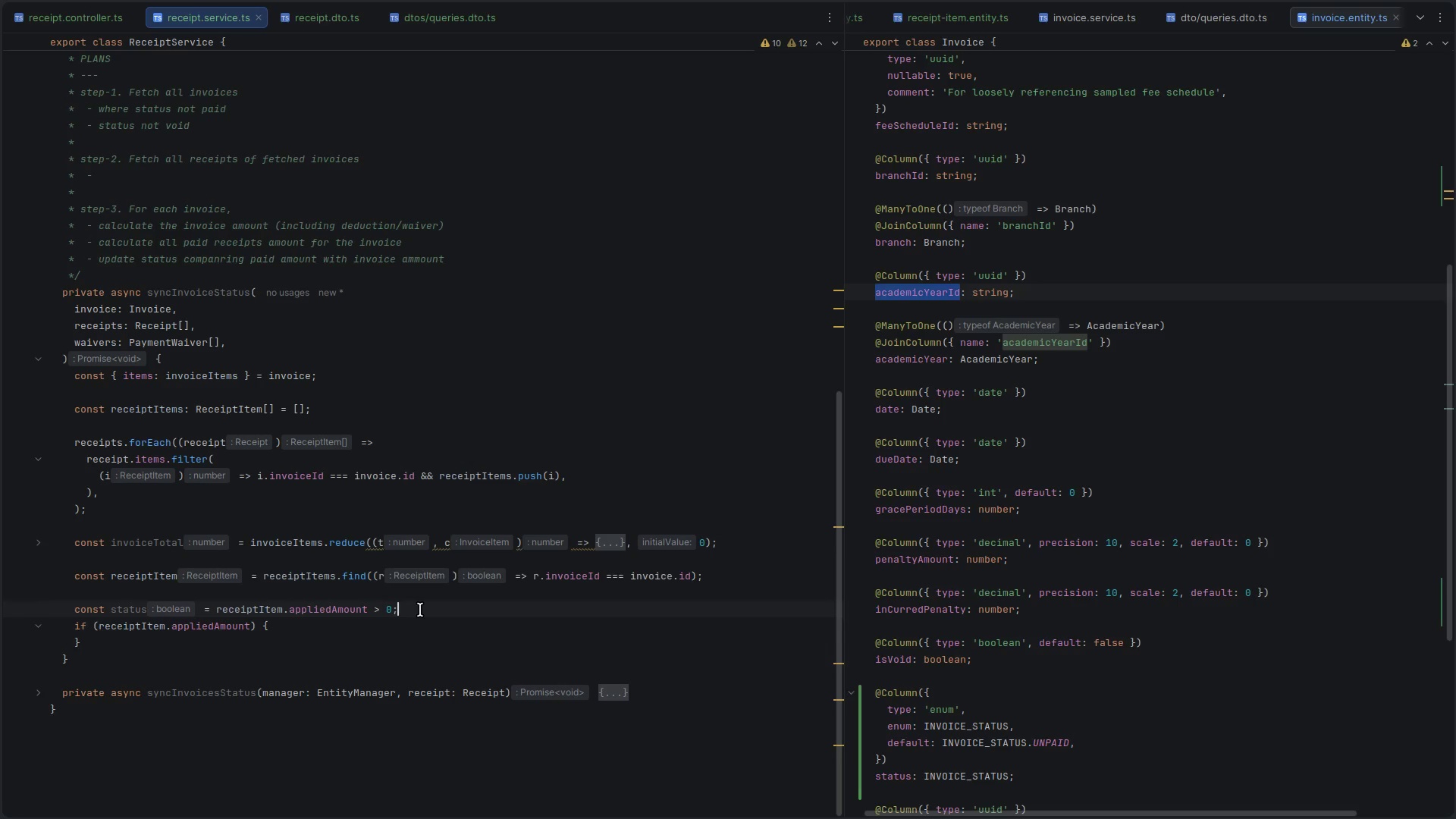 
key(ArrowLeft)
 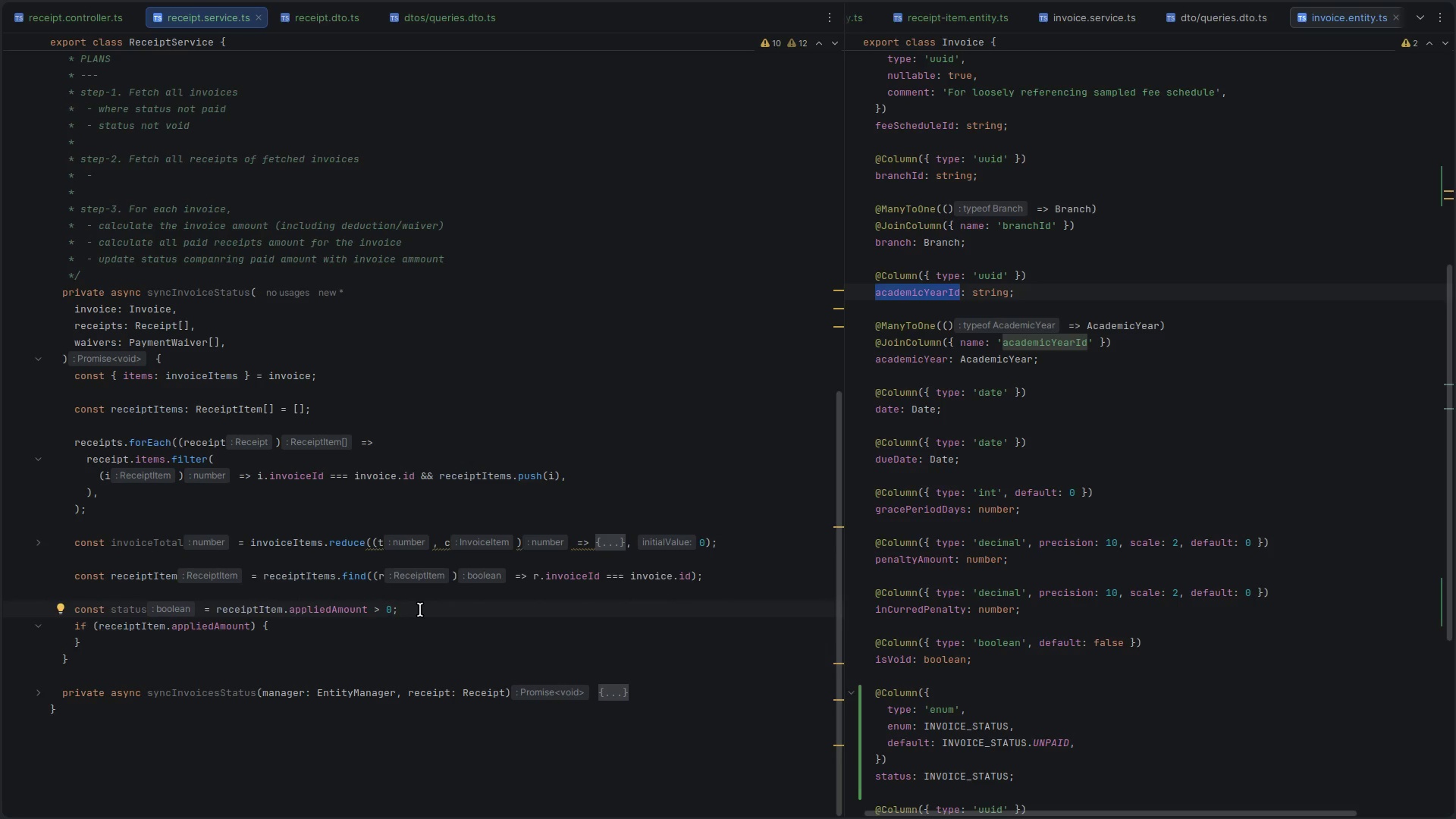 
wait(5.32)
 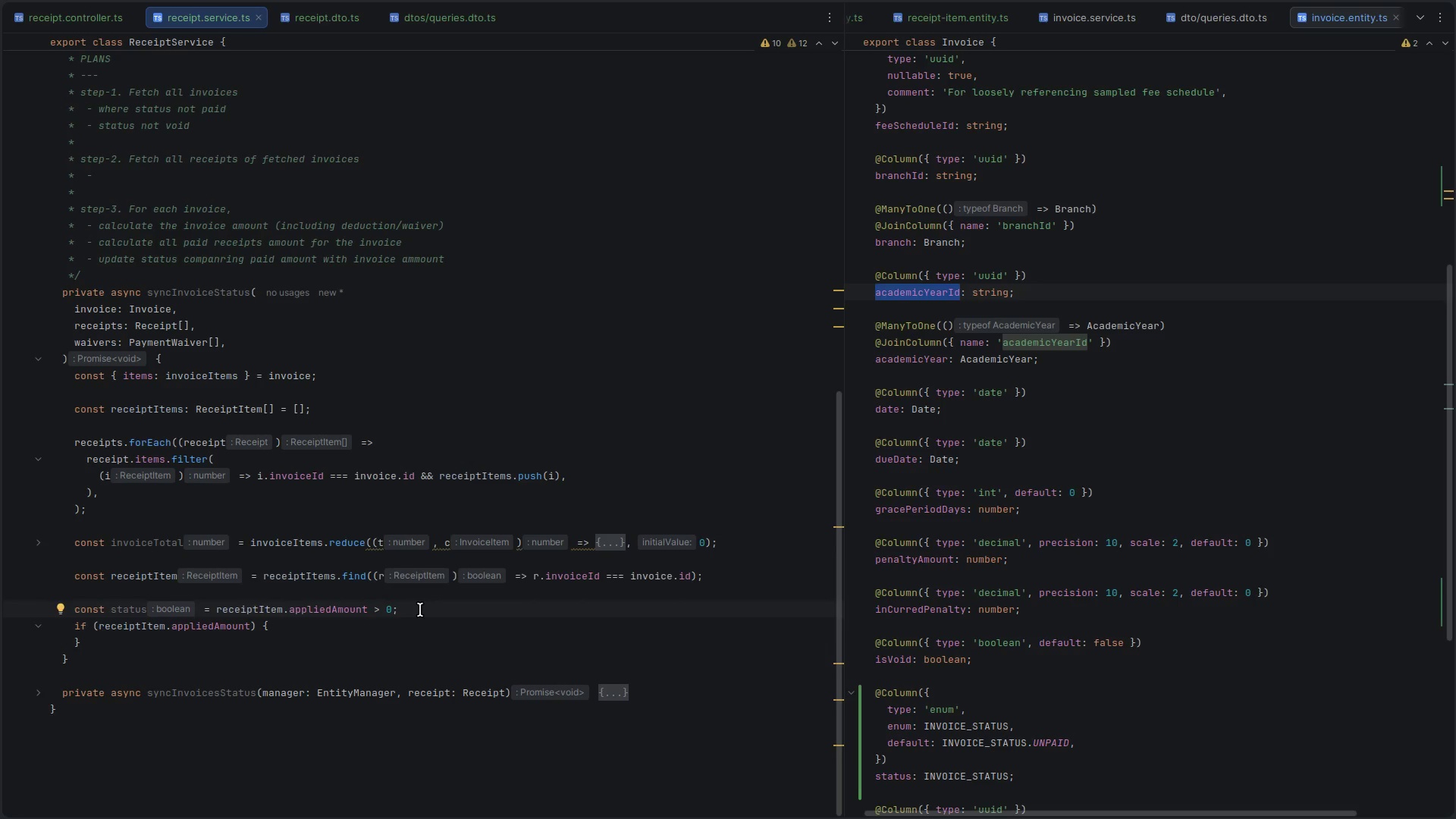 
scroll: coordinate [420, 610], scroll_direction: down, amount: 5.0
 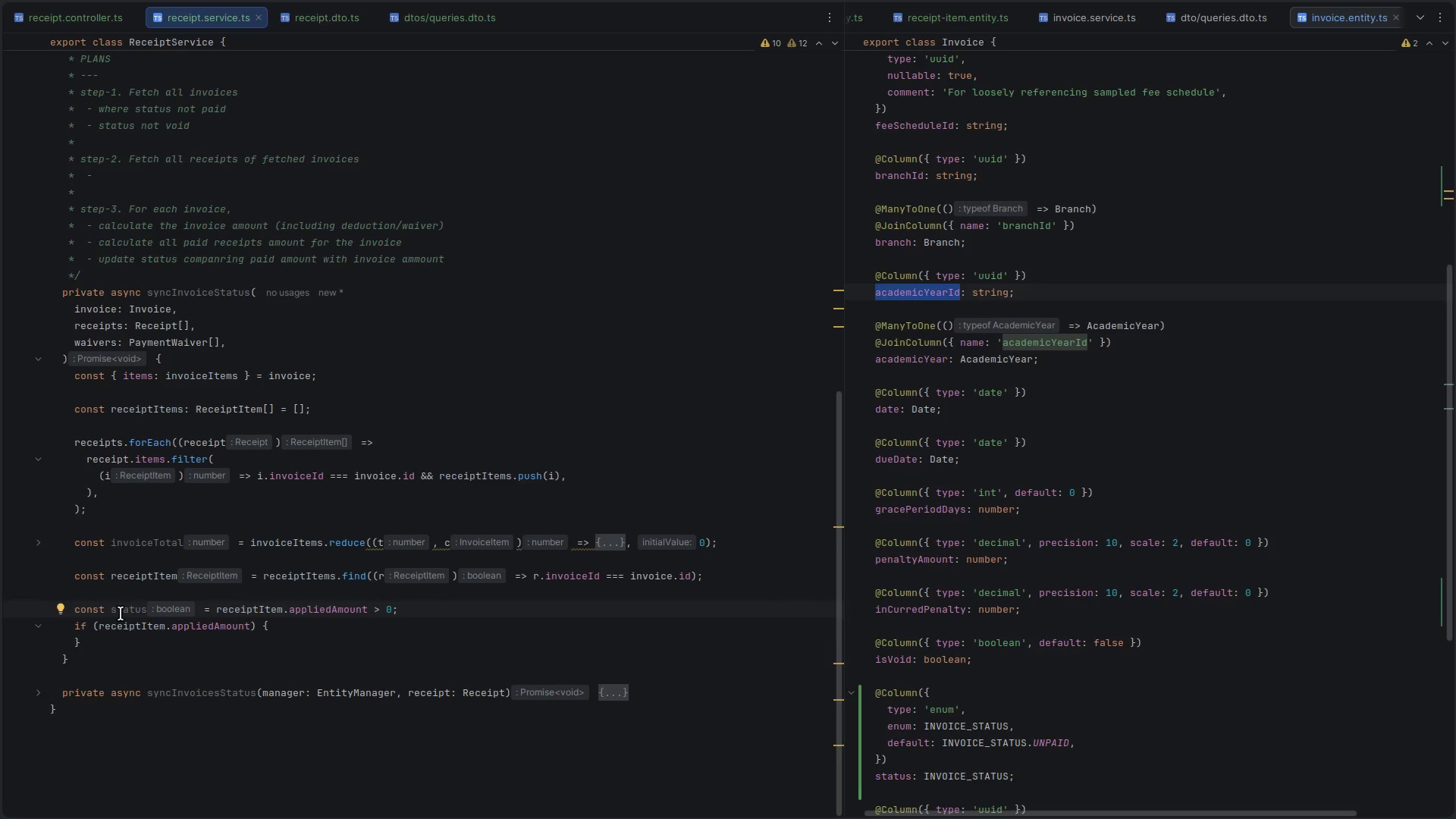 
double_click([121, 613])
 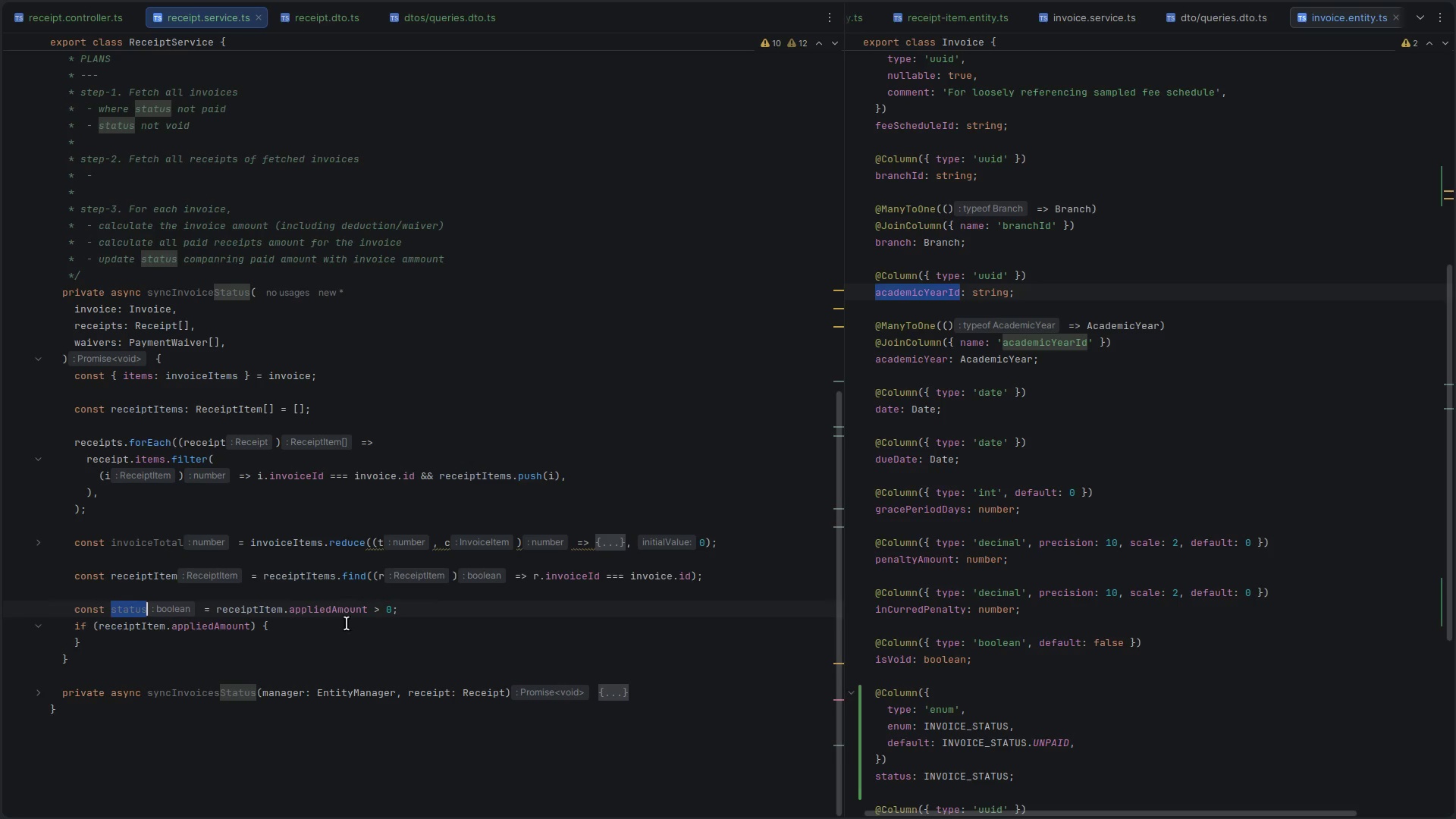 
wait(7.27)
 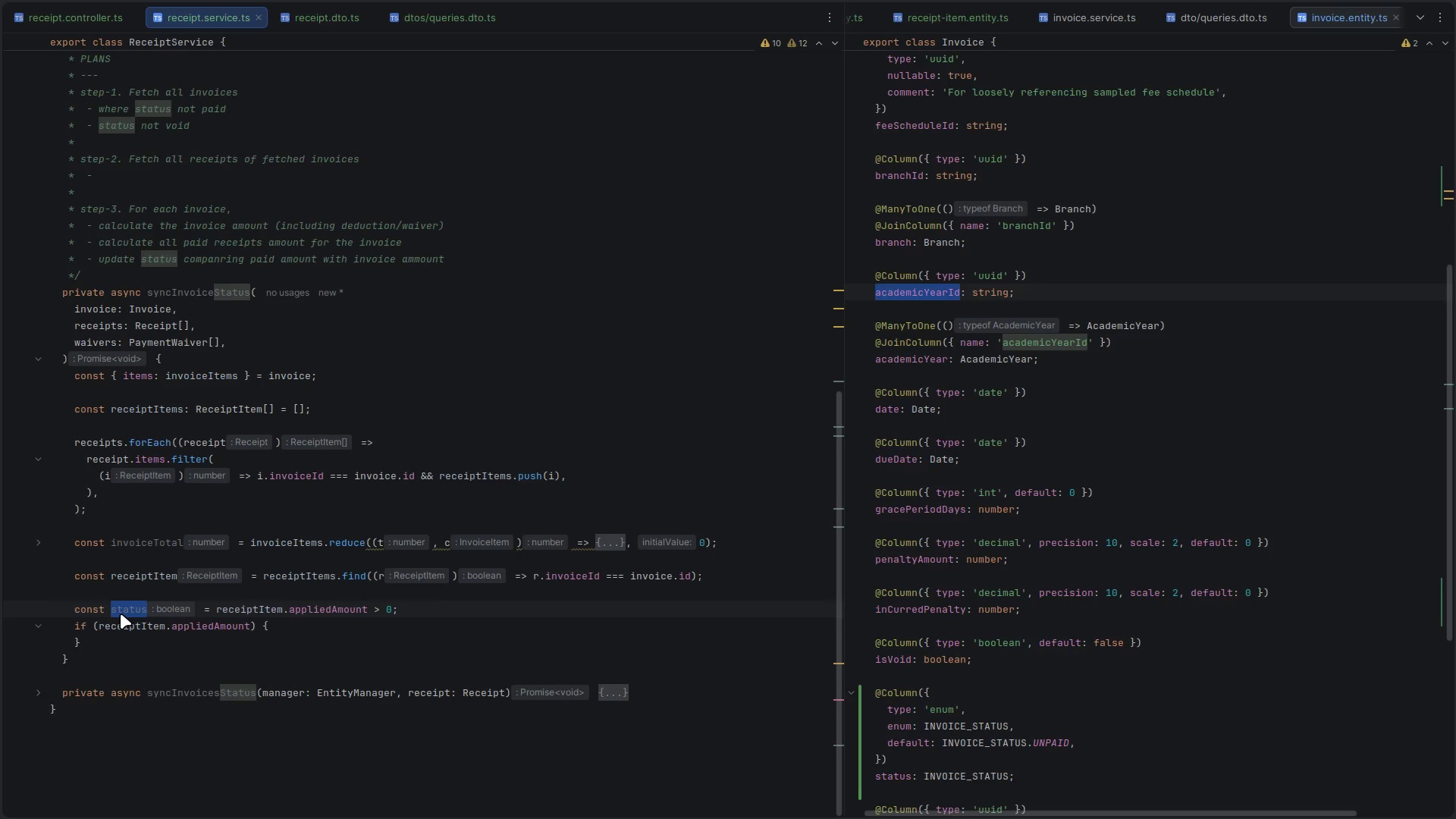 
double_click([235, 613])
 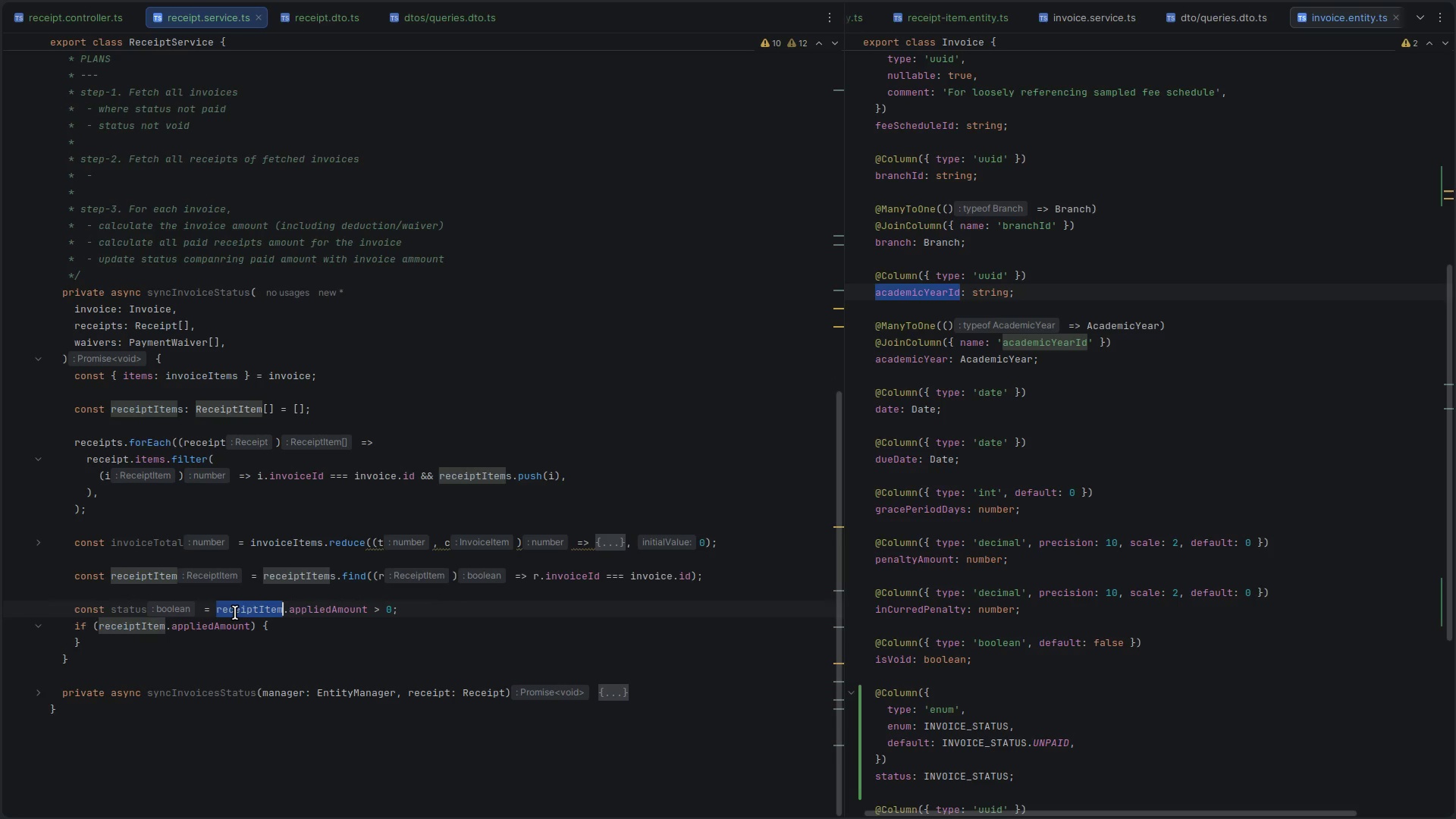 
hold_key(key=ArrowRight, duration=0.91)
 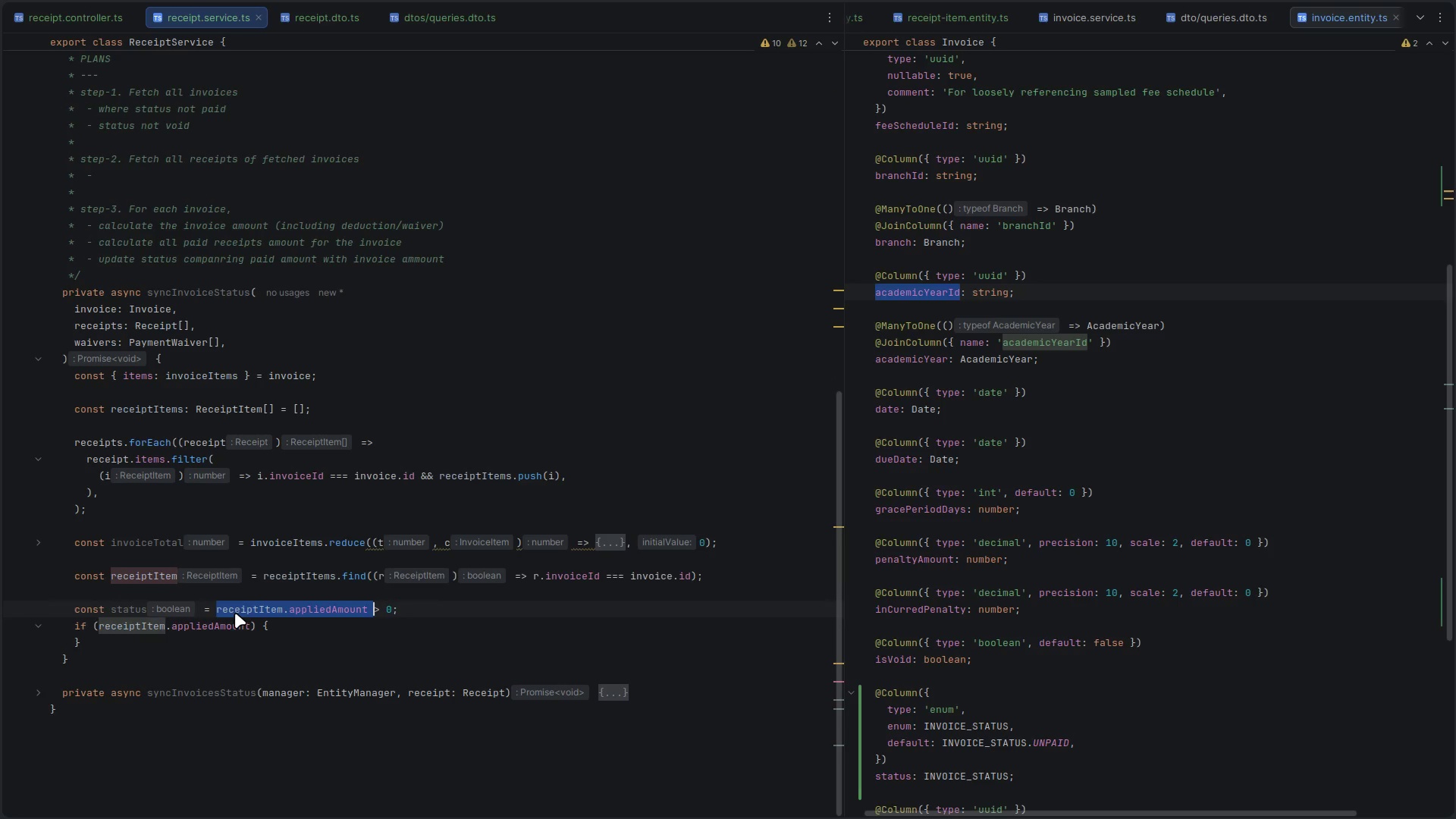 
key(Shift+ArrowLeft)
 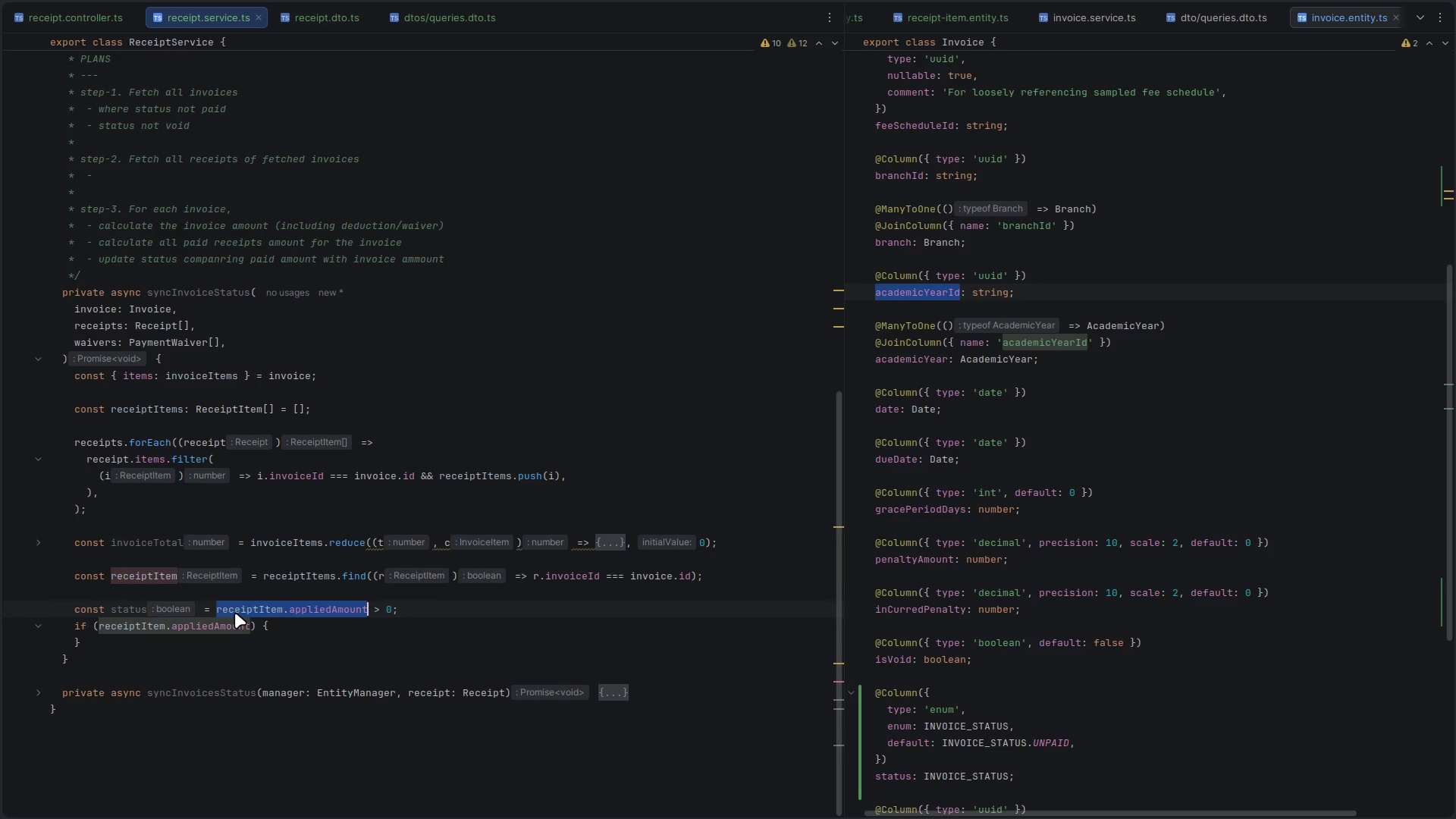 
key(Control+ControlLeft)
 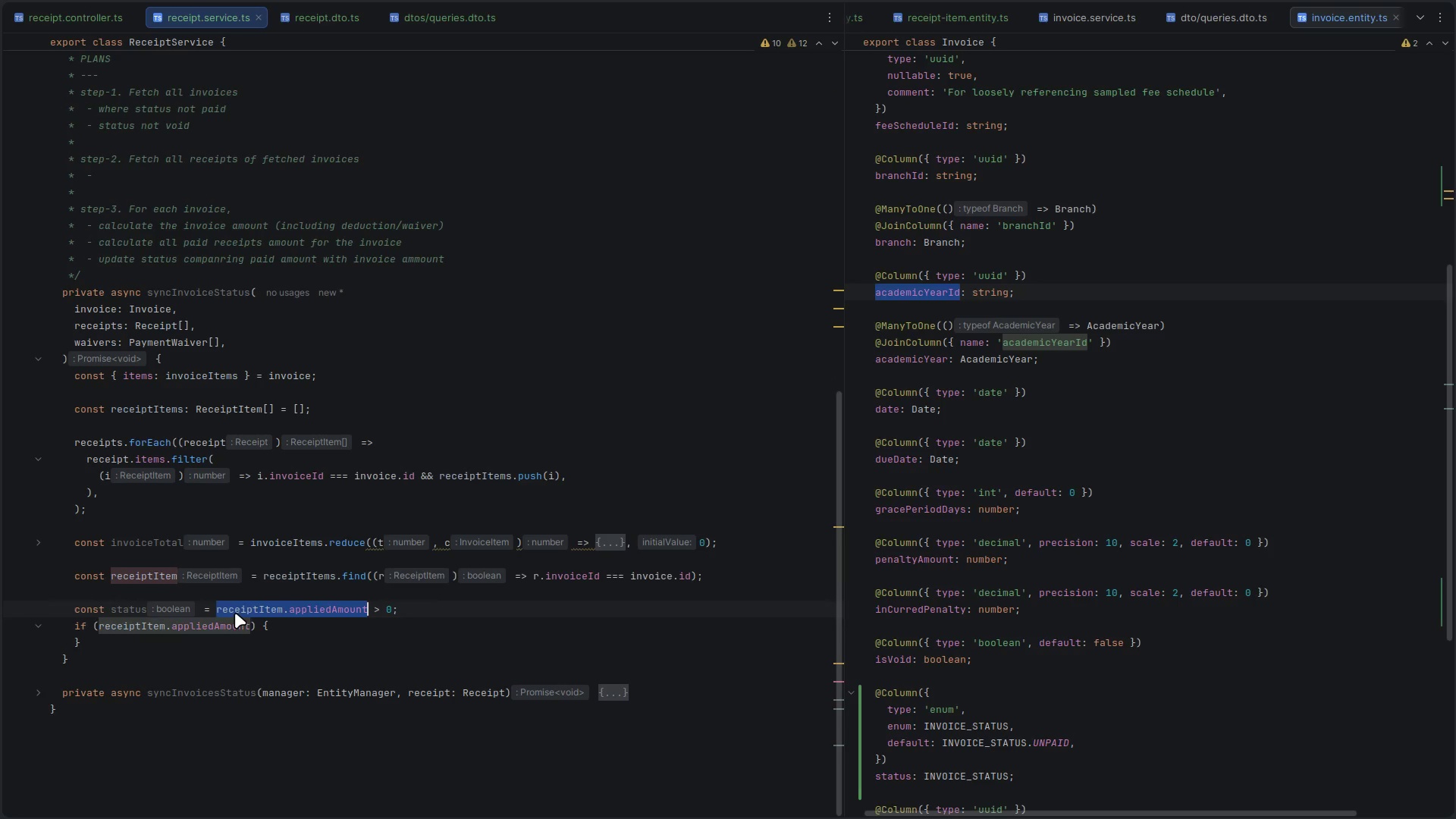 
key(Control+C)
 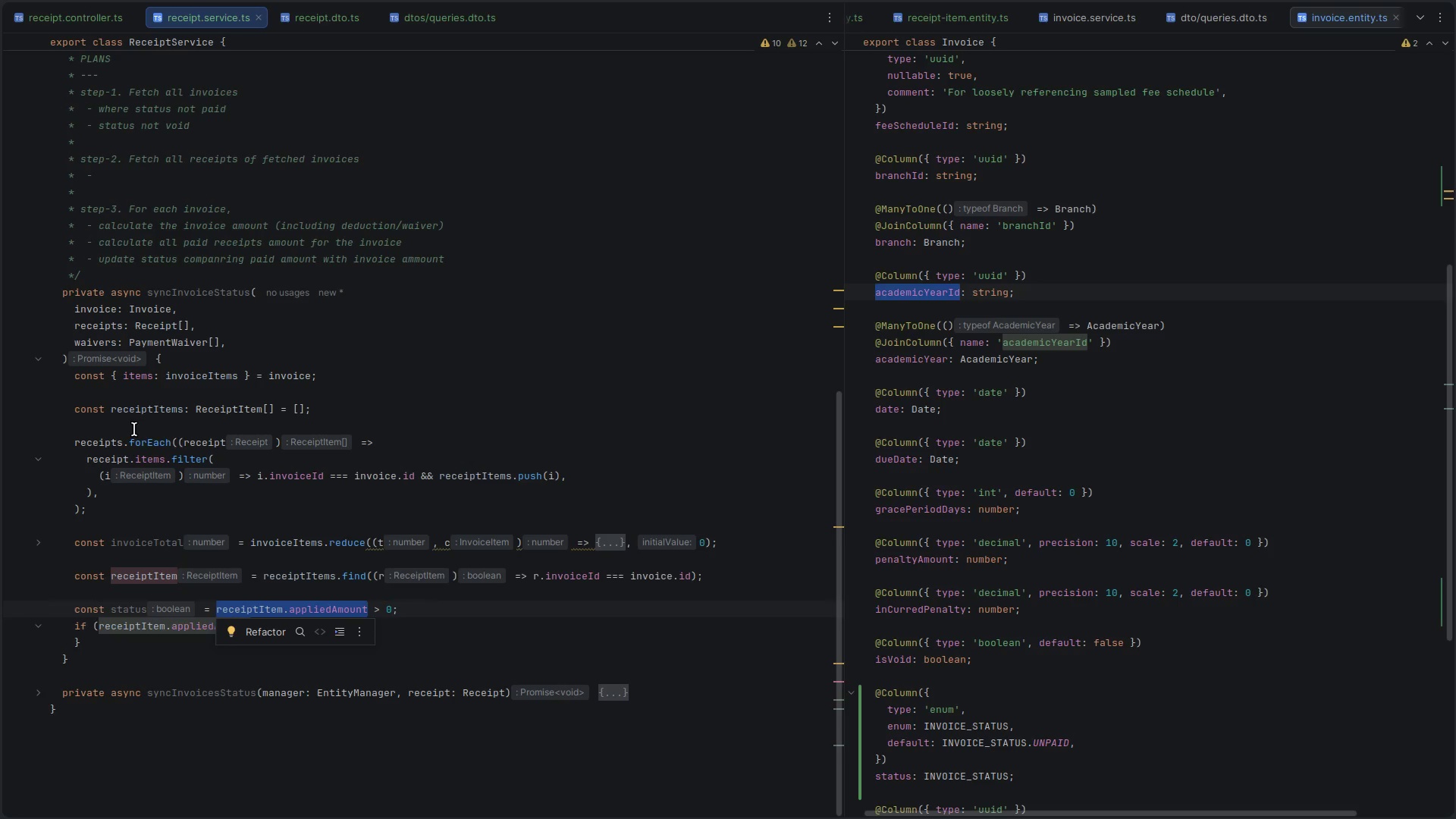 
double_click([156, 544])
 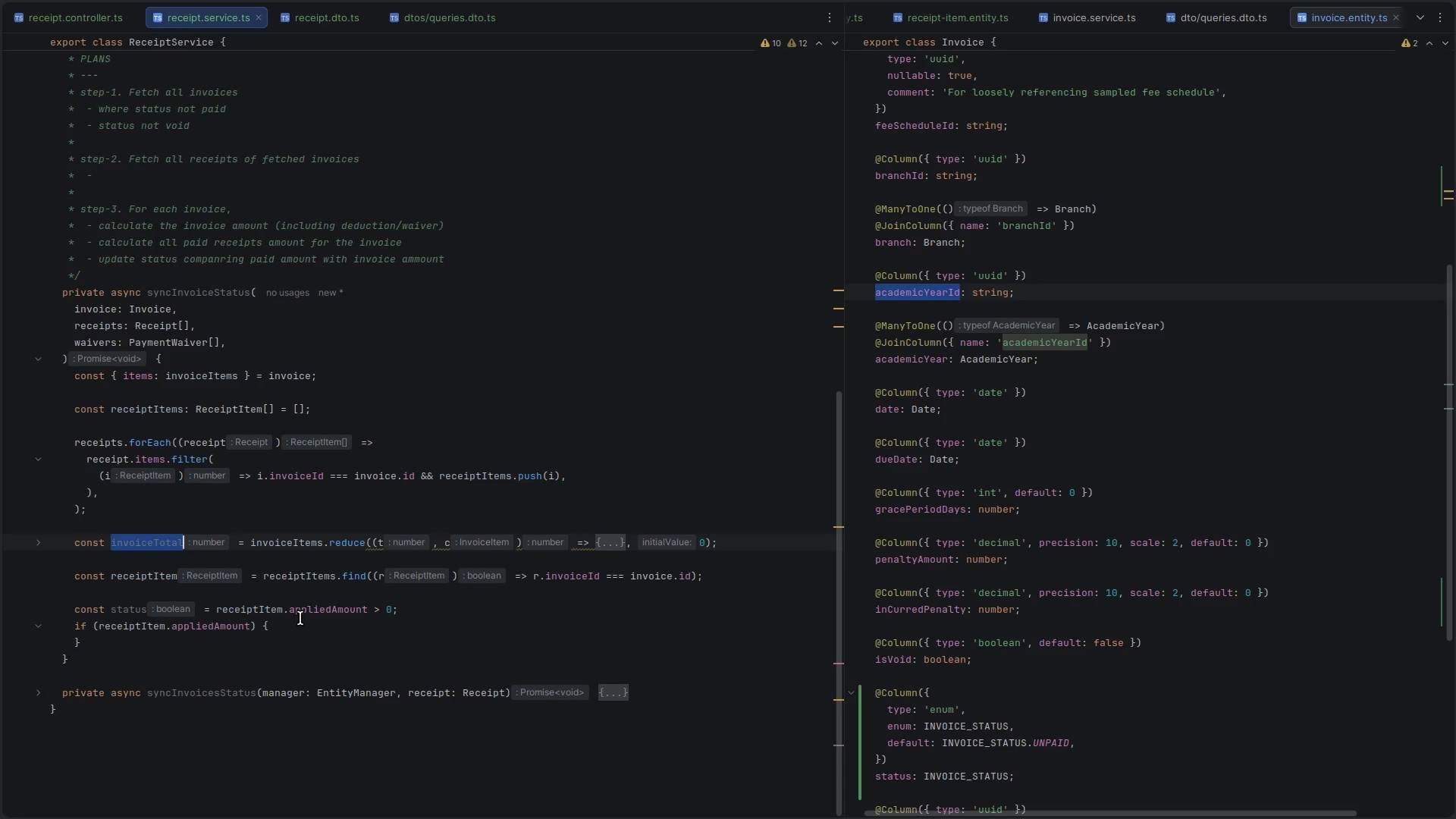 
key(Control+C)
 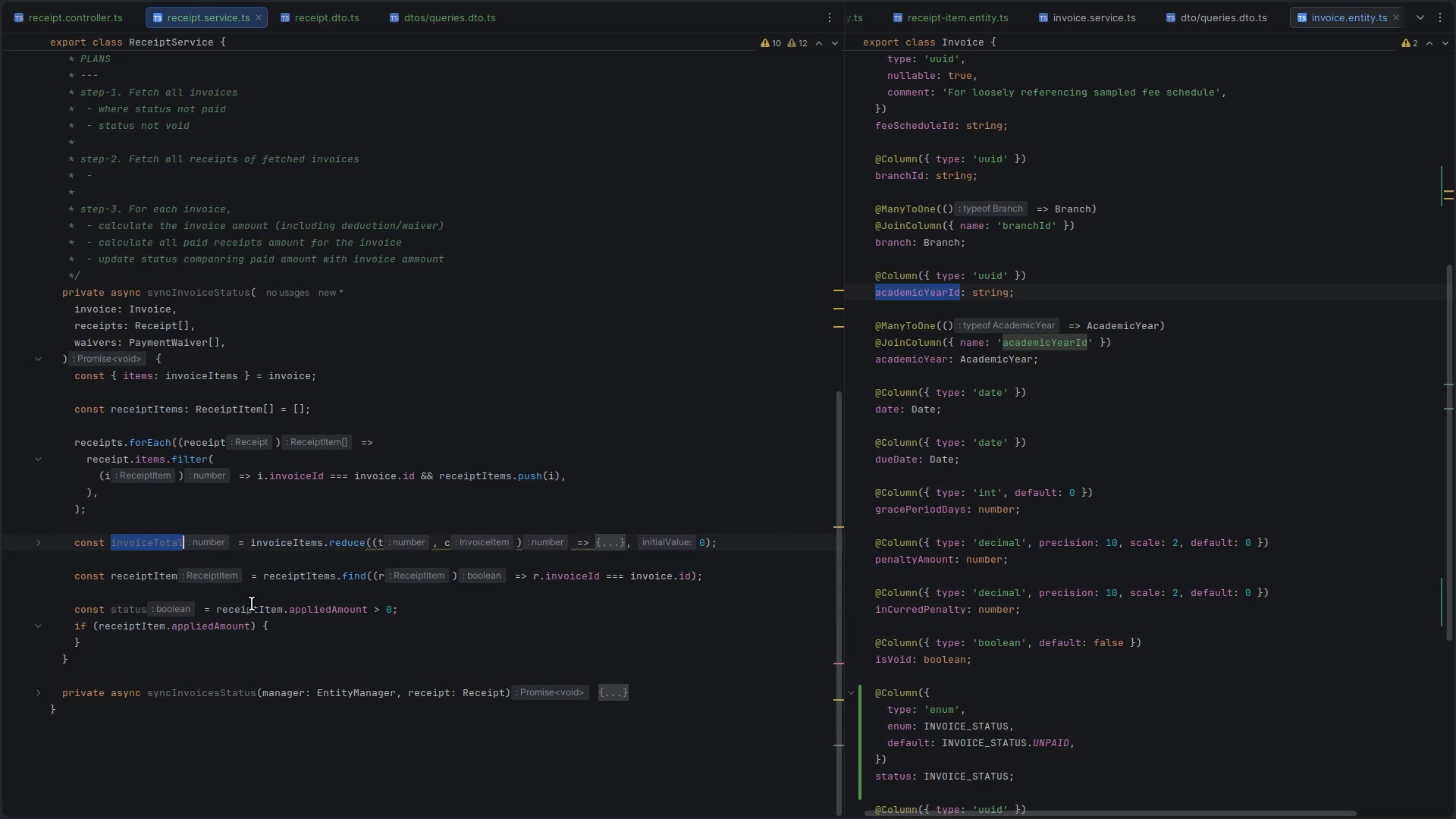 
double_click([252, 604])
 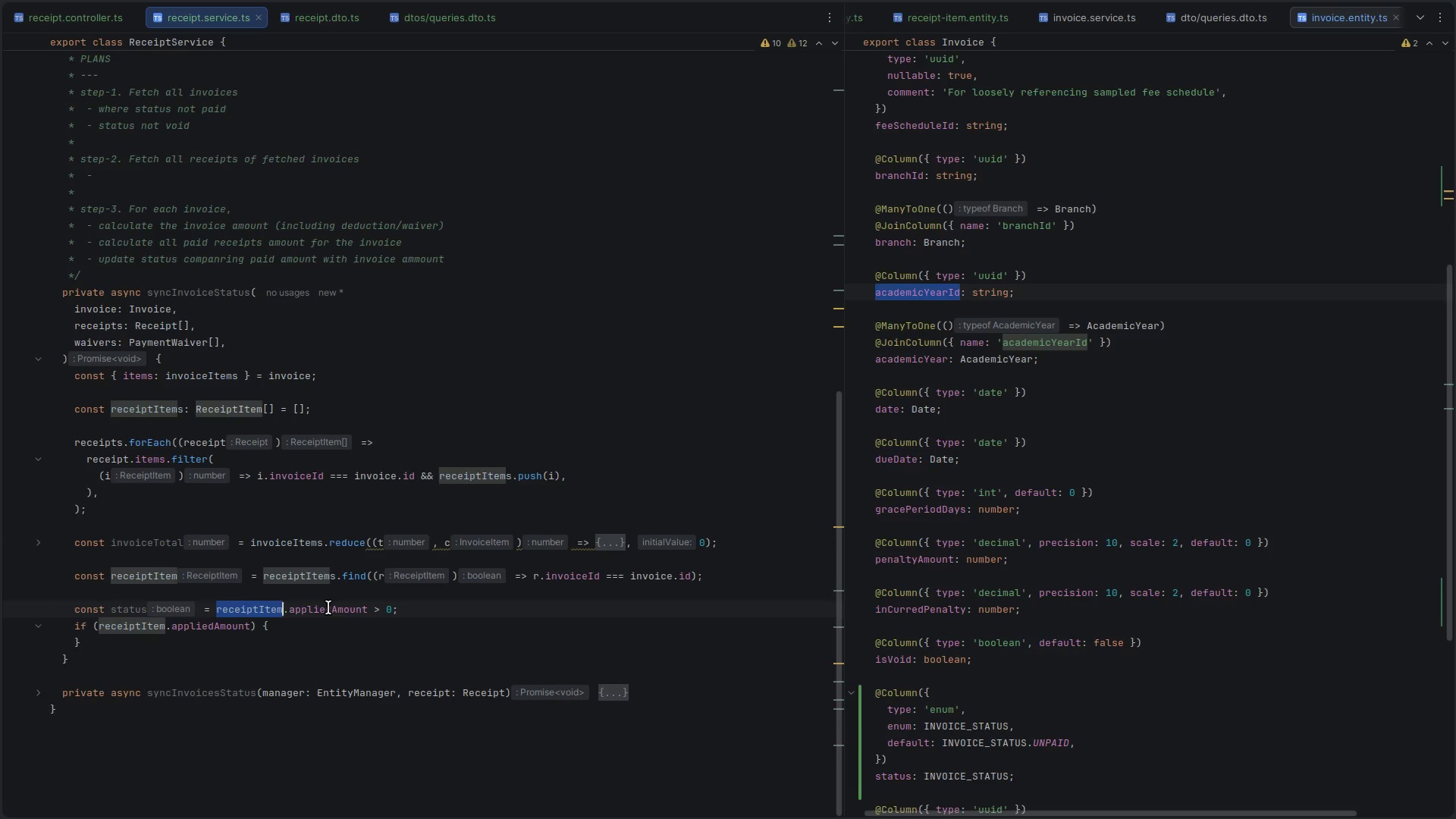 
double_click([328, 607])
 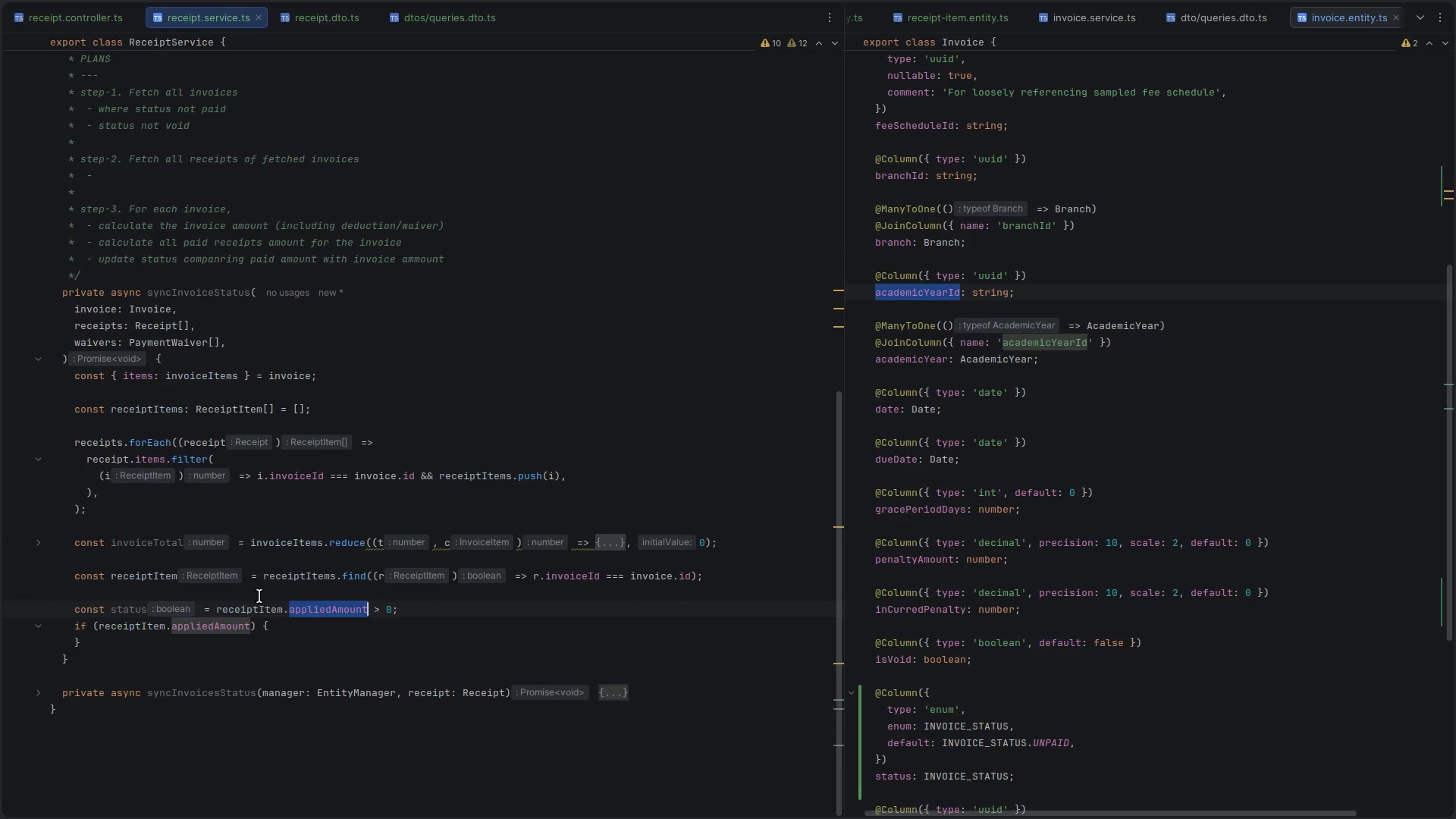 
double_click([253, 594])
 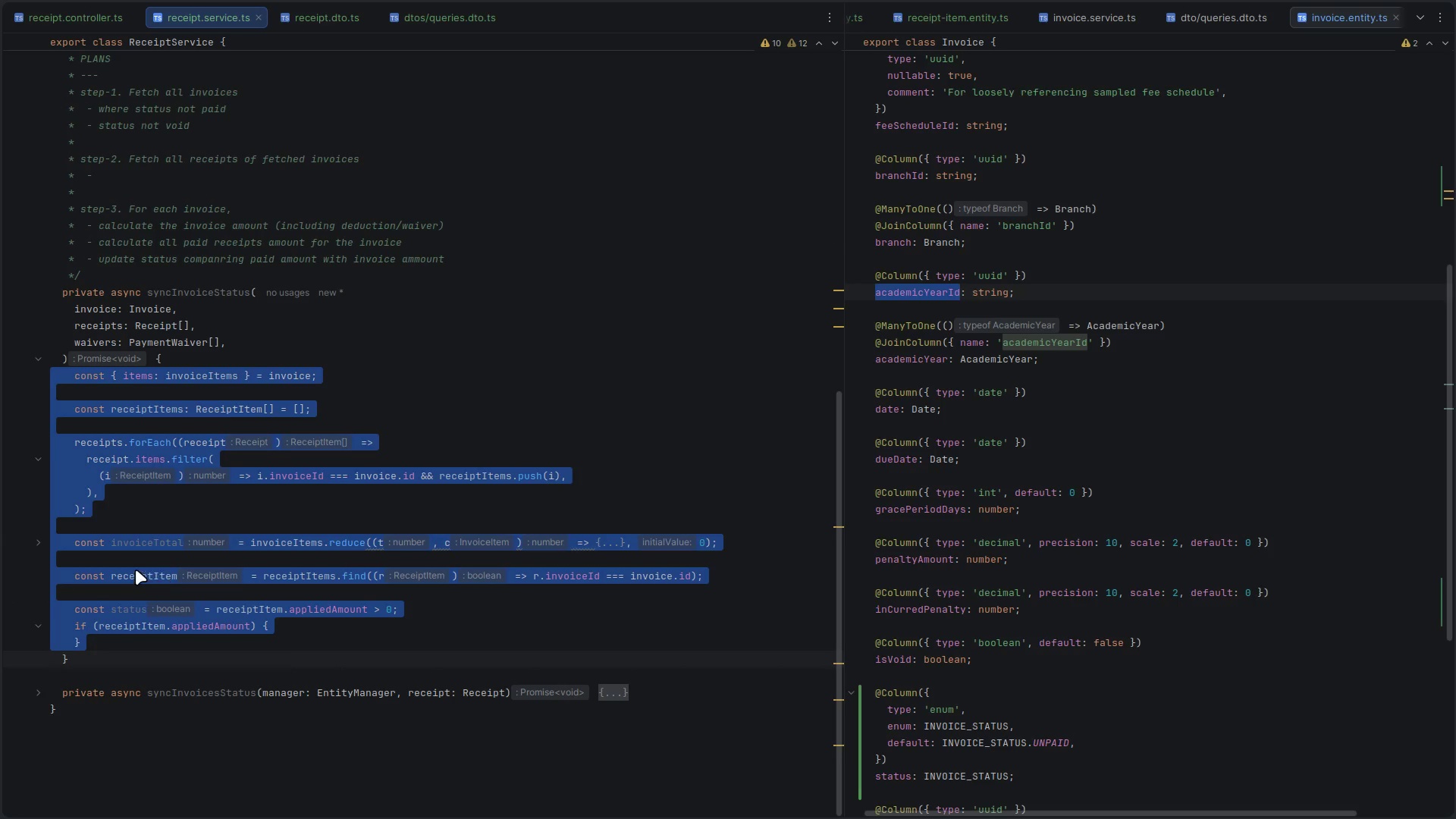 
double_click([133, 569])
 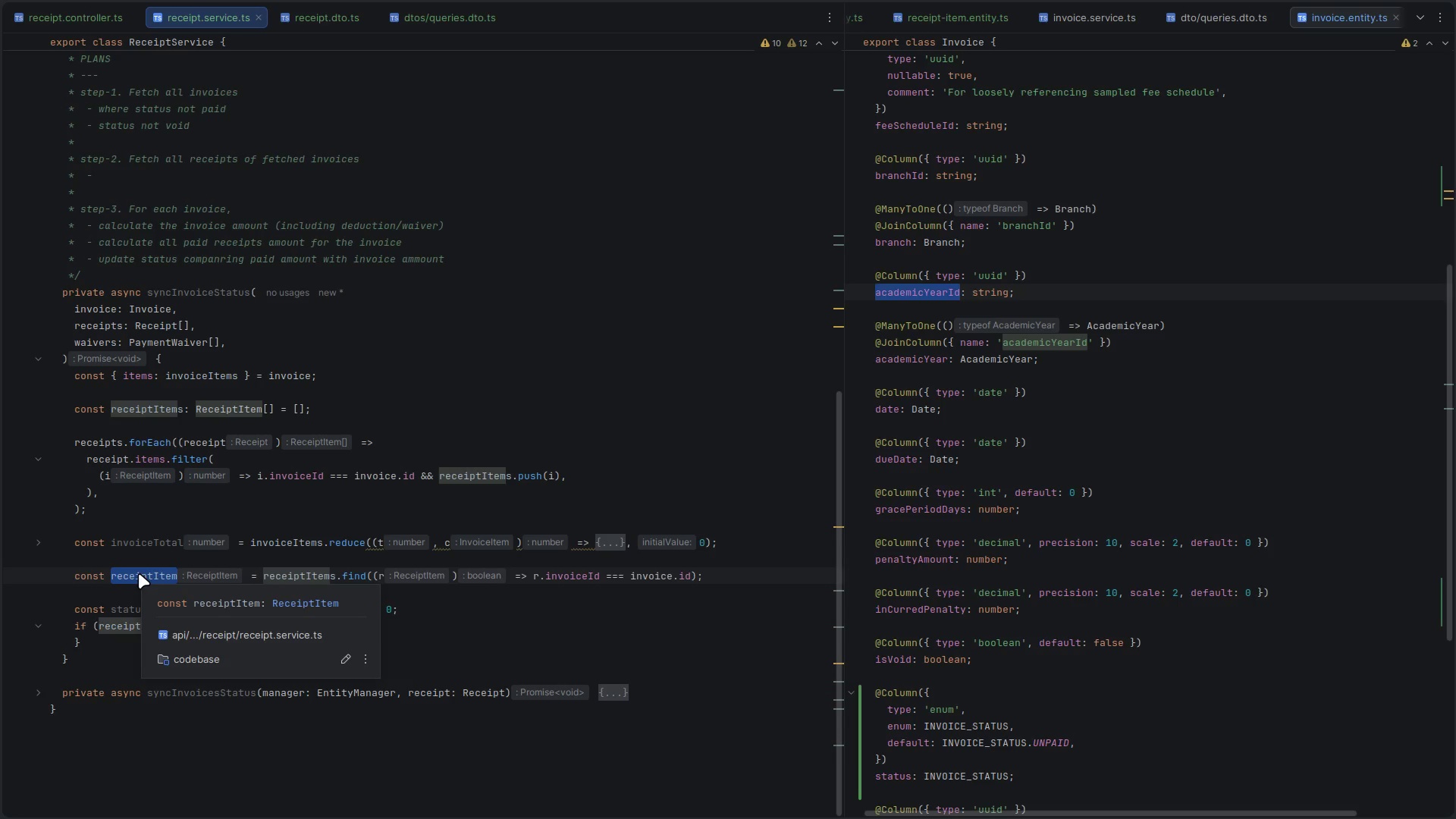 
double_click([139, 573])
 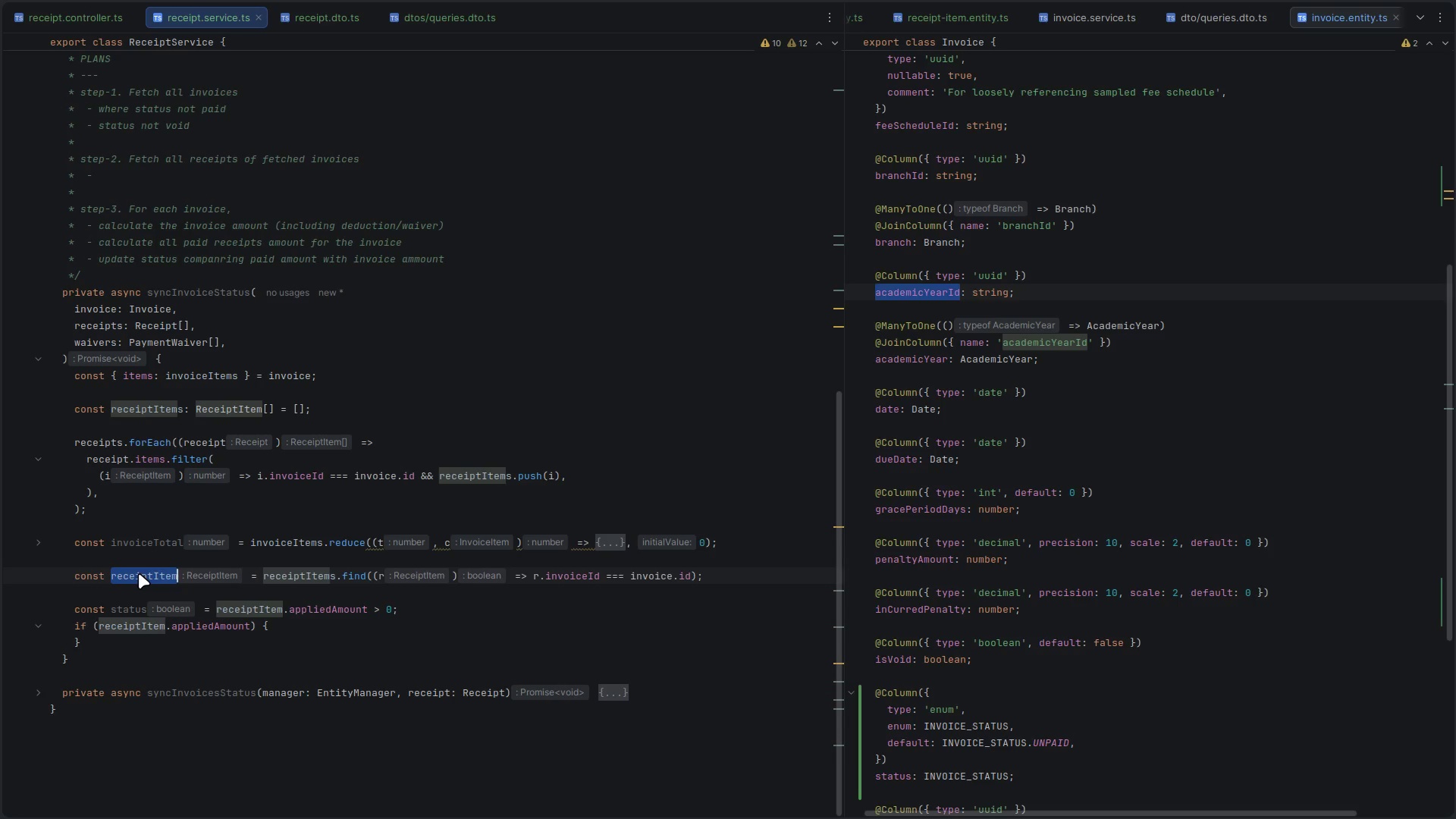 
scroll: coordinate [139, 573], scroll_direction: down, amount: 3.0
 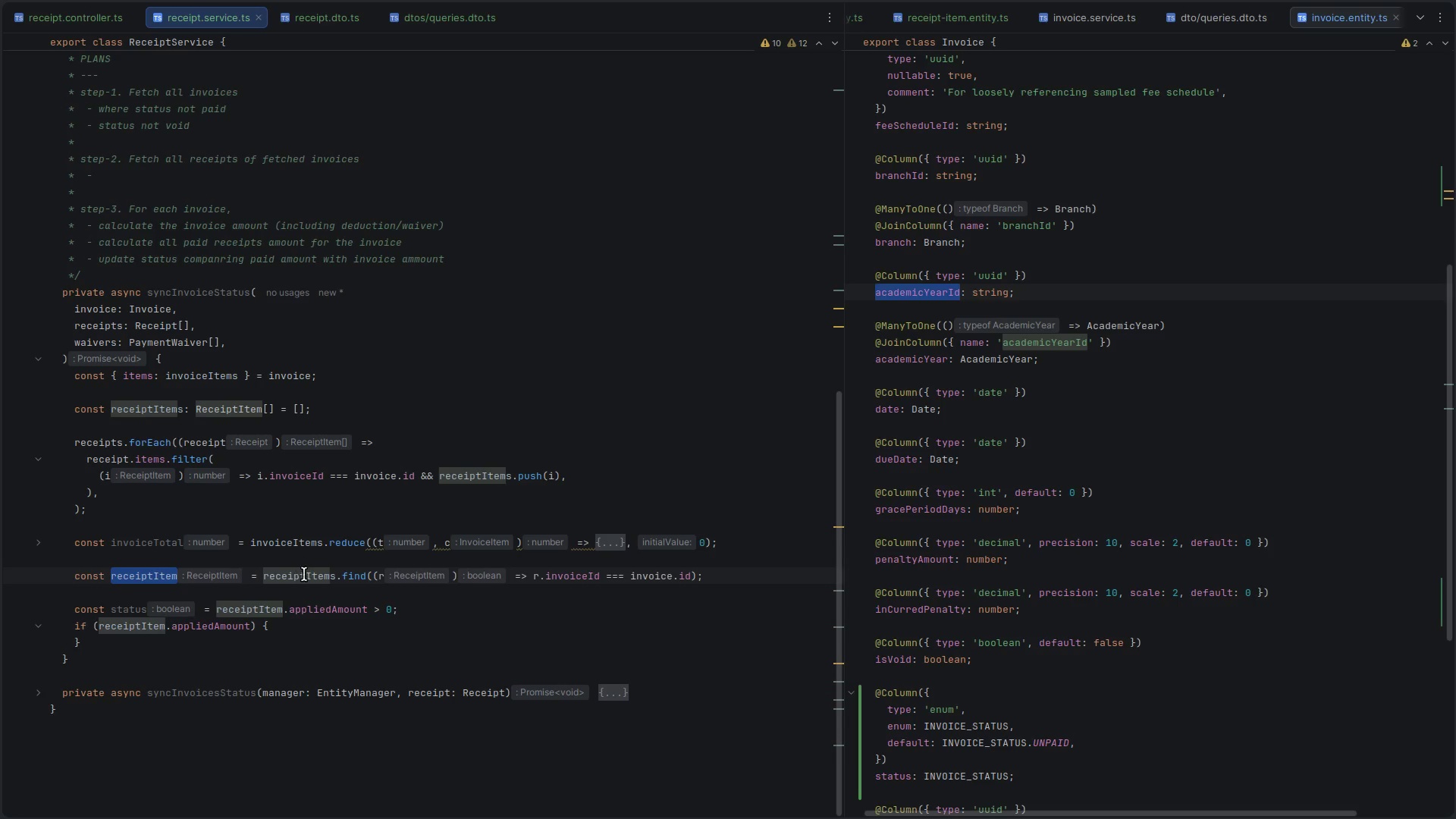 
double_click([308, 580])
 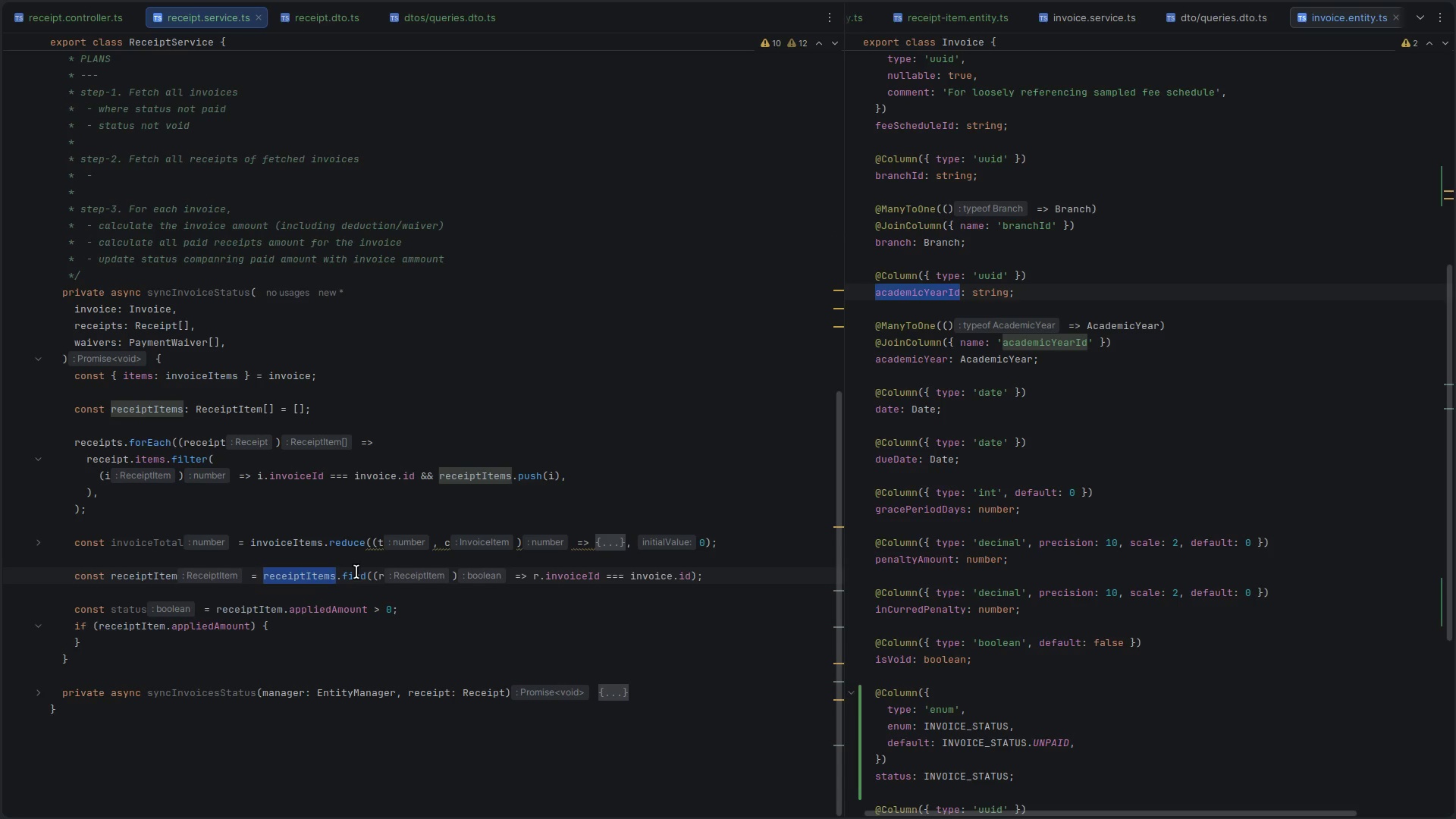 
double_click([356, 572])
 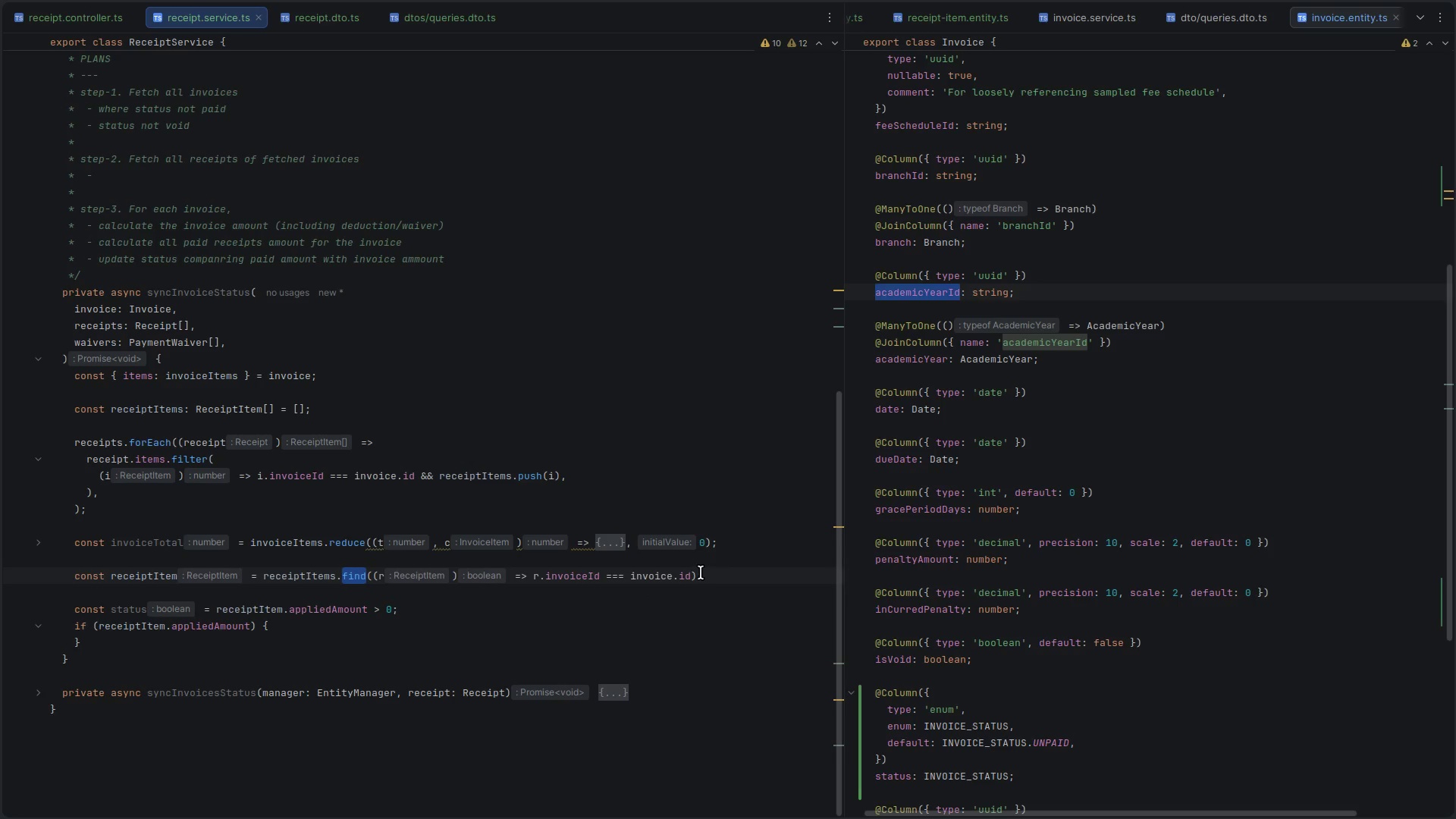 
wait(7.77)
 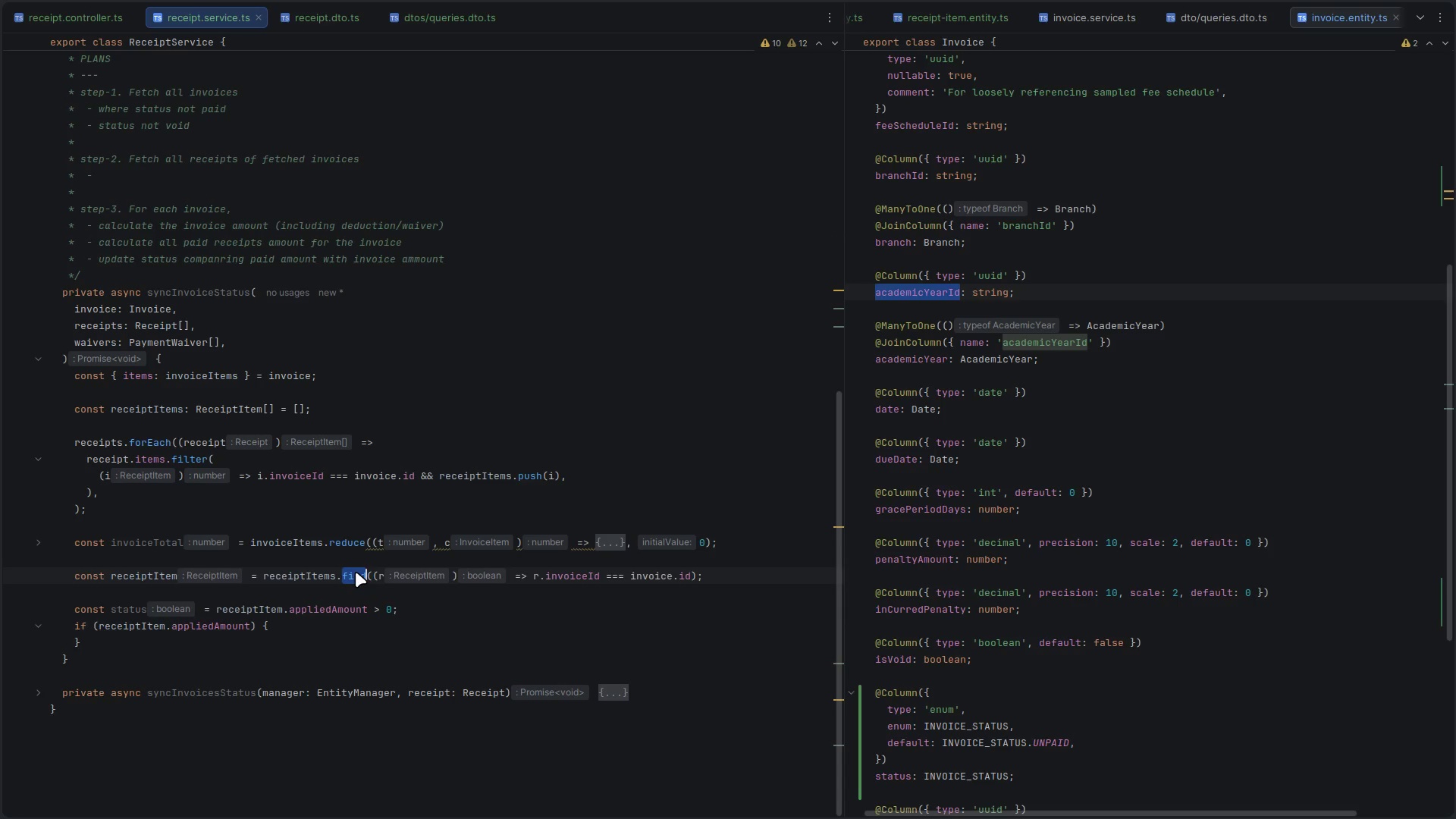 
type(fi)
 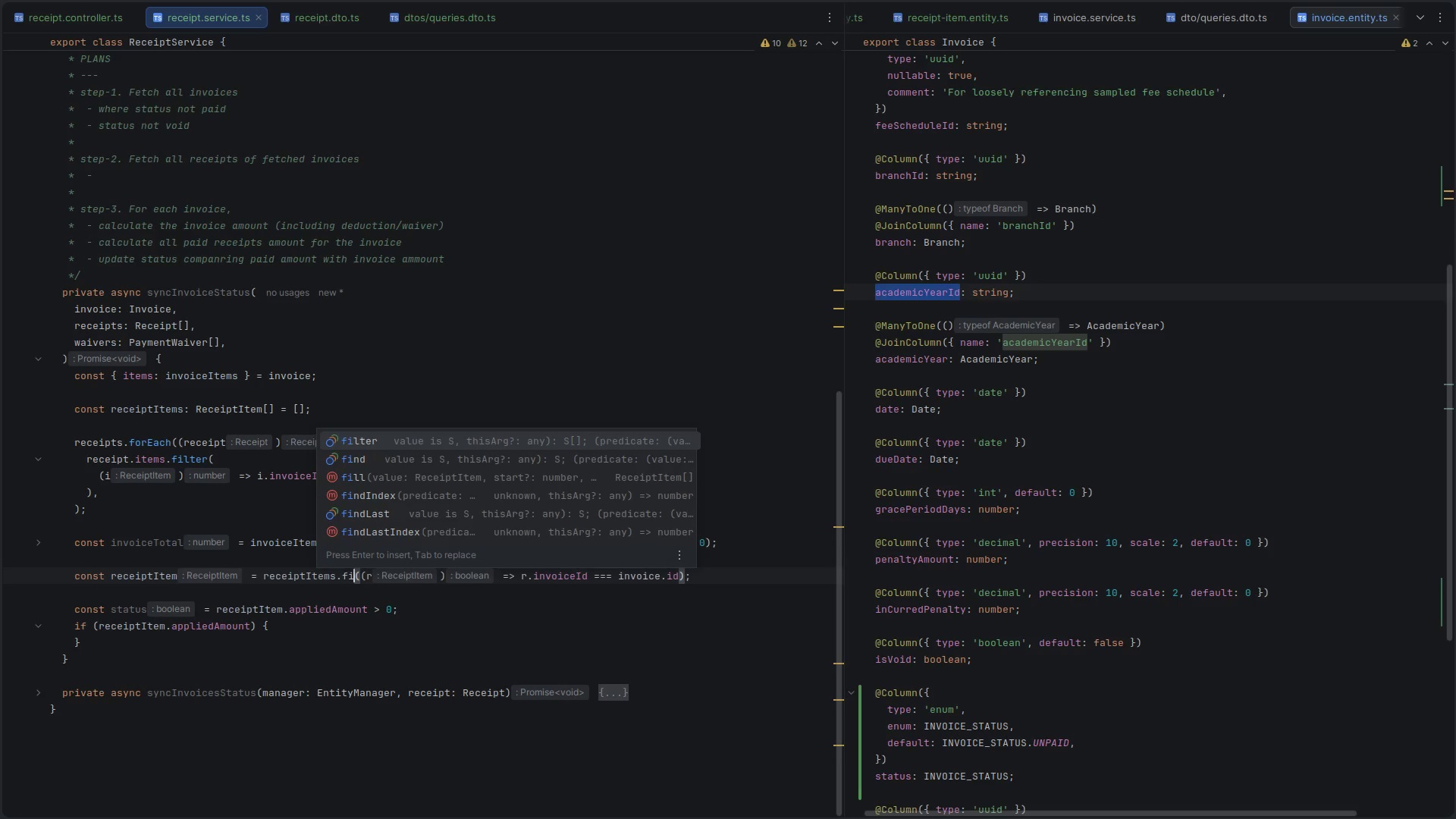 
key(Control+Z)
 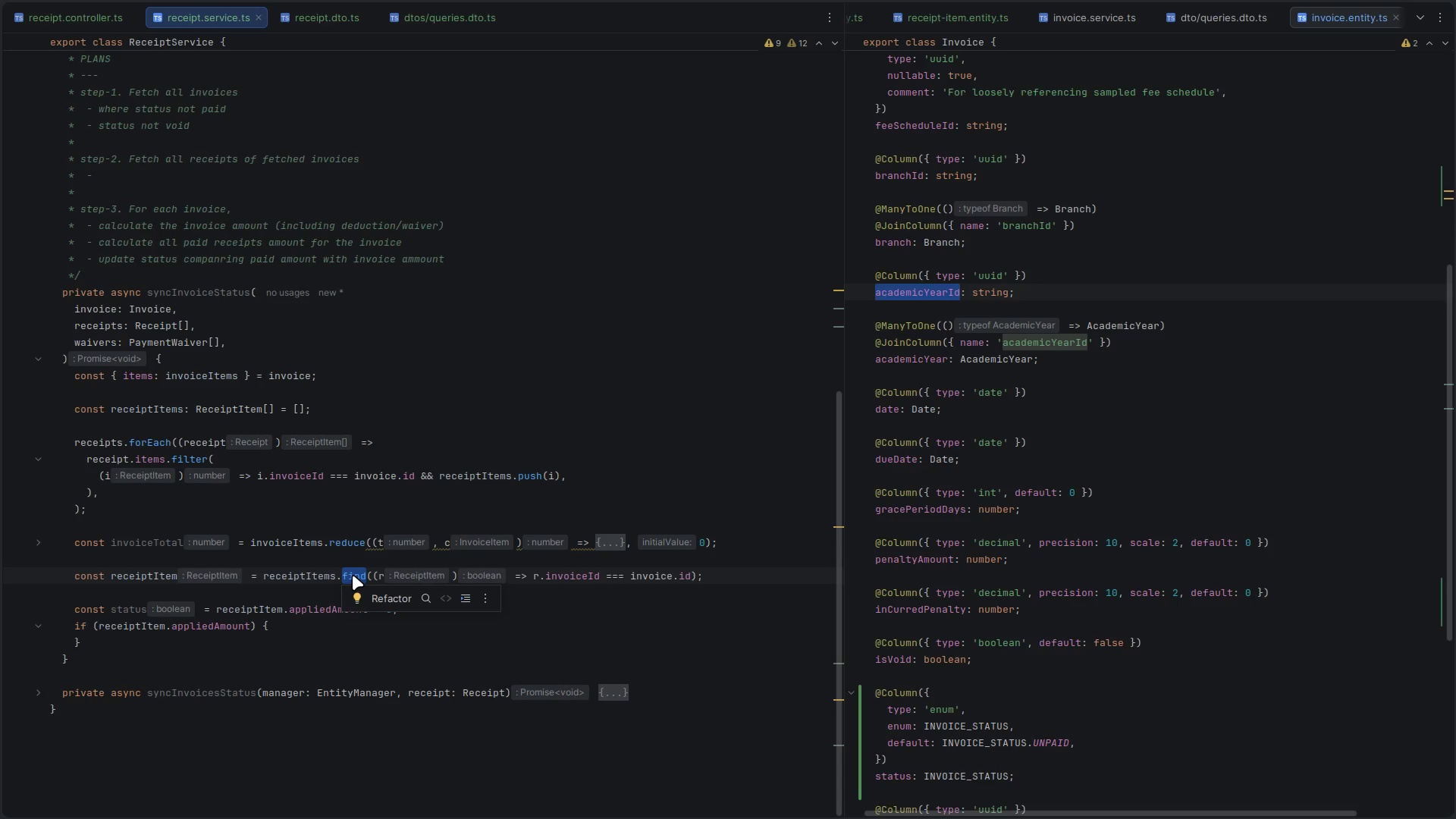 
left_click([353, 576])
 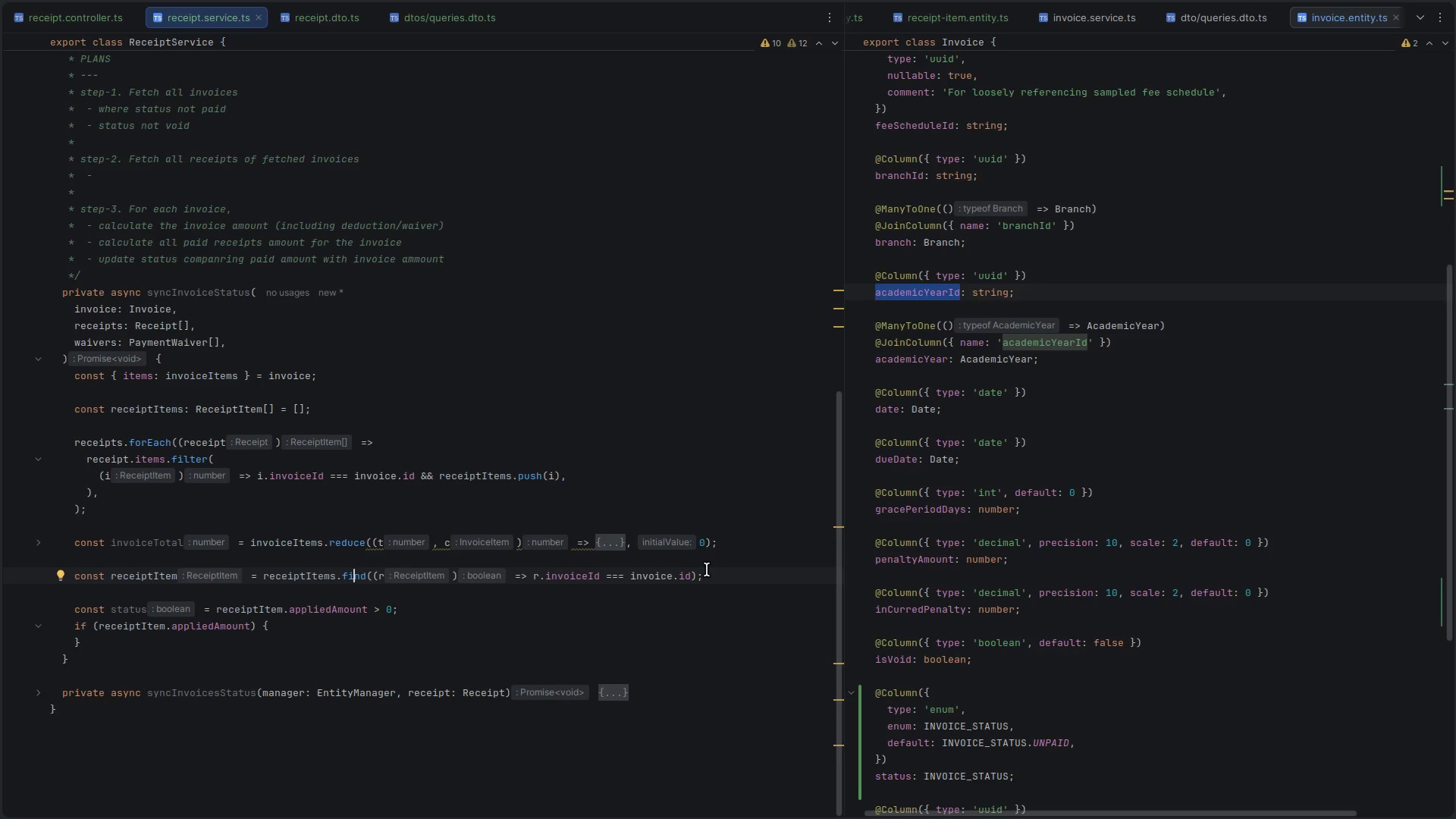 
left_click_drag(start_coordinate=[712, 577], to_coordinate=[348, 578])
 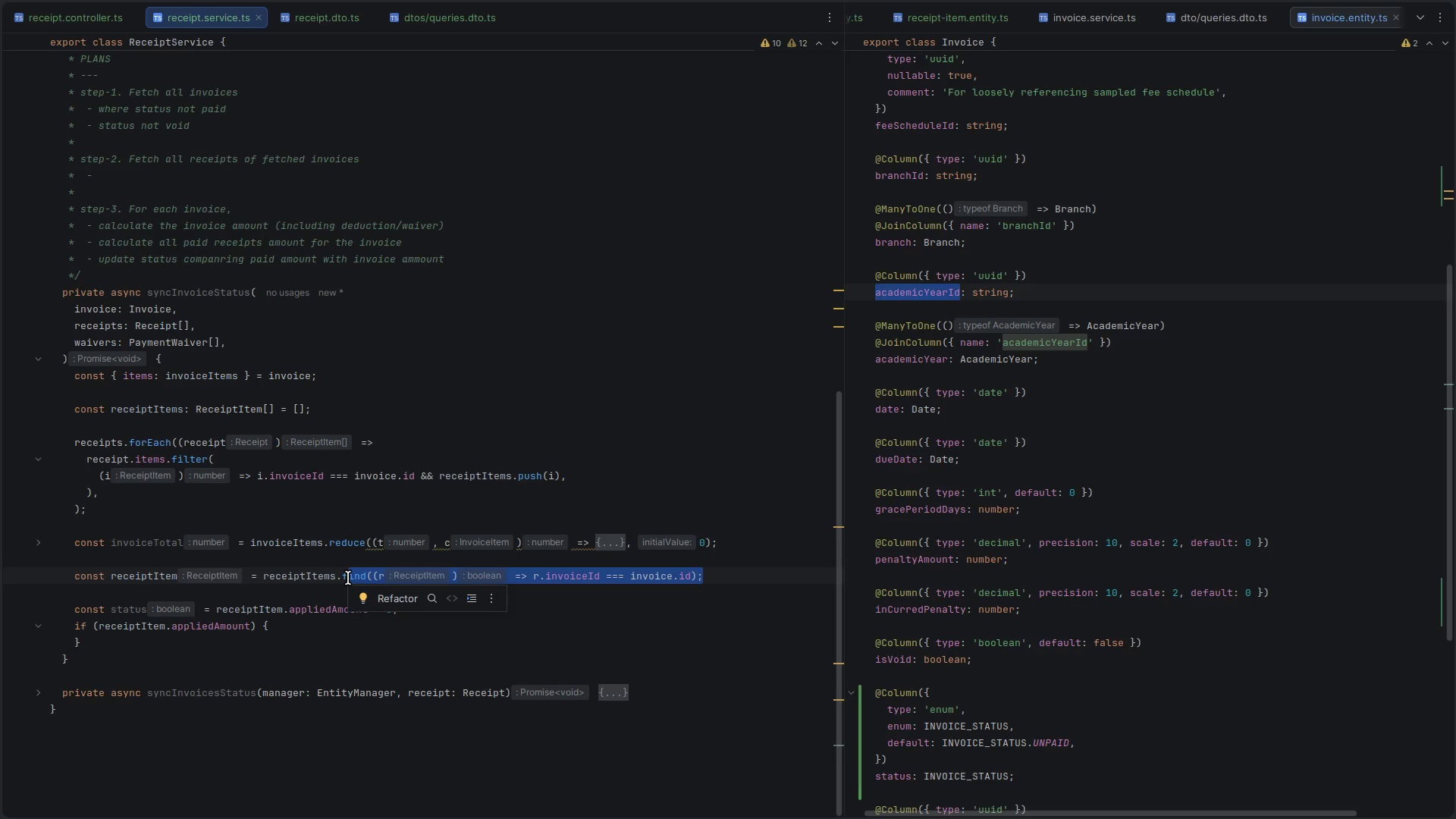 
type(ilt)
key(Backspace)
key(Backspace)
key(Backspace)
key(Backspace)
type(r)
 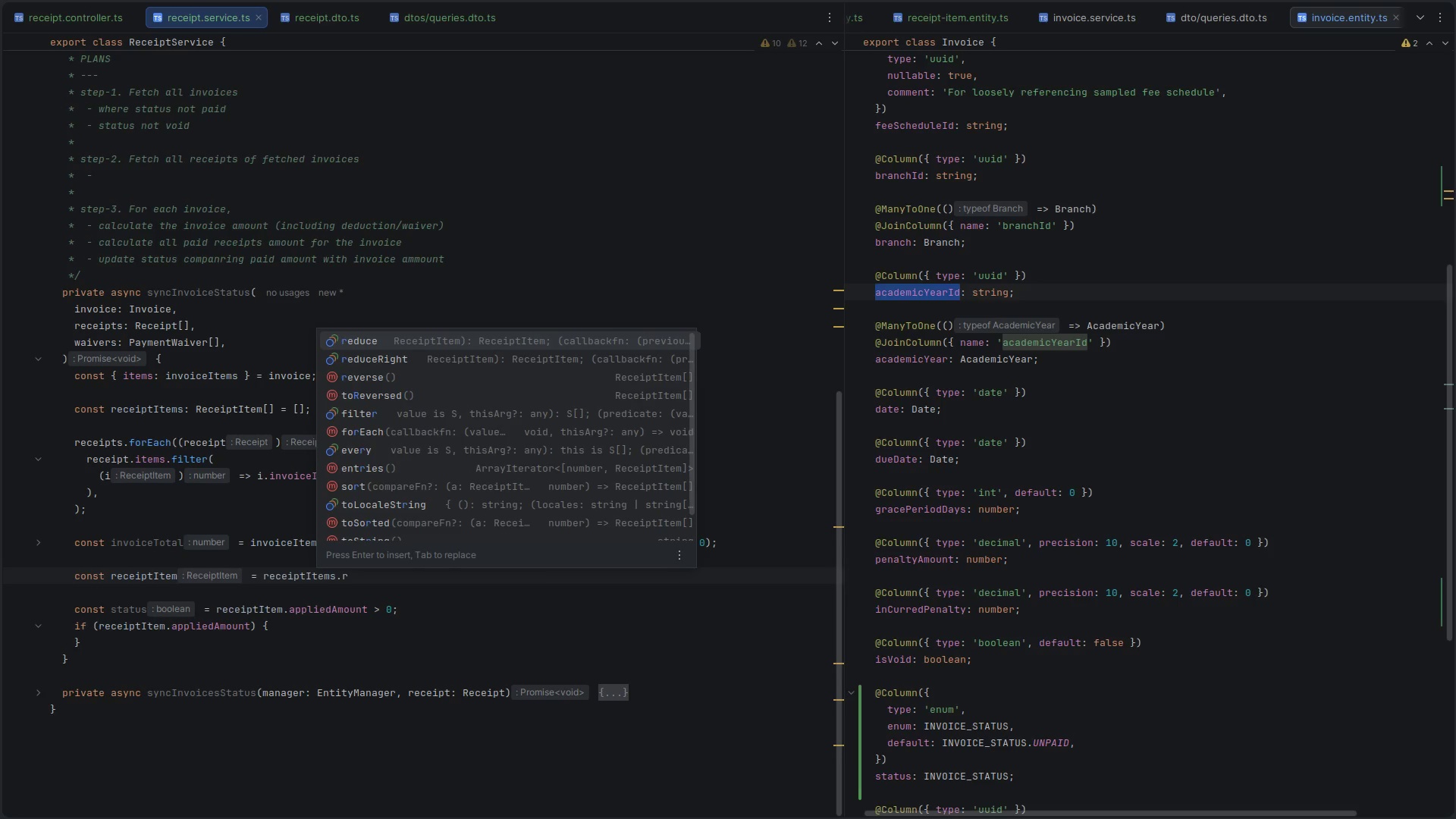 
key(Enter)
 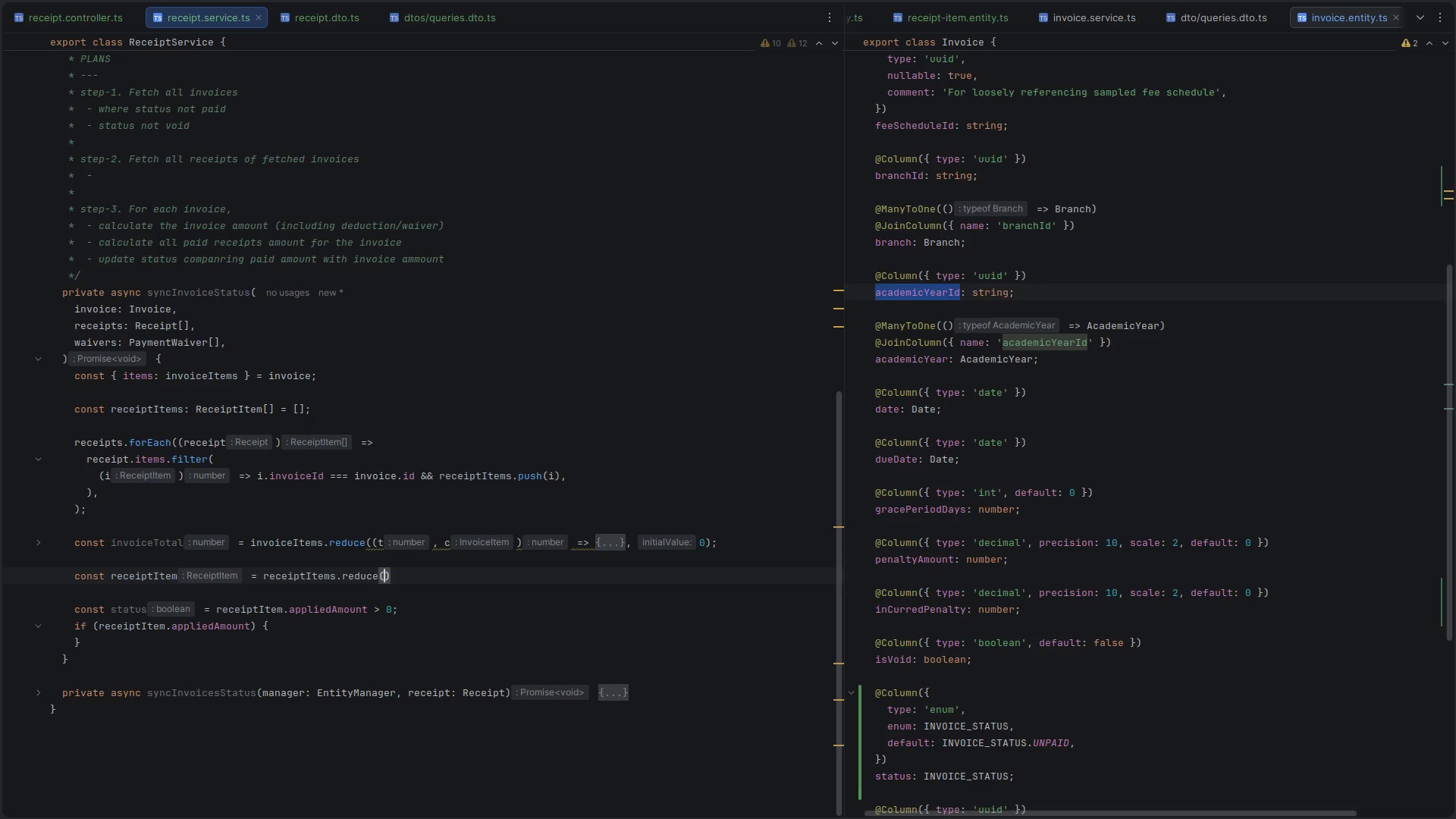 
type((t,c)
 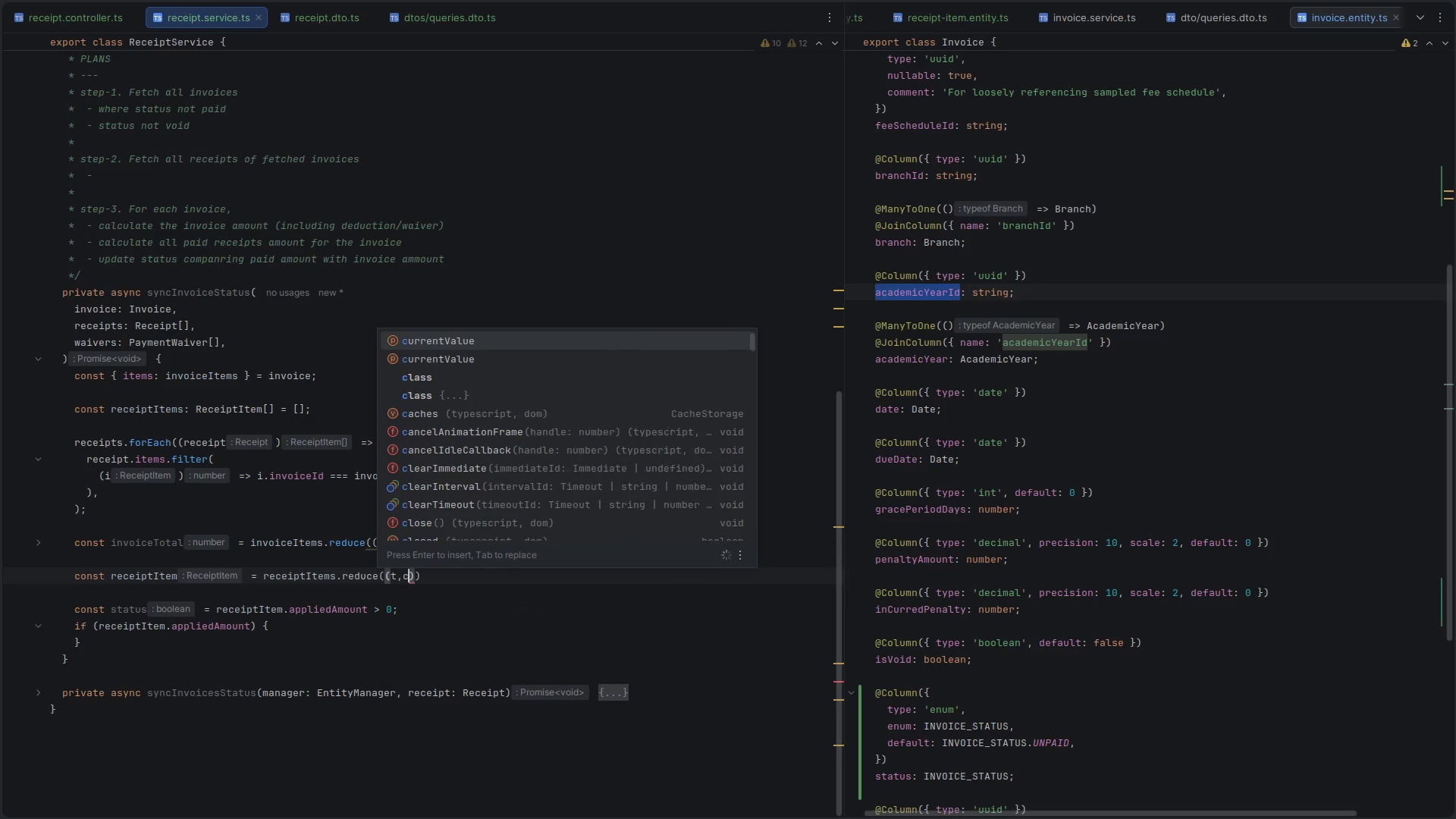 
key(ArrowRight)
 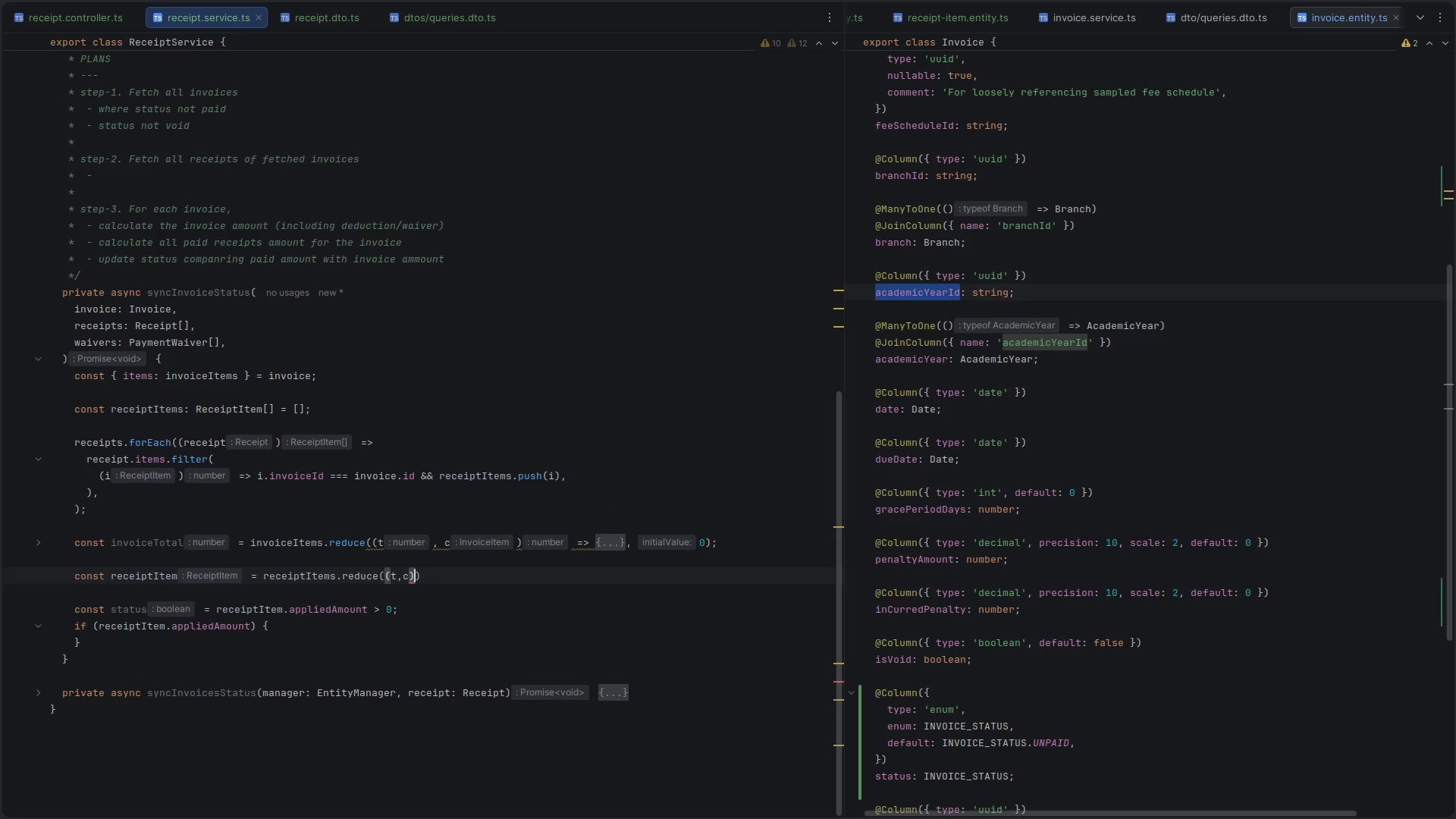 
key(Space)
 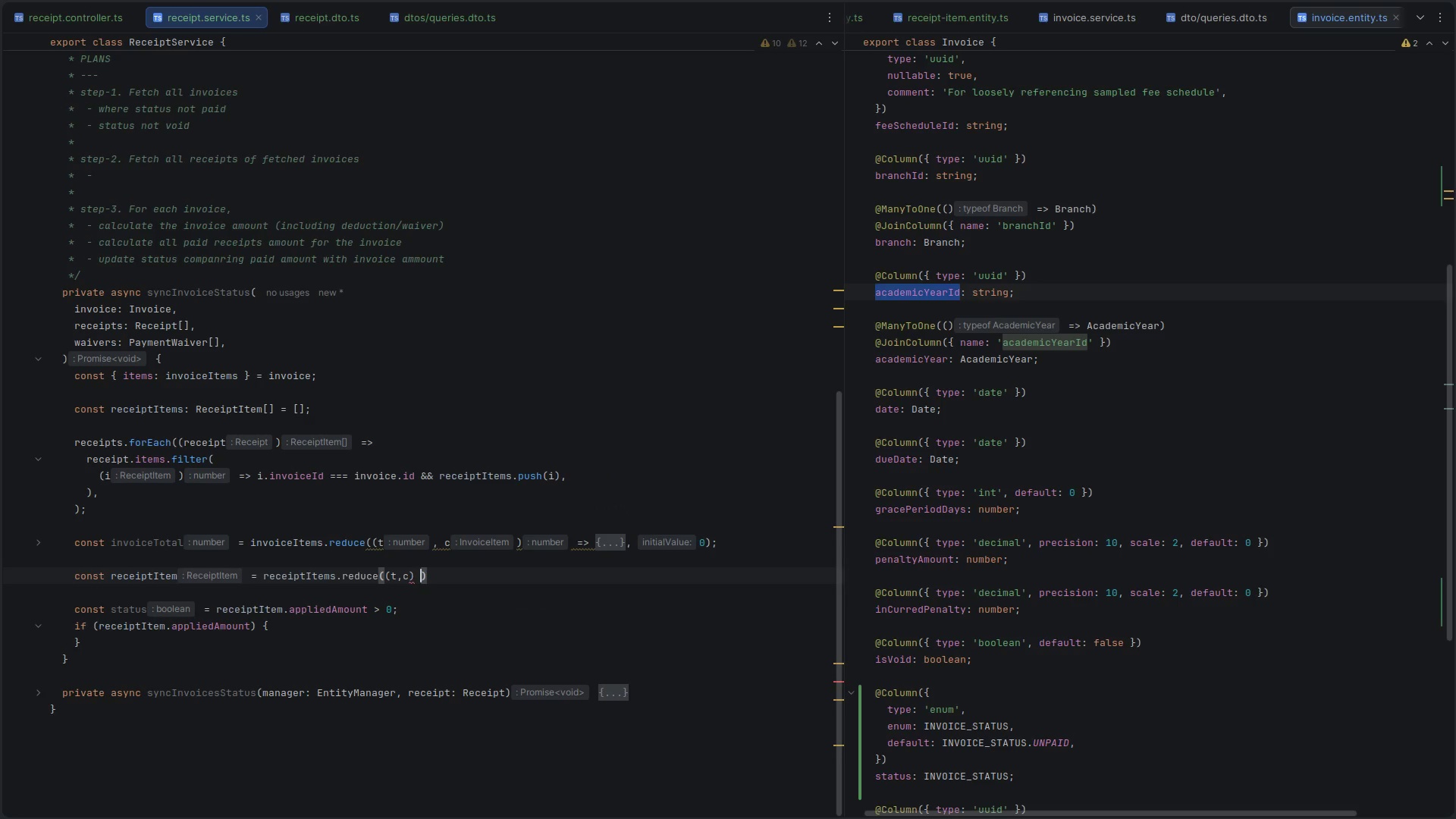 
key(Equal)
 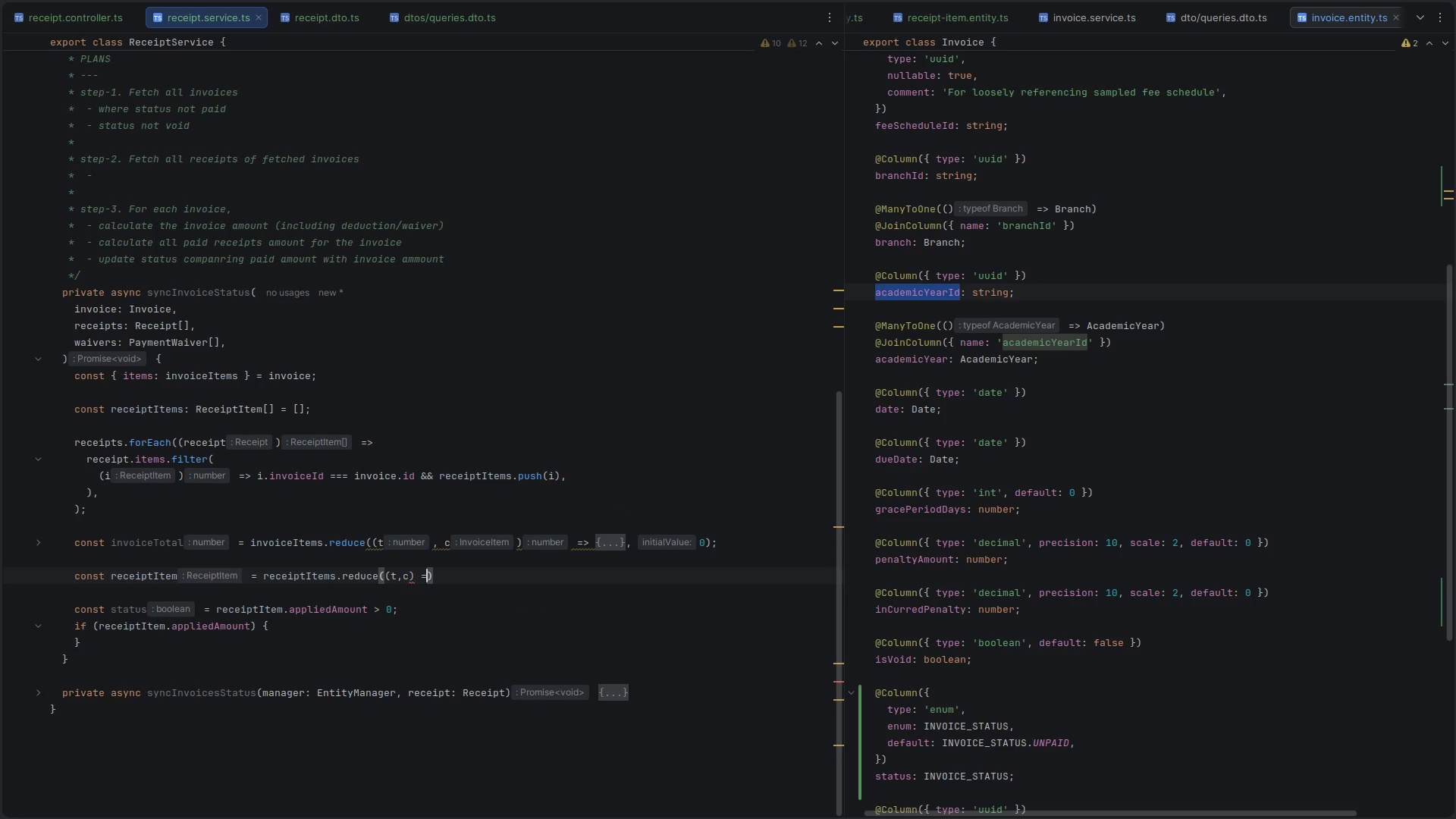 
key(Shift+Period)
 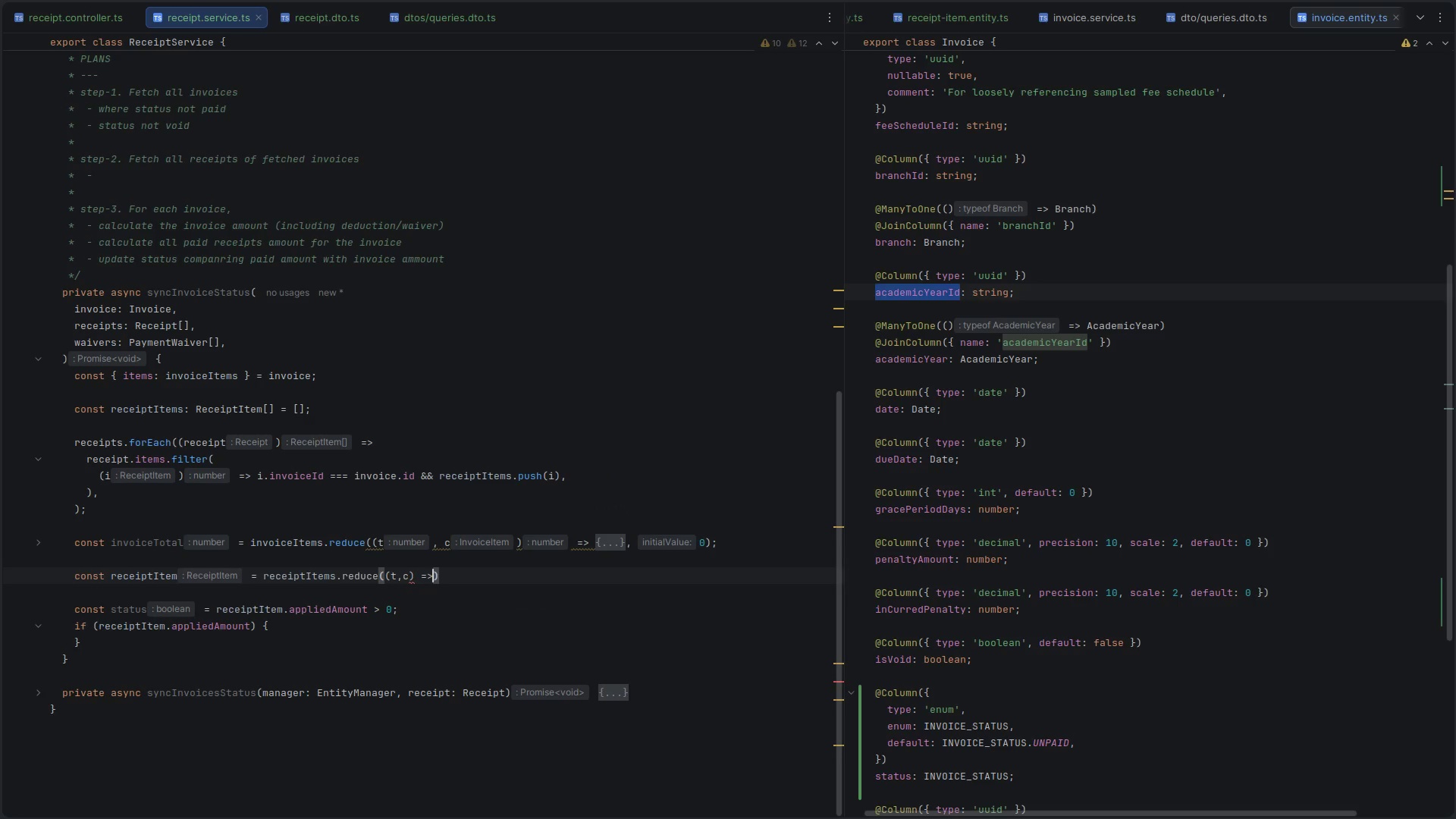 
key(Shift+Space)
 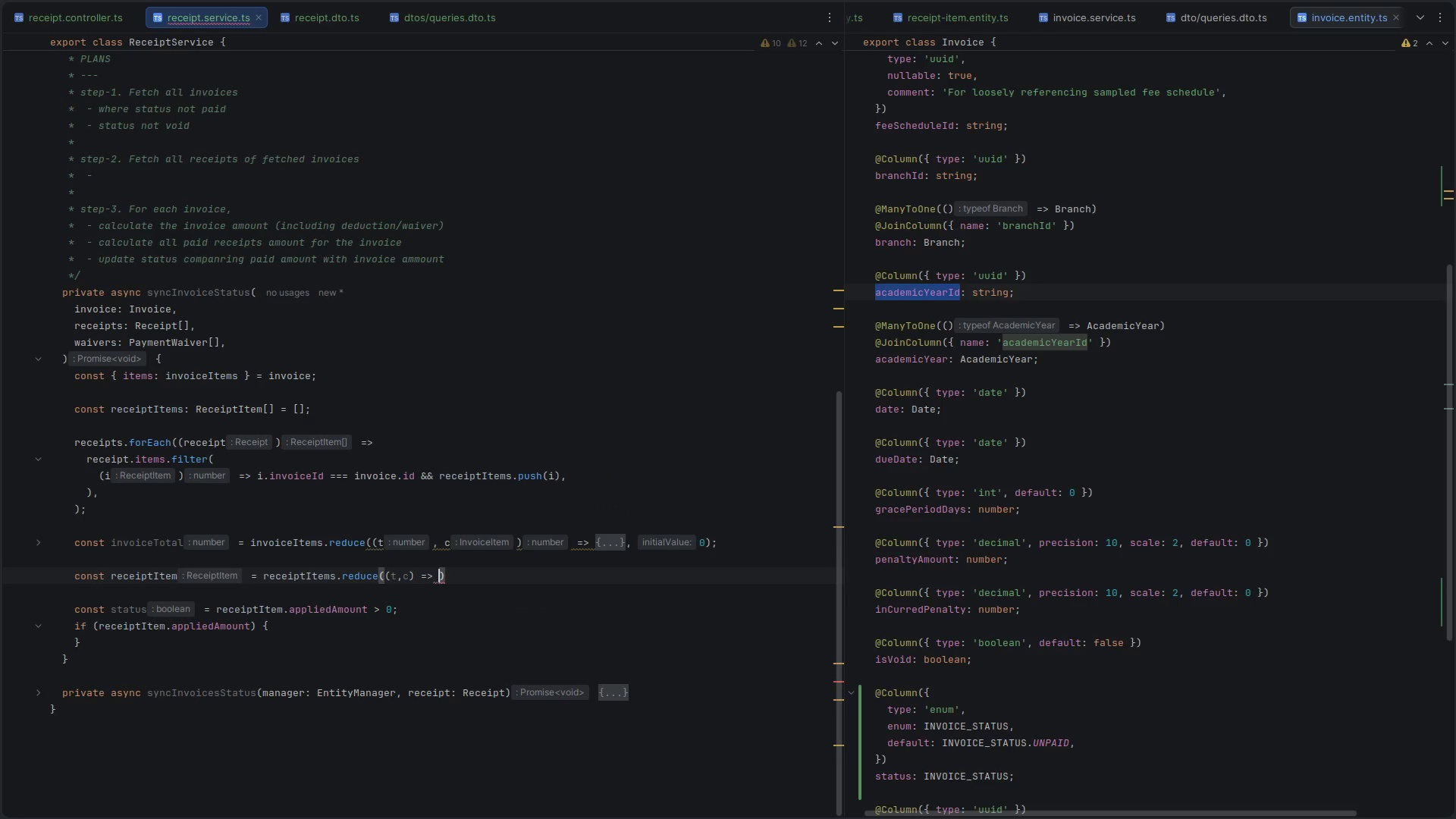 
key(Period)
 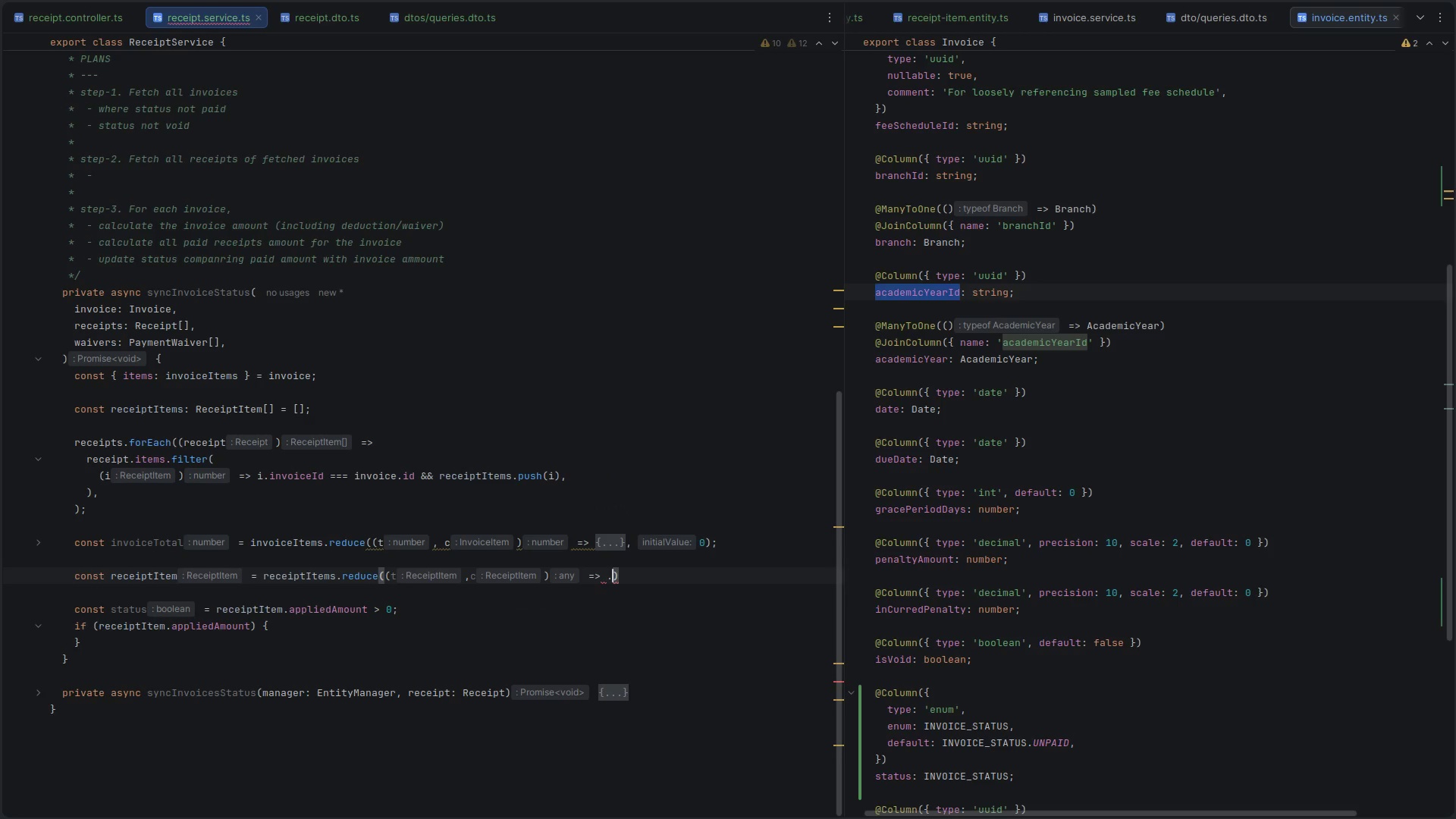 
key(0)
 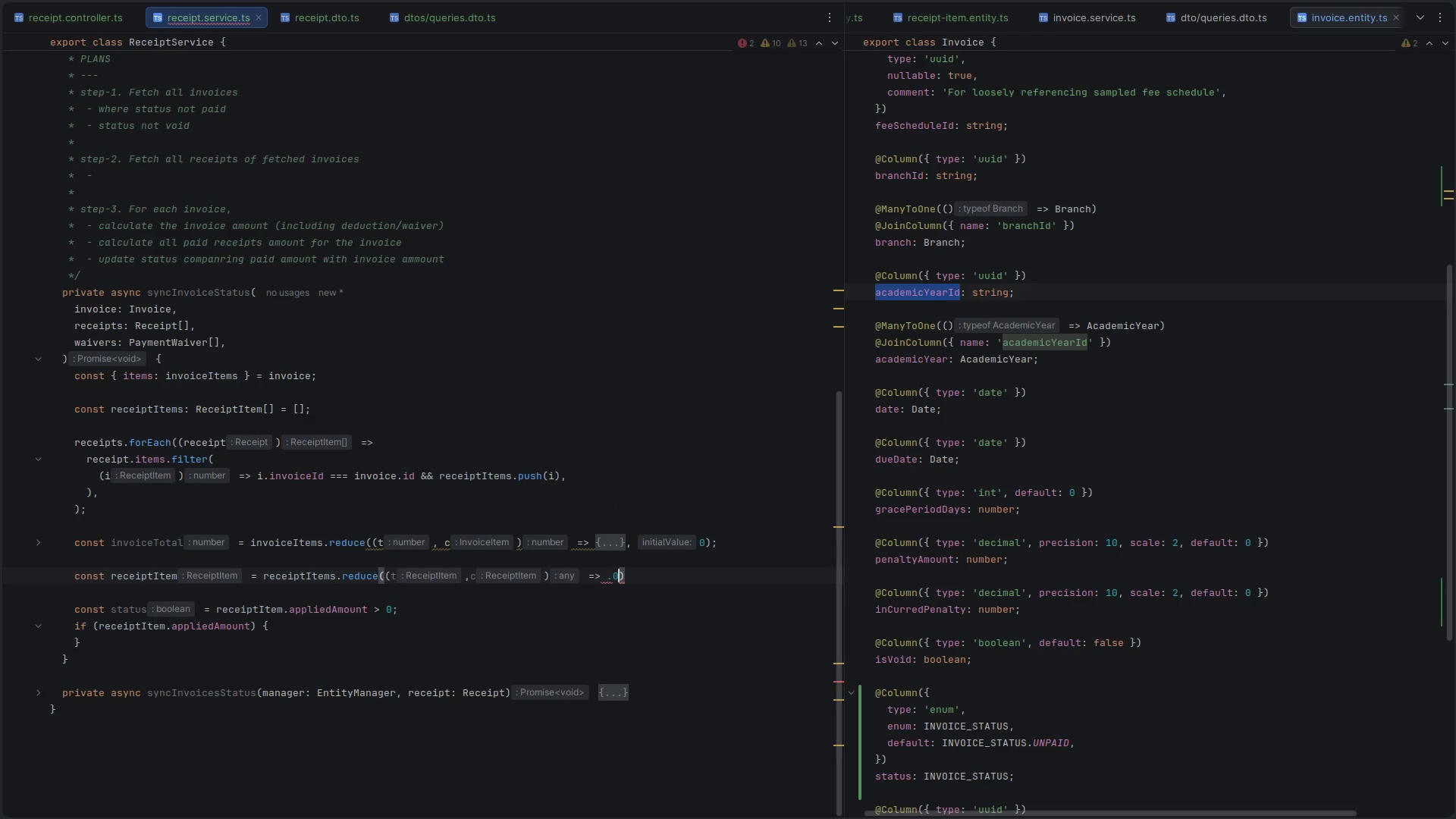 
key(Backspace)
 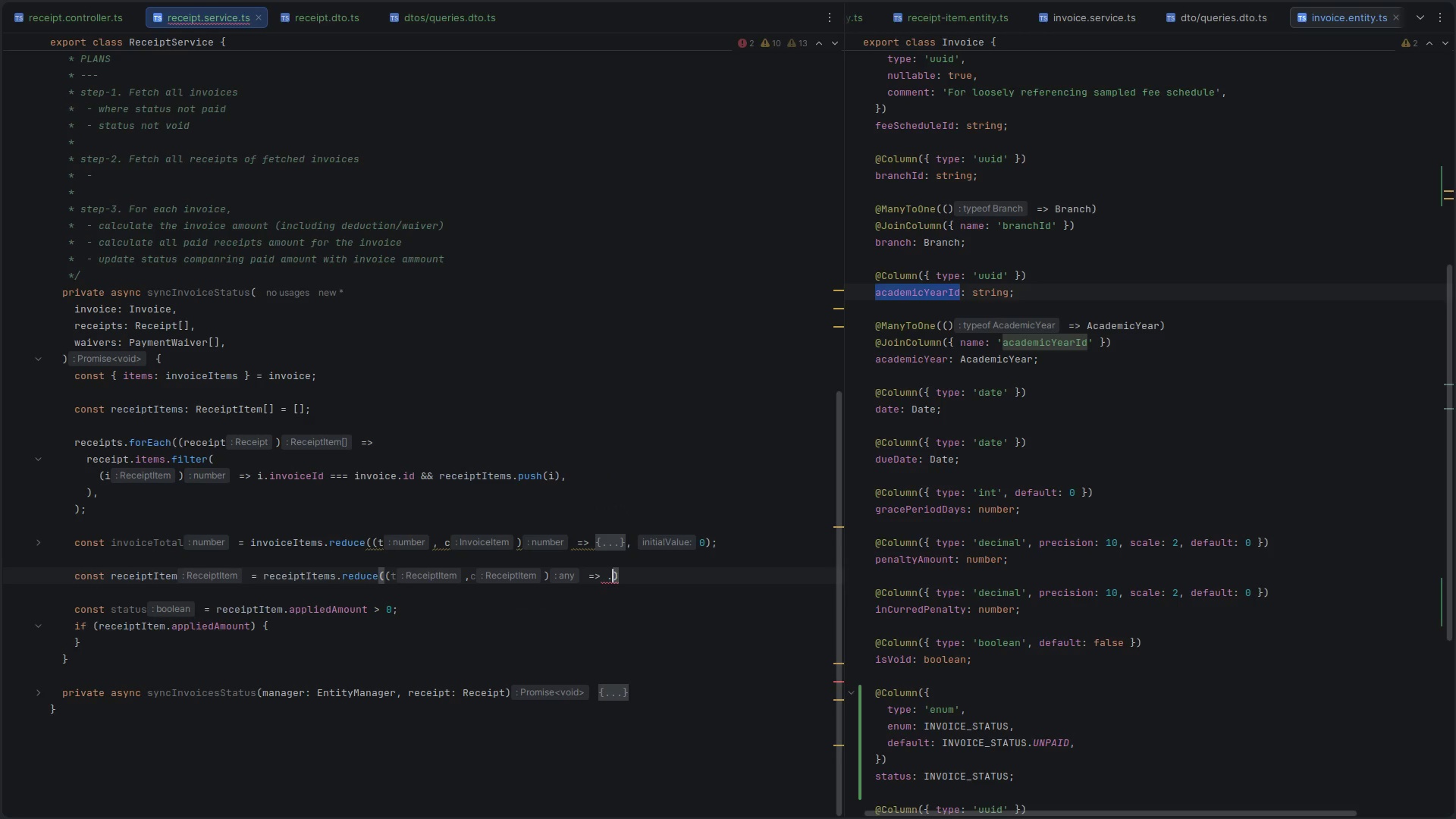 
key(Backspace)
 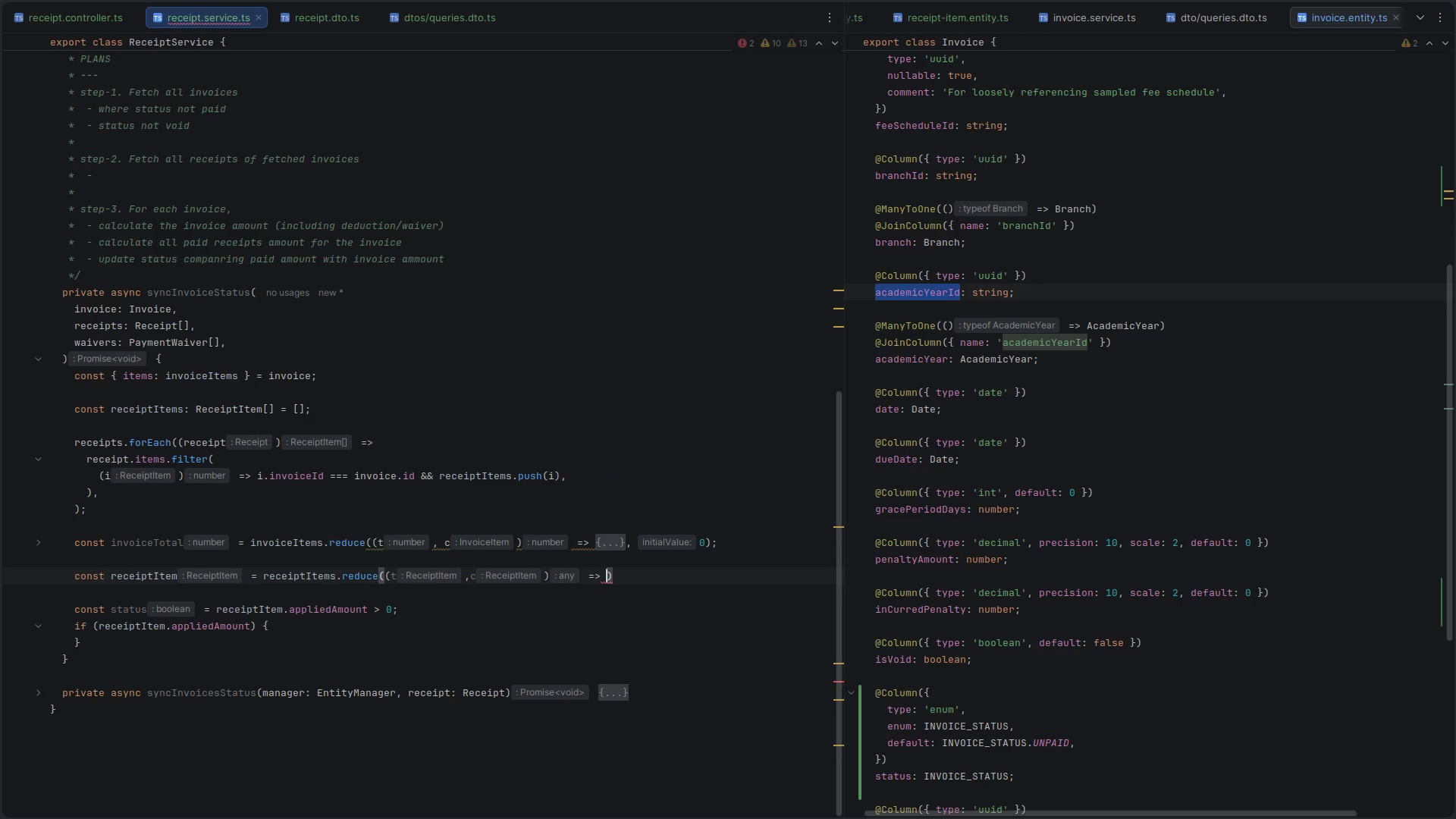 
key(Comma)
 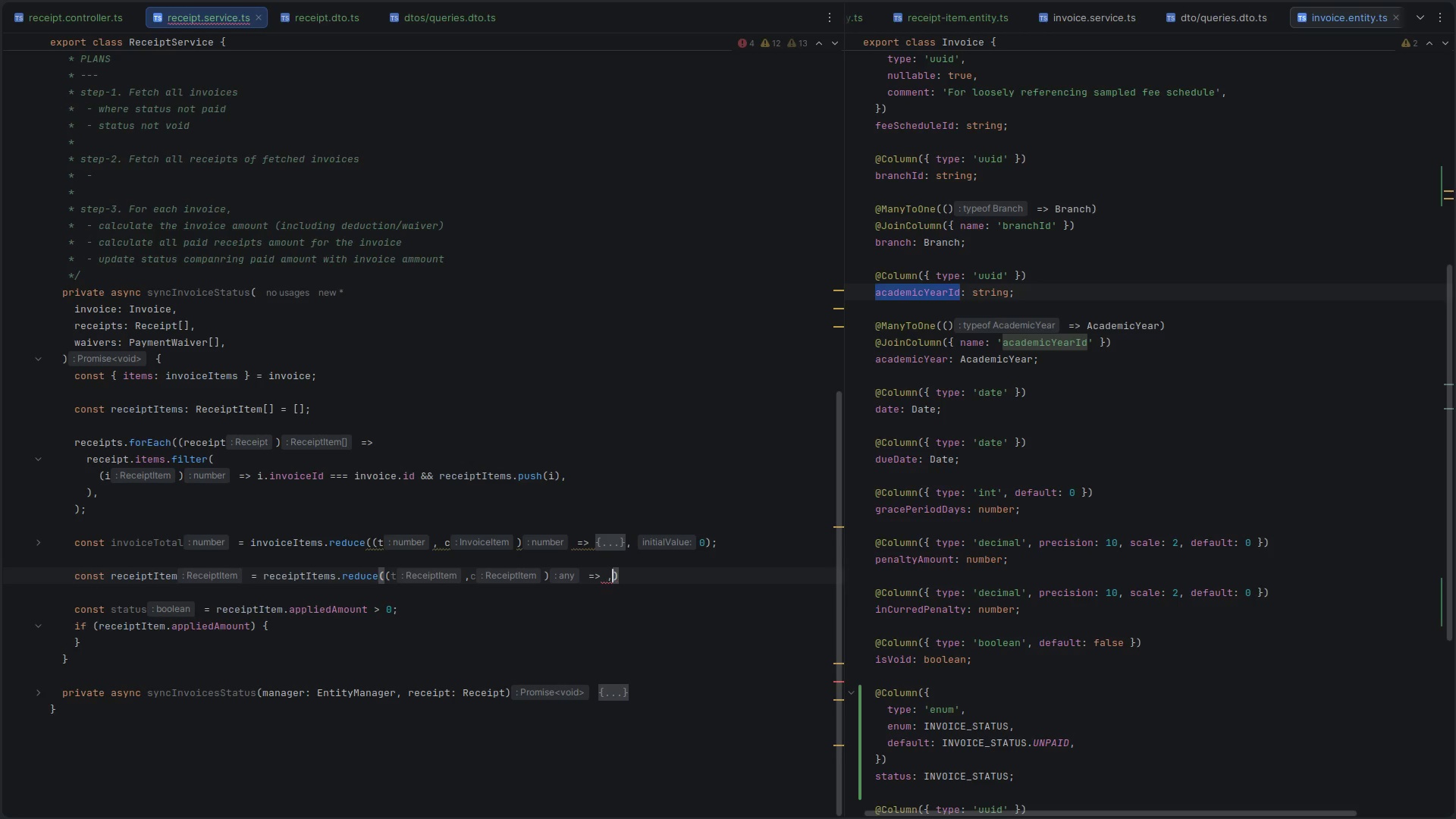 
key(0)
 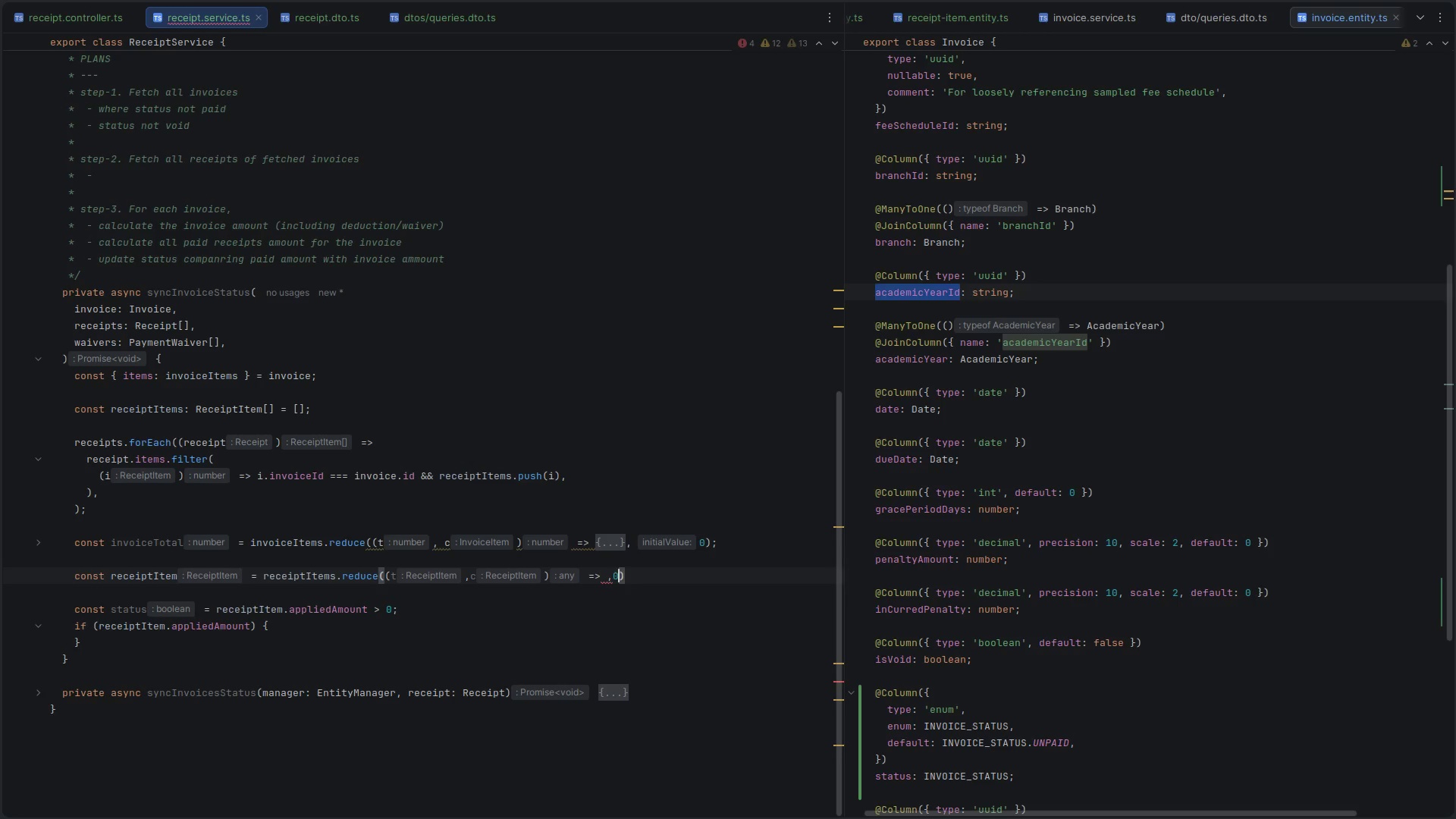 
key(ArrowLeft)
 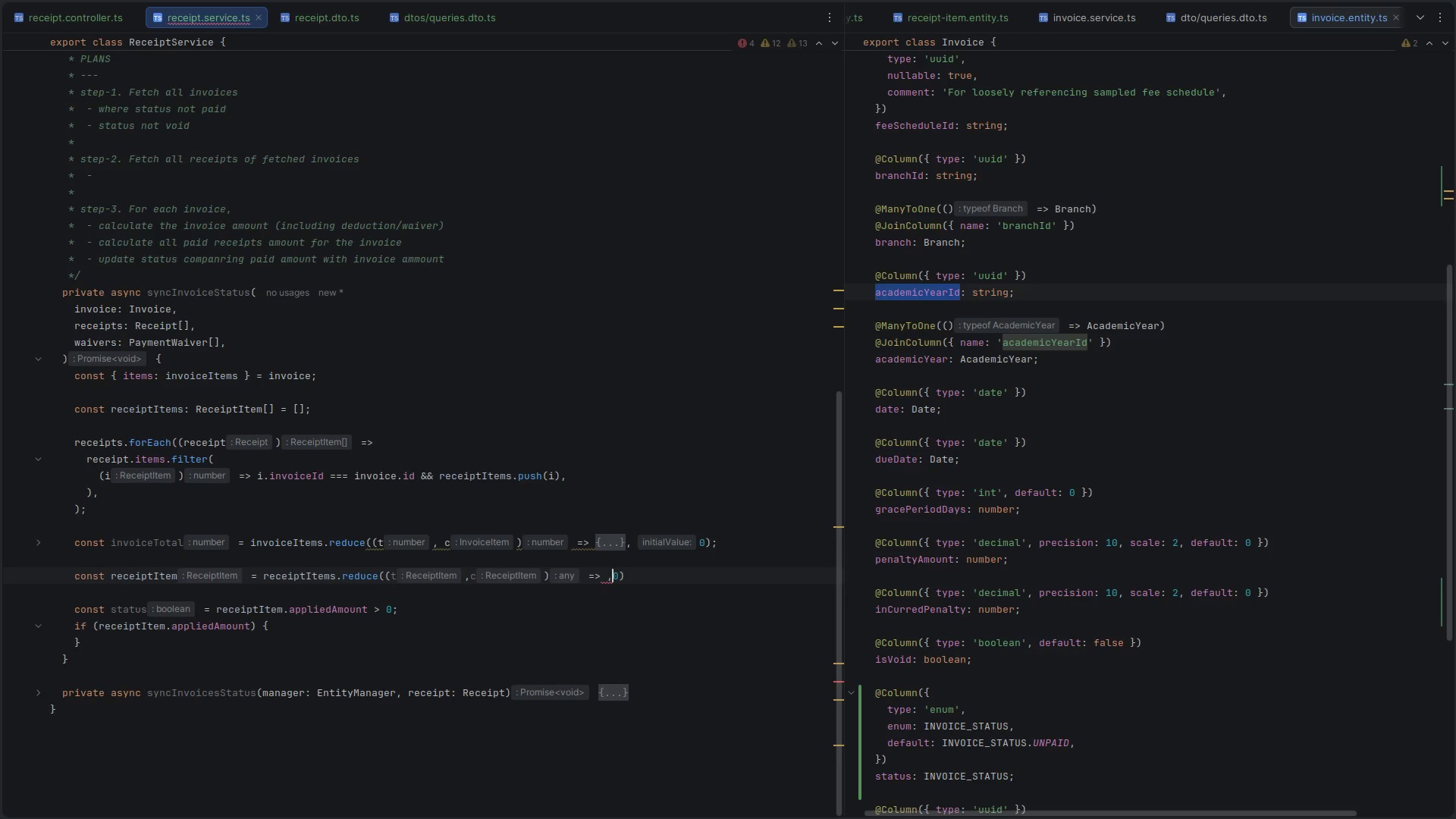 
key(ArrowLeft)
 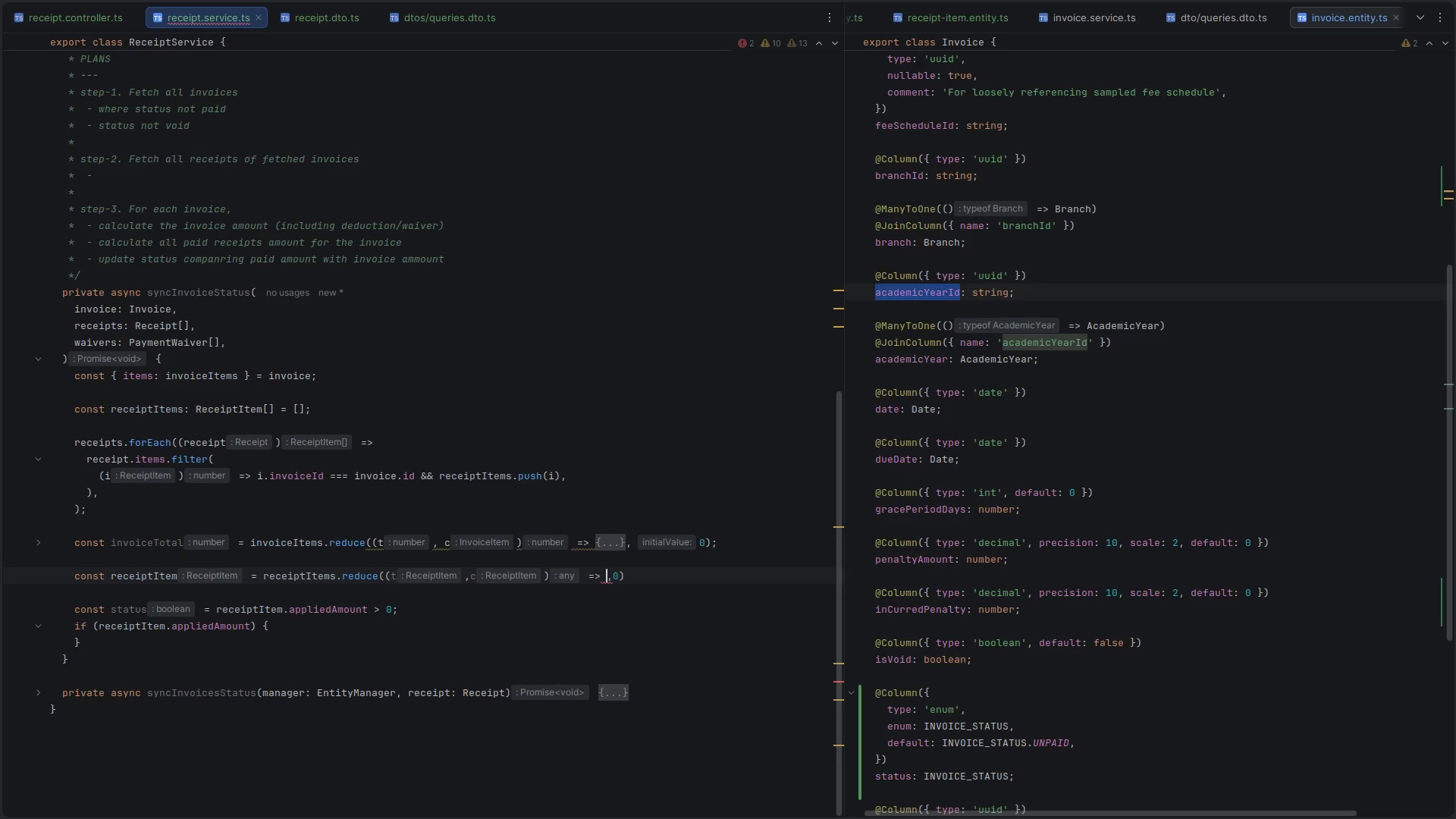 
type(t+c.app)
 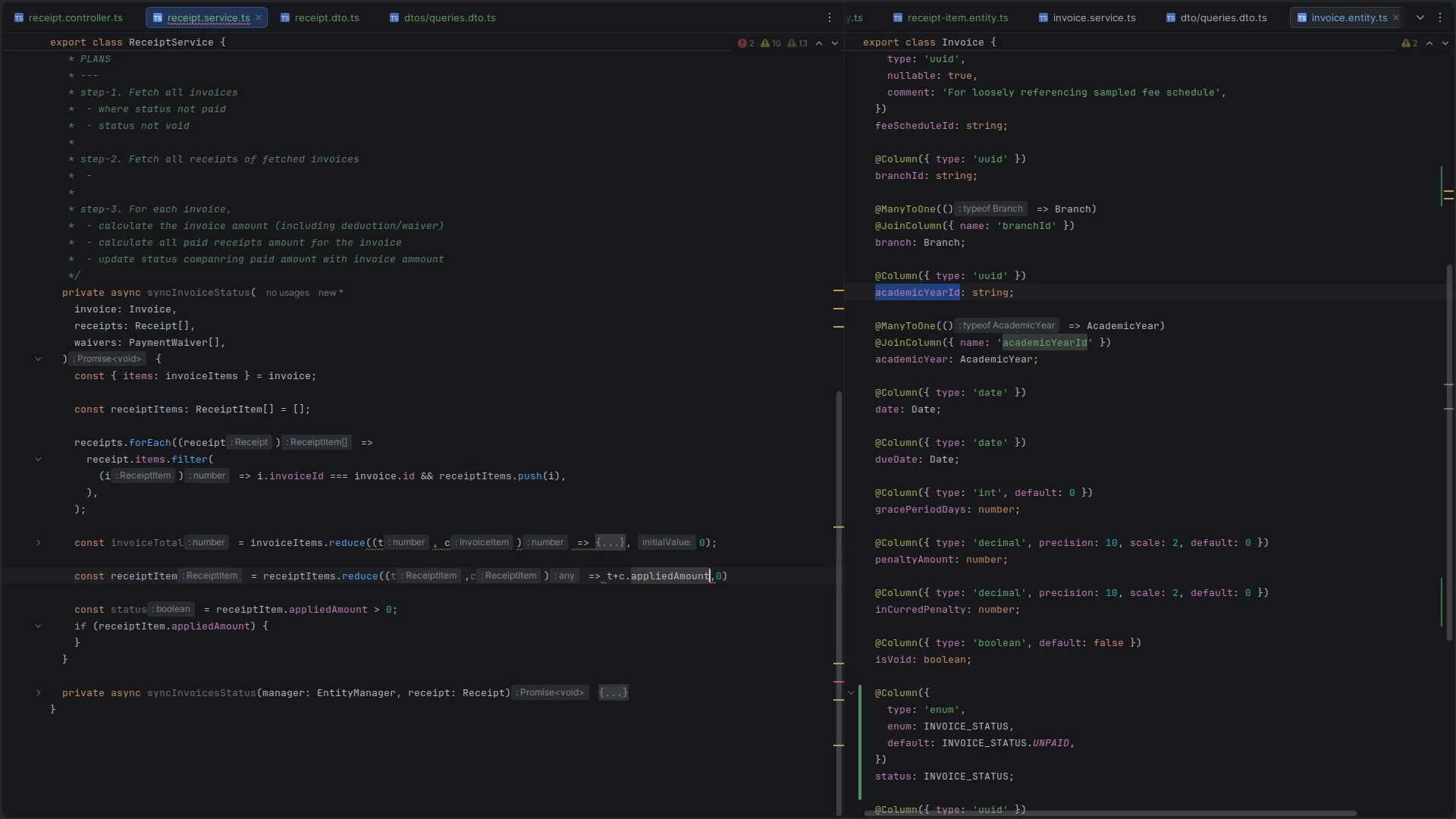 
 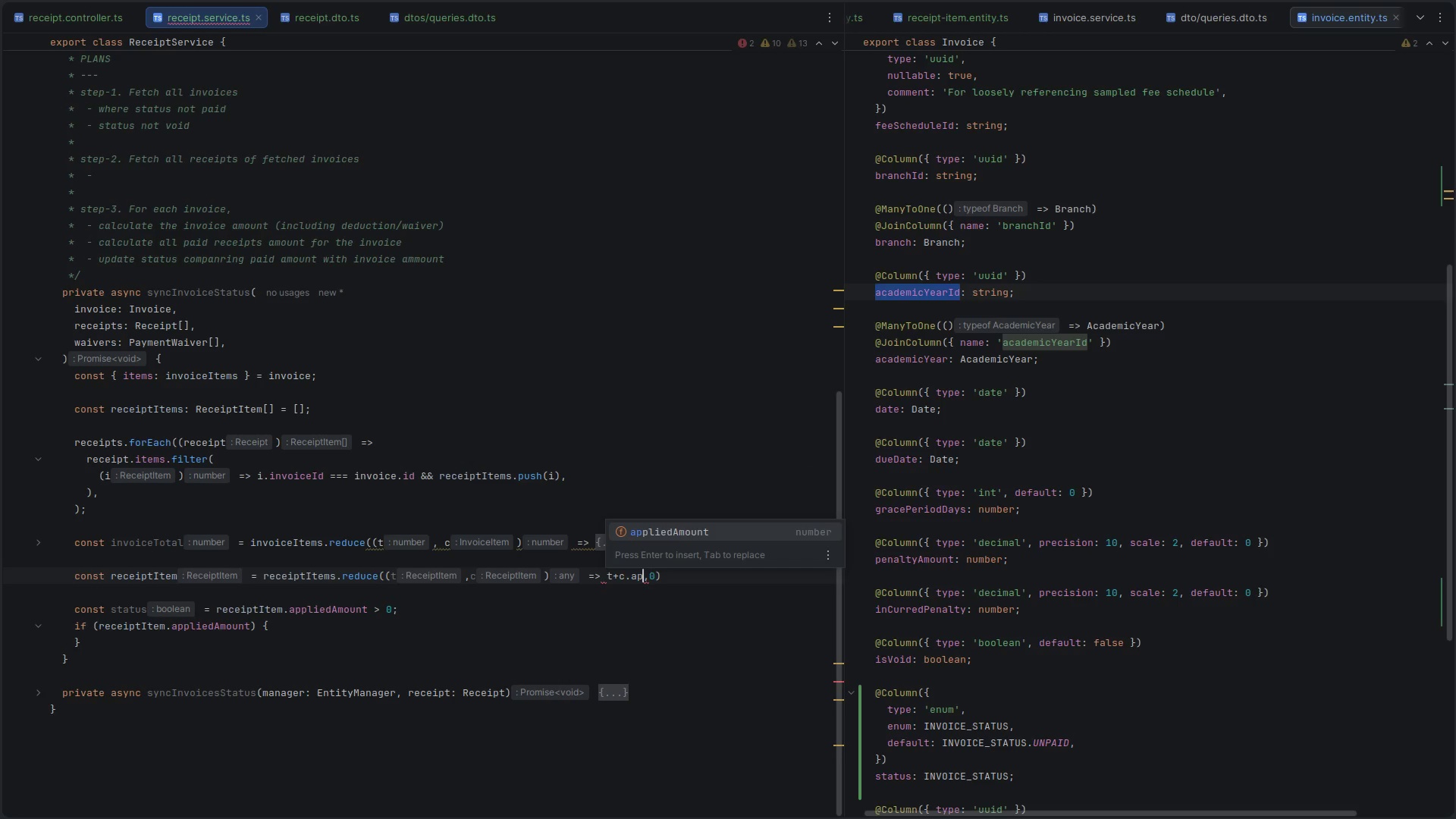 
key(Enter)
 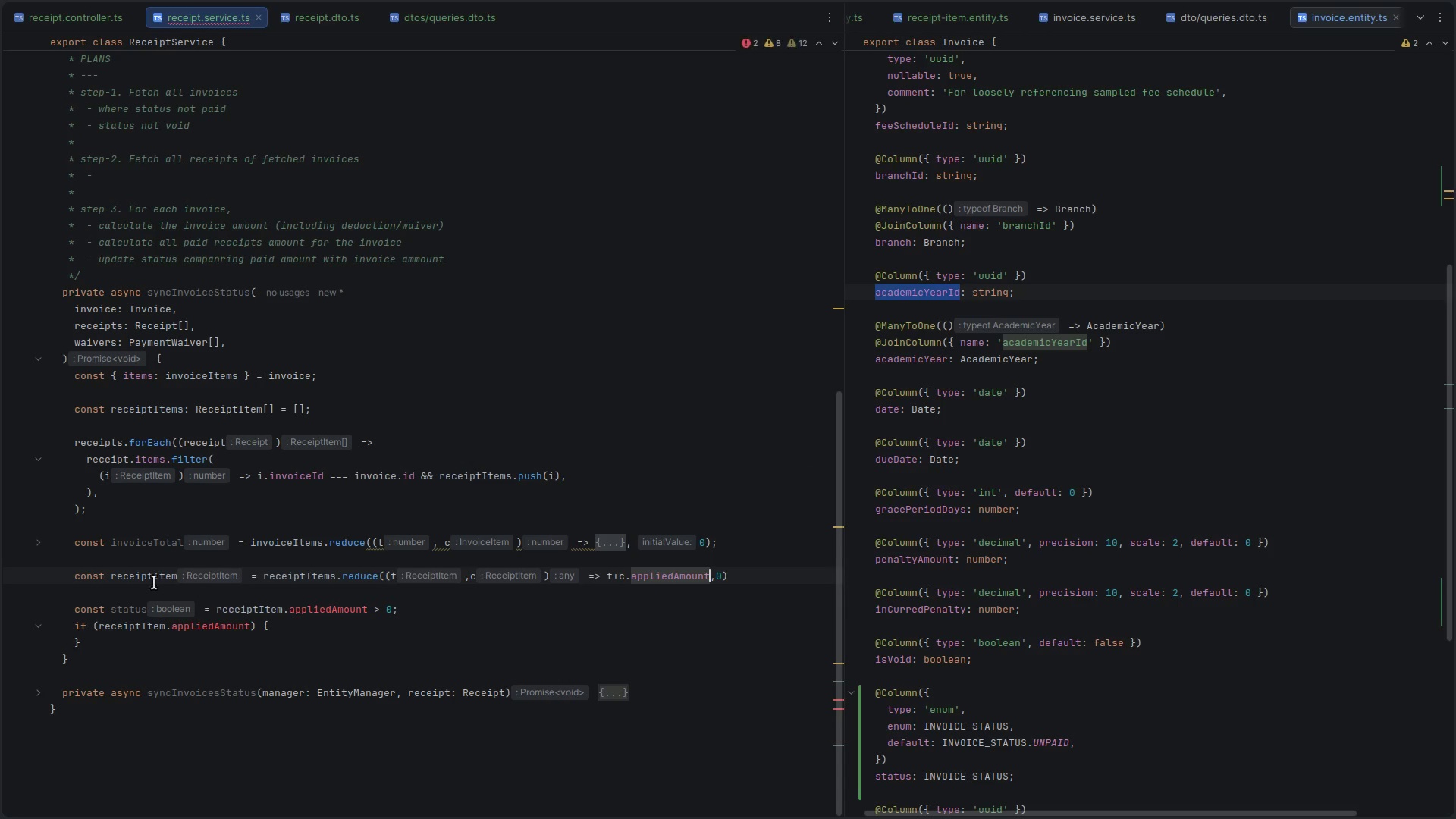 
double_click([143, 582])
 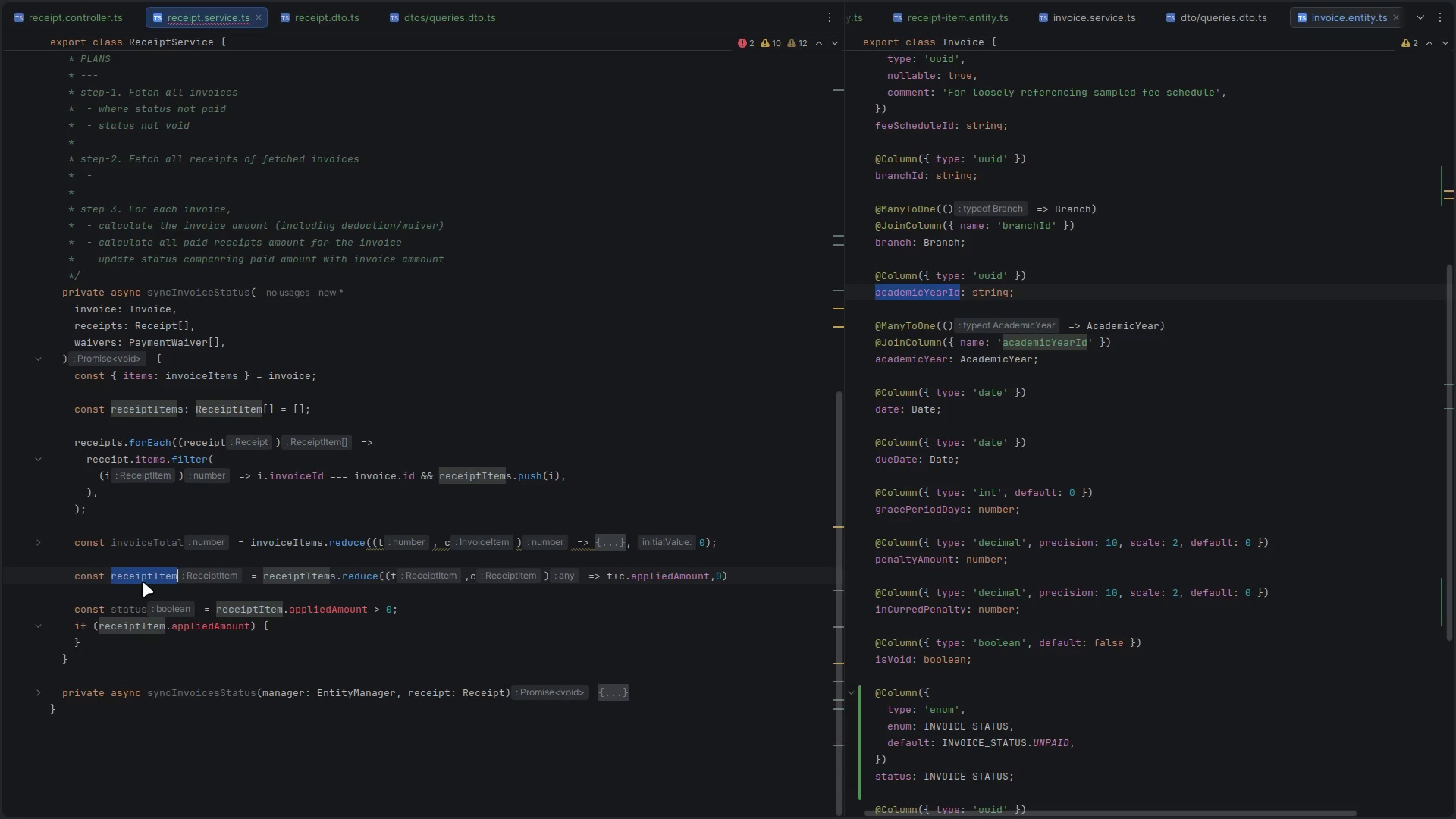 
type(appliedAmount)
 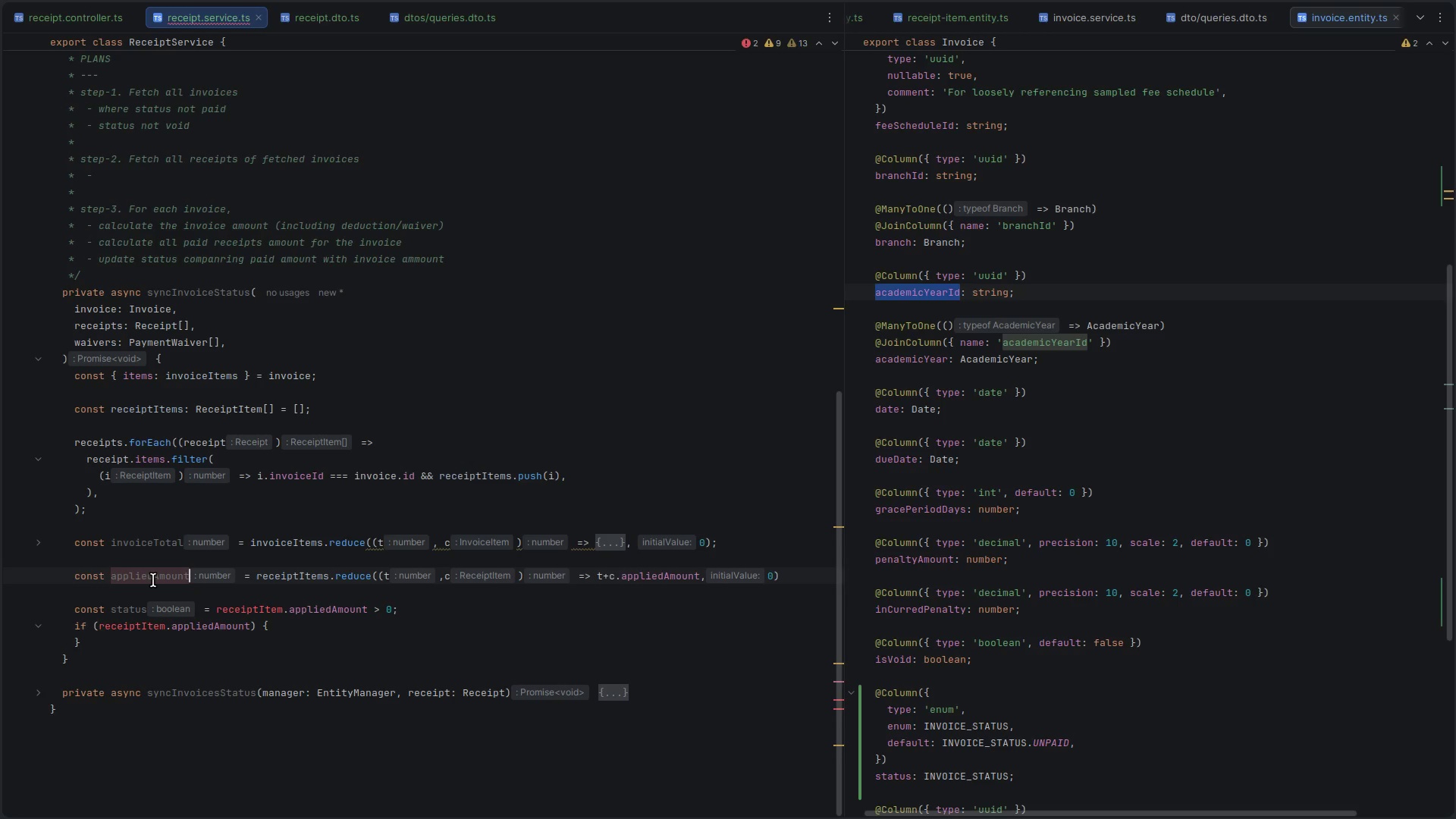 
double_click([152, 580])
 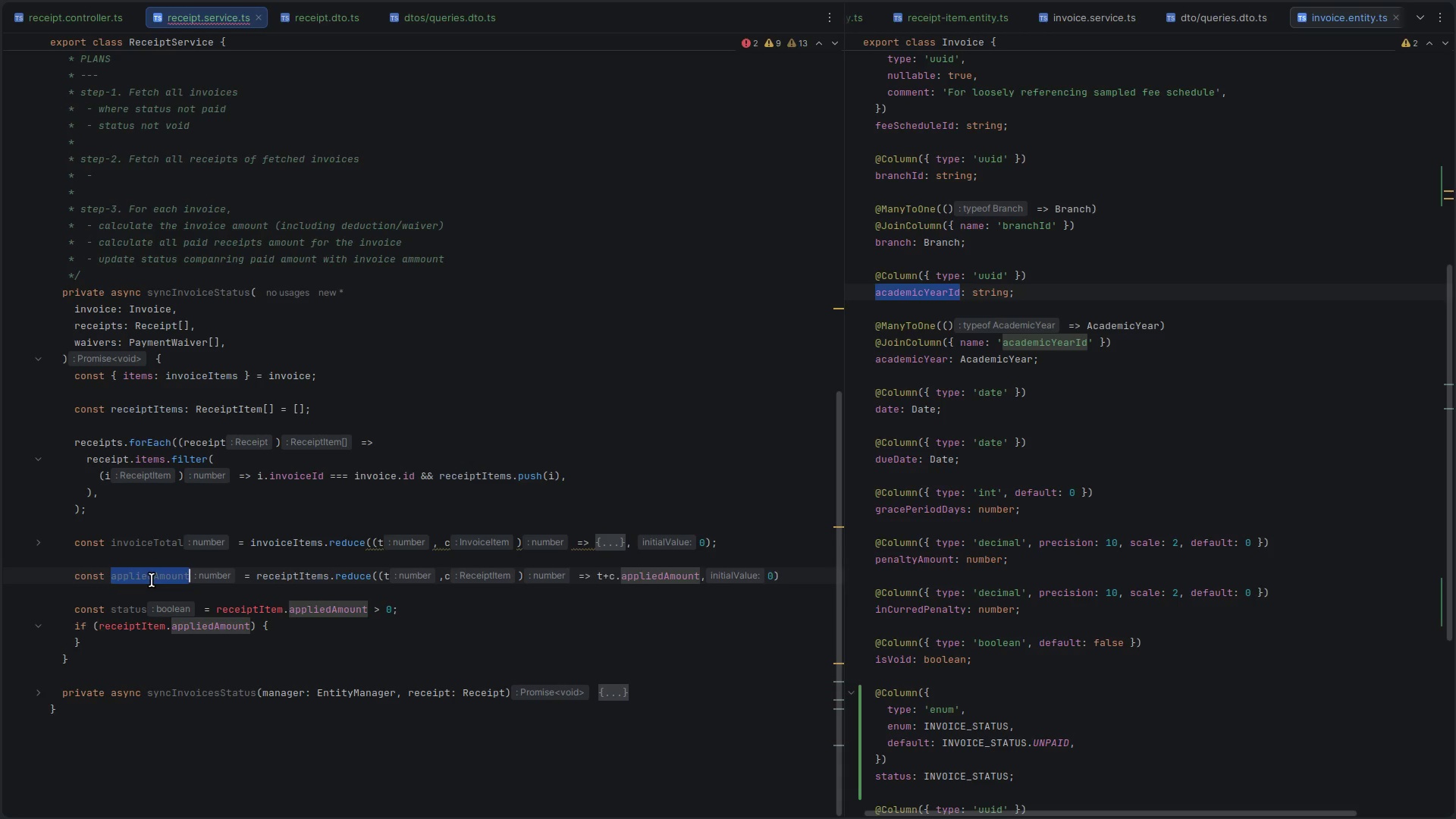 
type(paidAmount)
 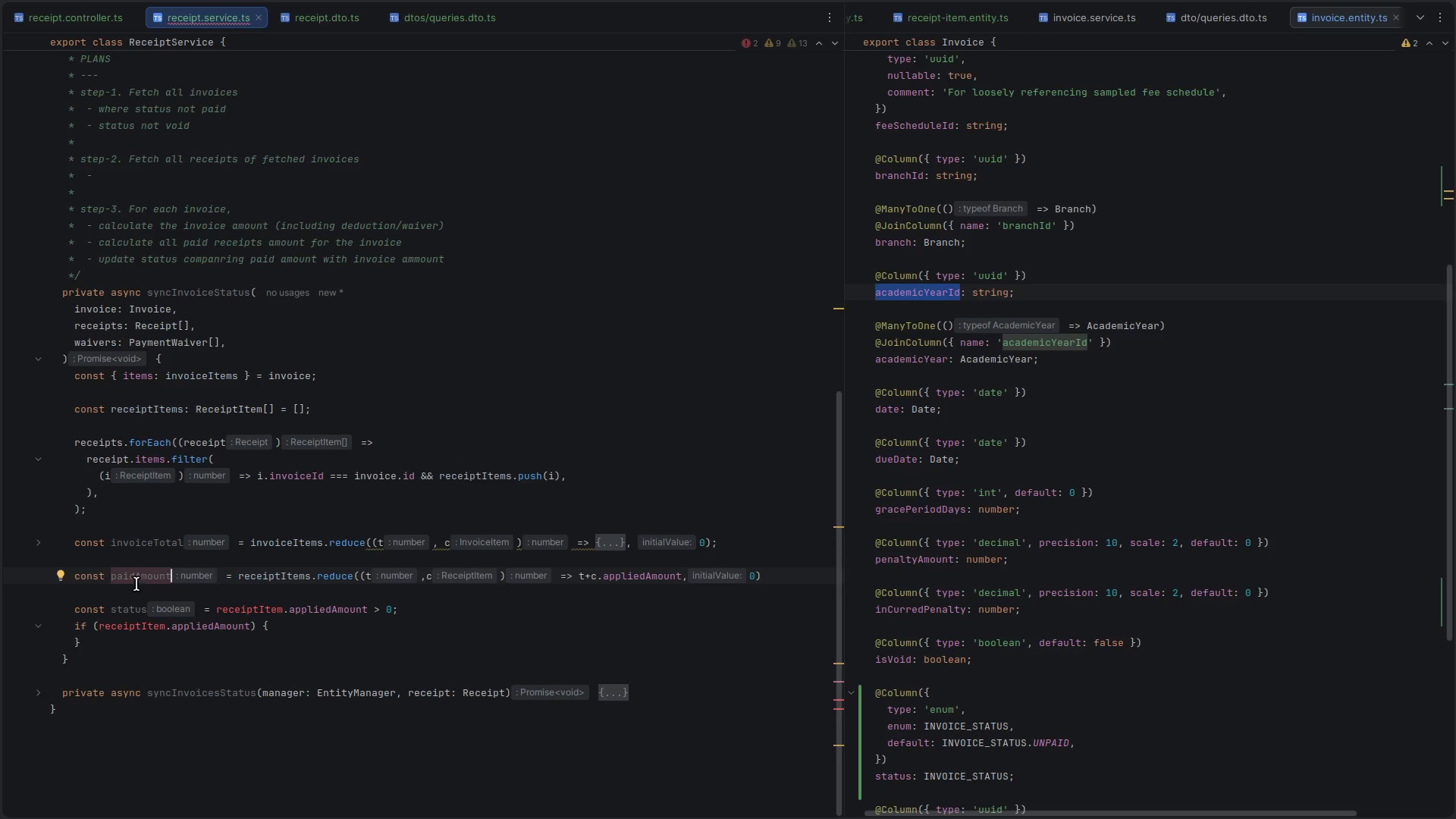 
double_click([131, 579])
 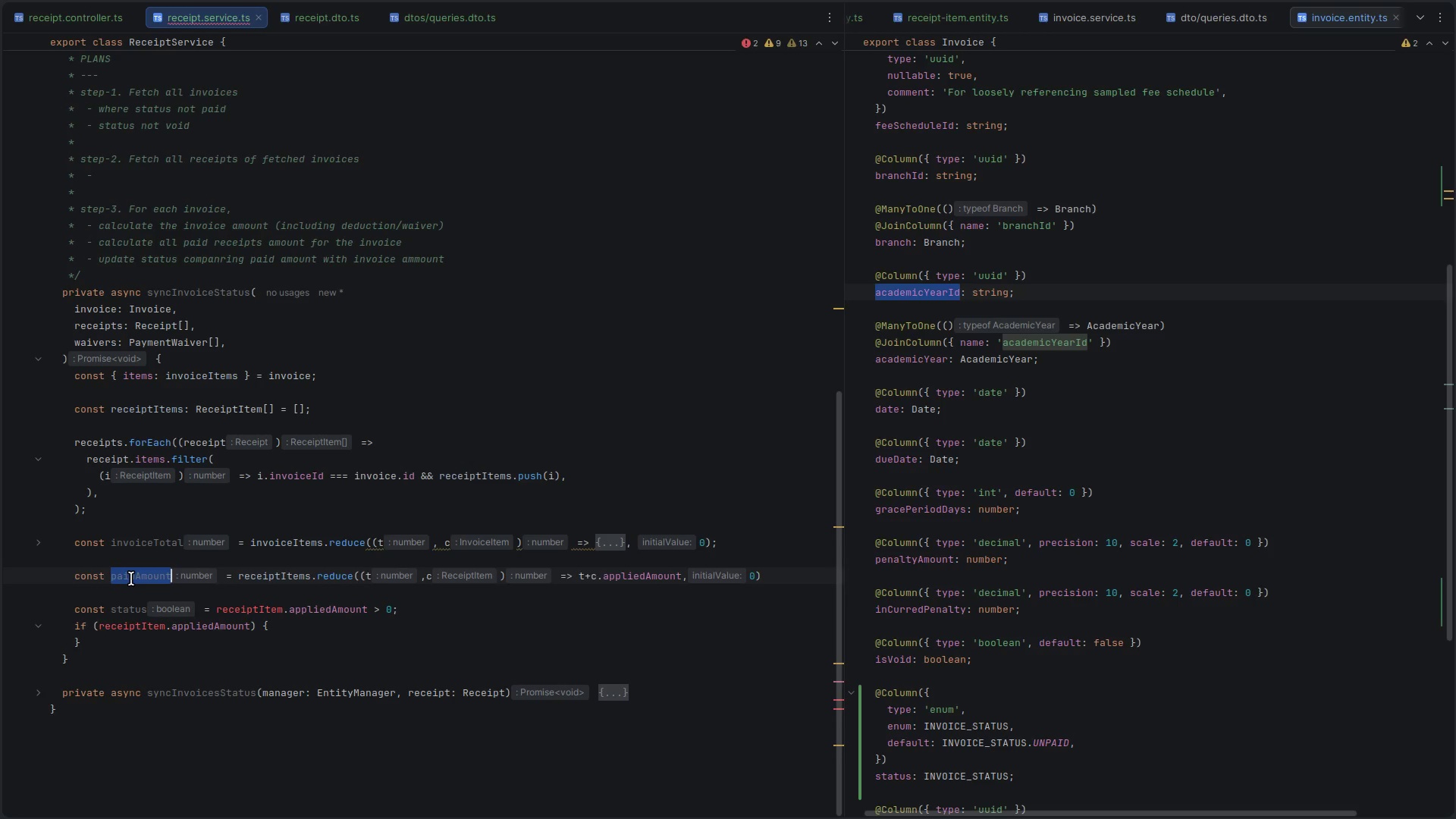 
key(Control+ControlLeft)
 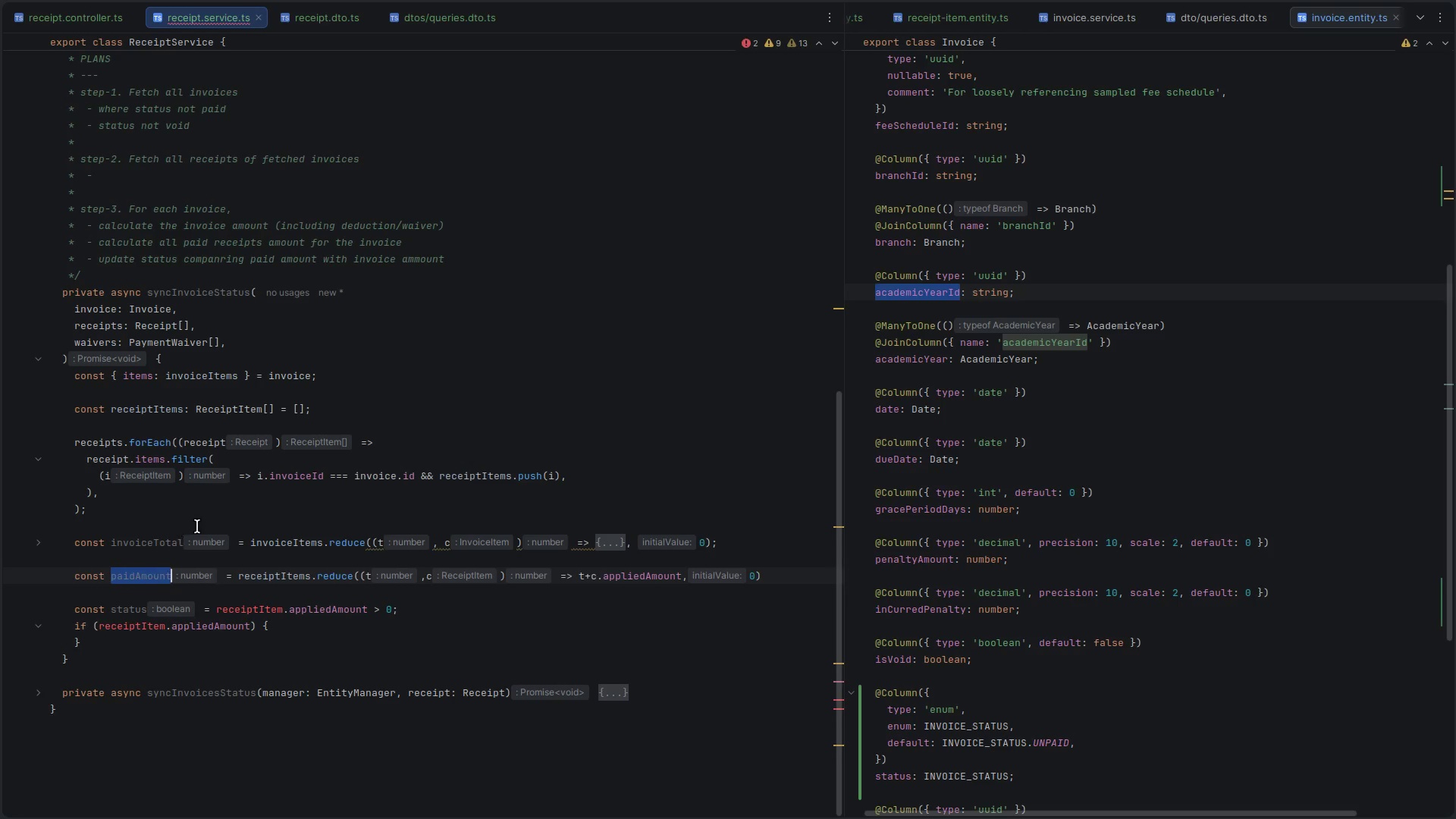 
key(Control+C)
 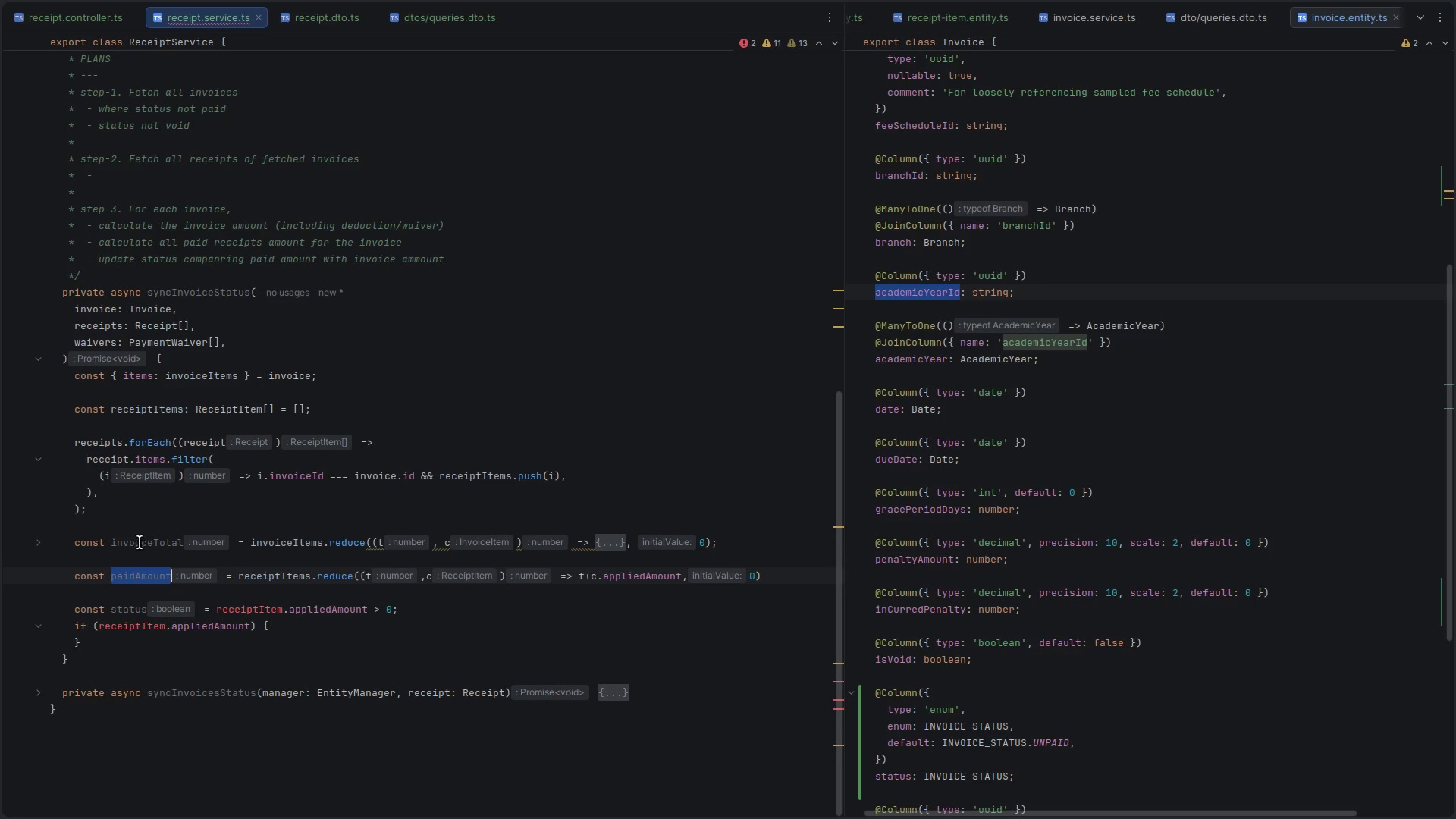 
double_click([140, 542])
 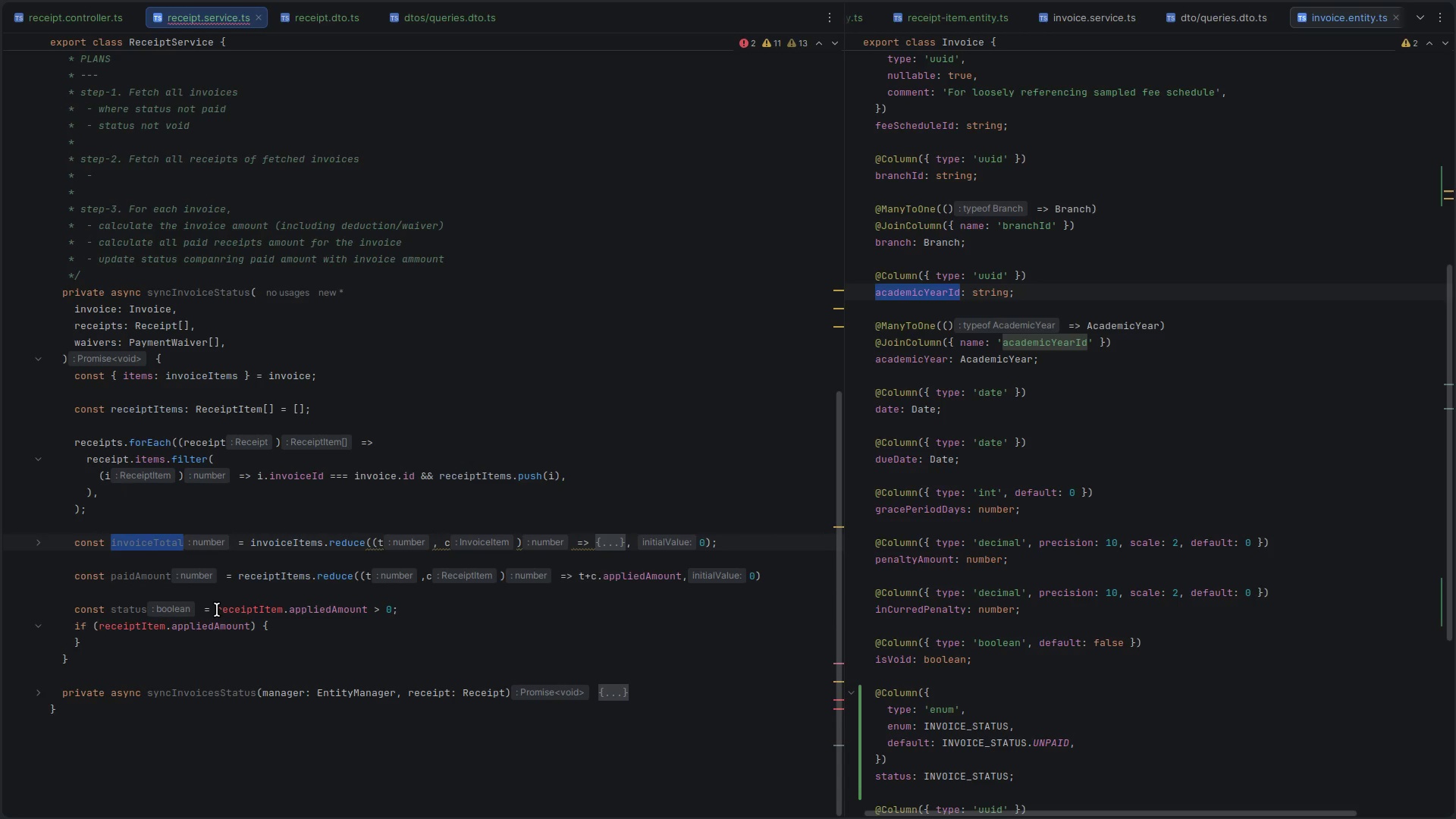 
left_click_drag(start_coordinate=[217, 610], to_coordinate=[432, 616])
 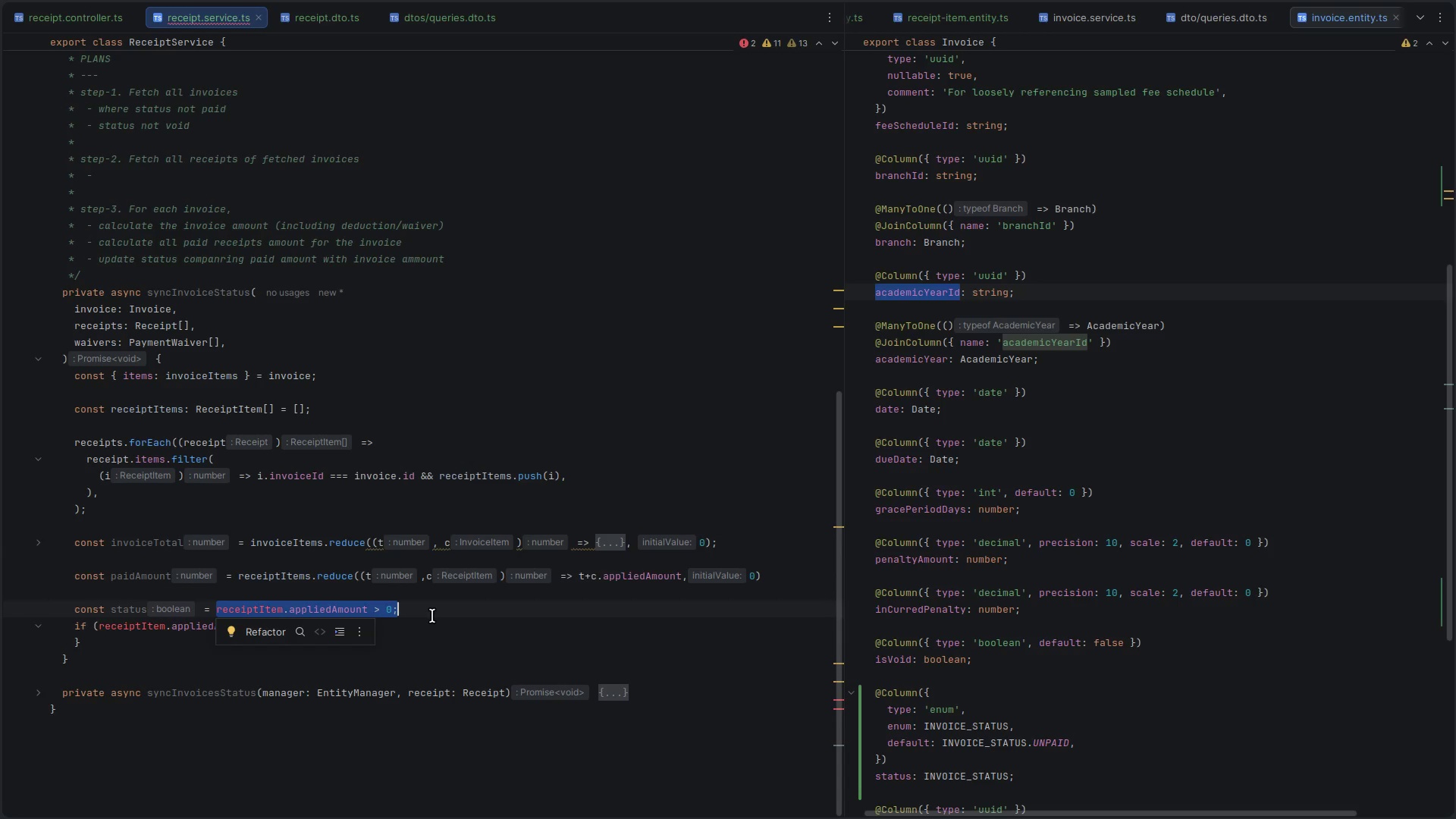 
key(Control+ControlLeft)
 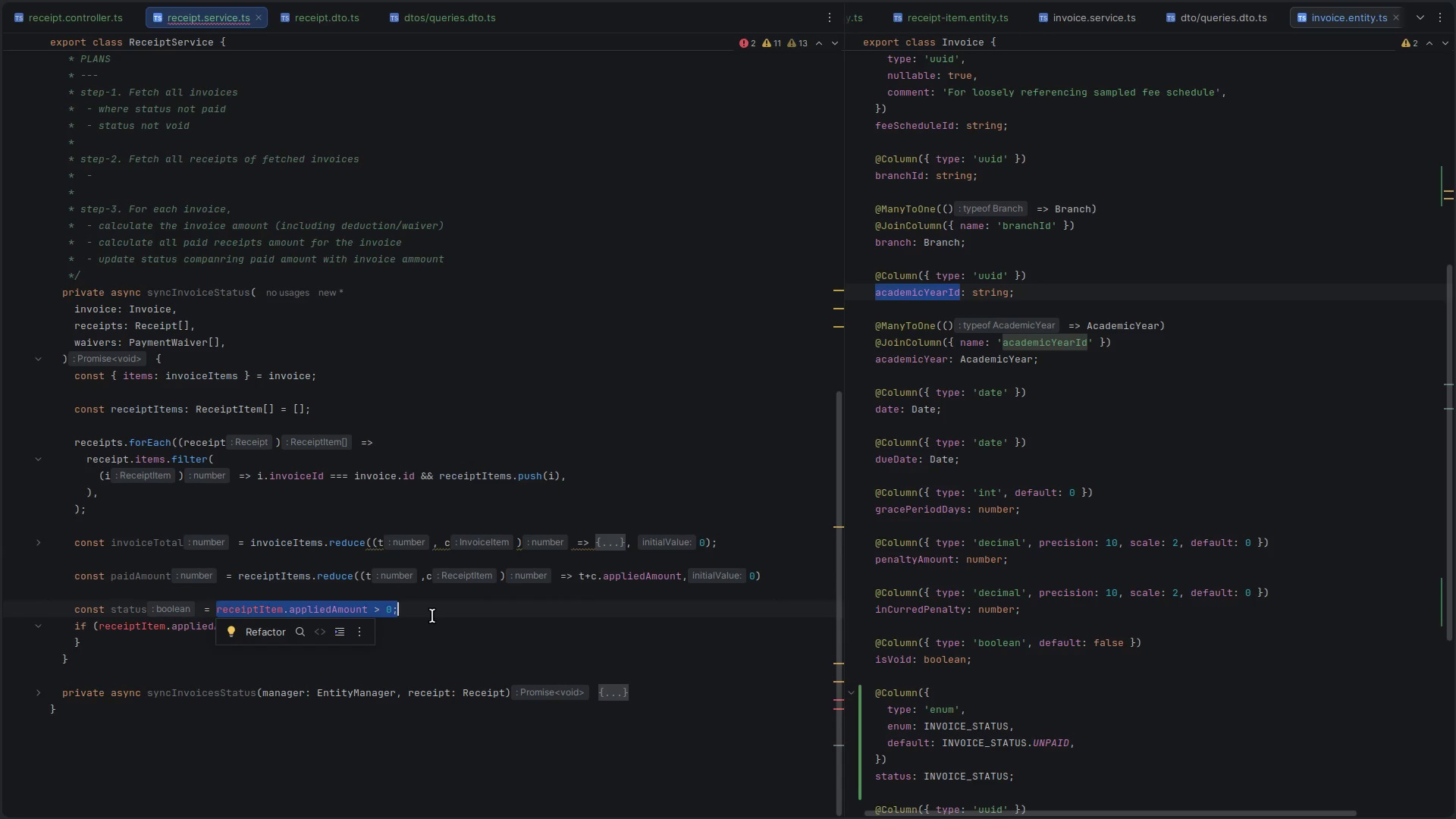 
key(Control+V)
 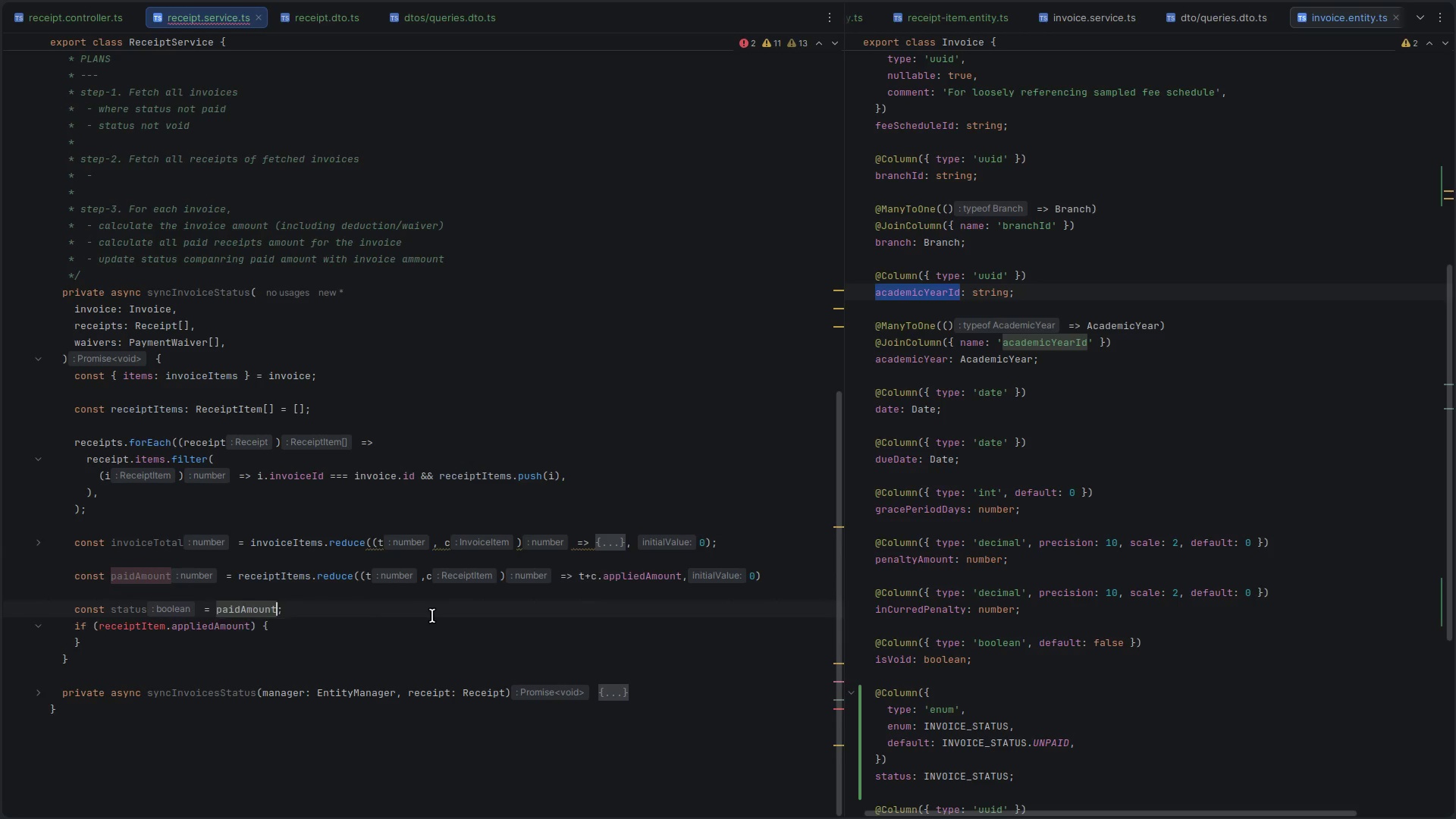 
type(=== applied)
key(Backspace)
key(Backspace)
key(Backspace)
key(Backspace)
key(Backspace)
 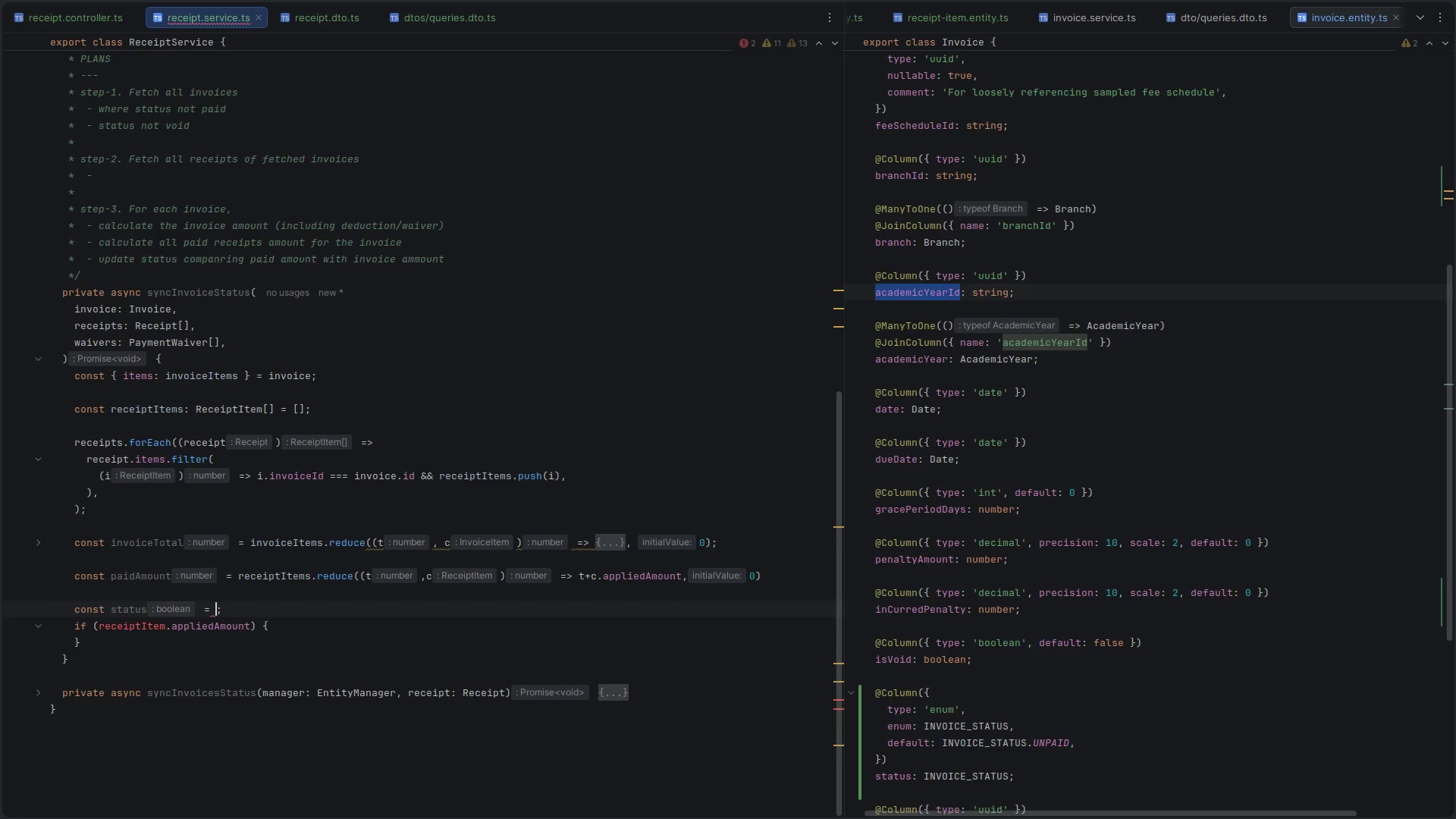 
wait(9.72)
 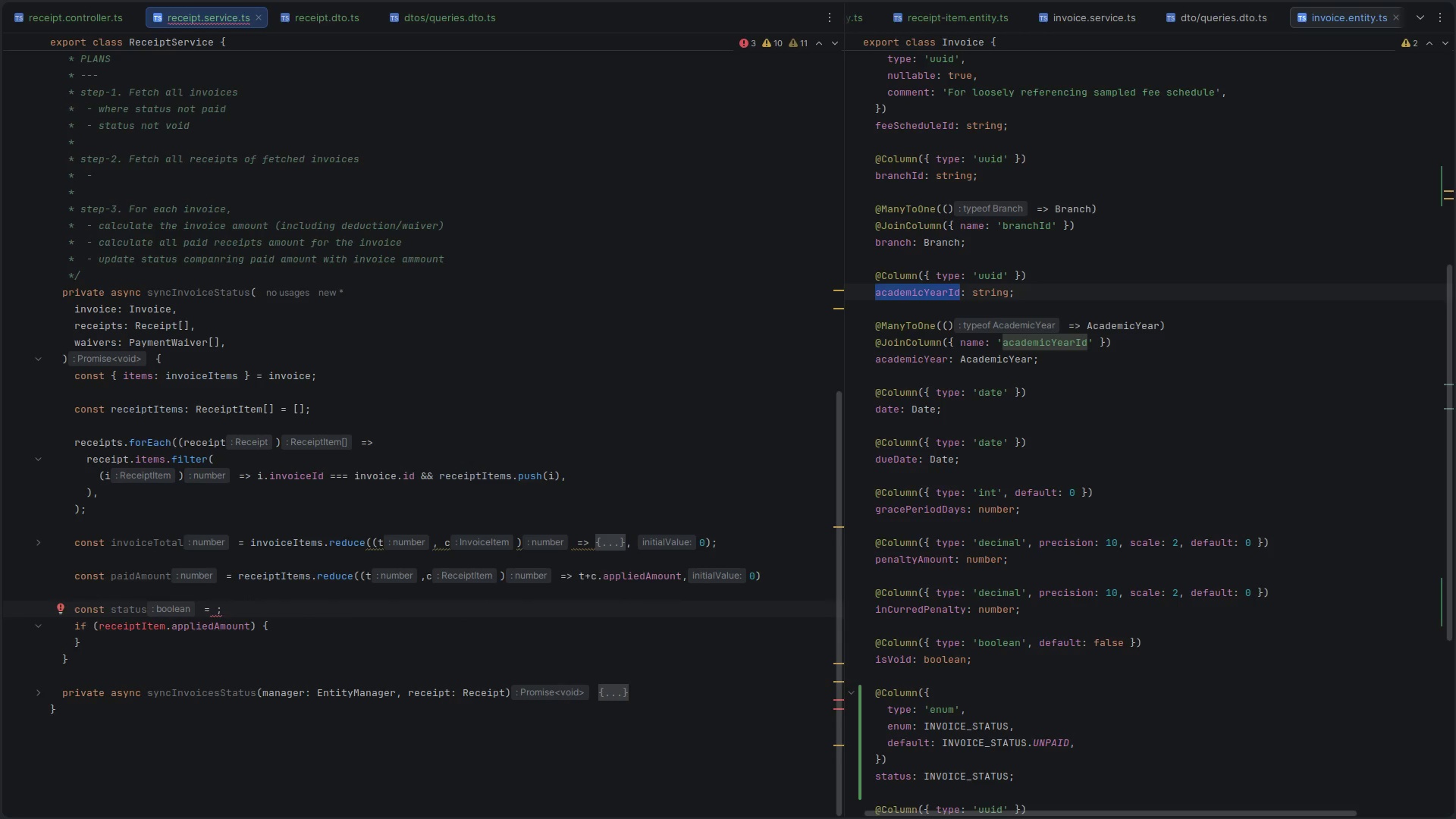 
key(Control+Y)
 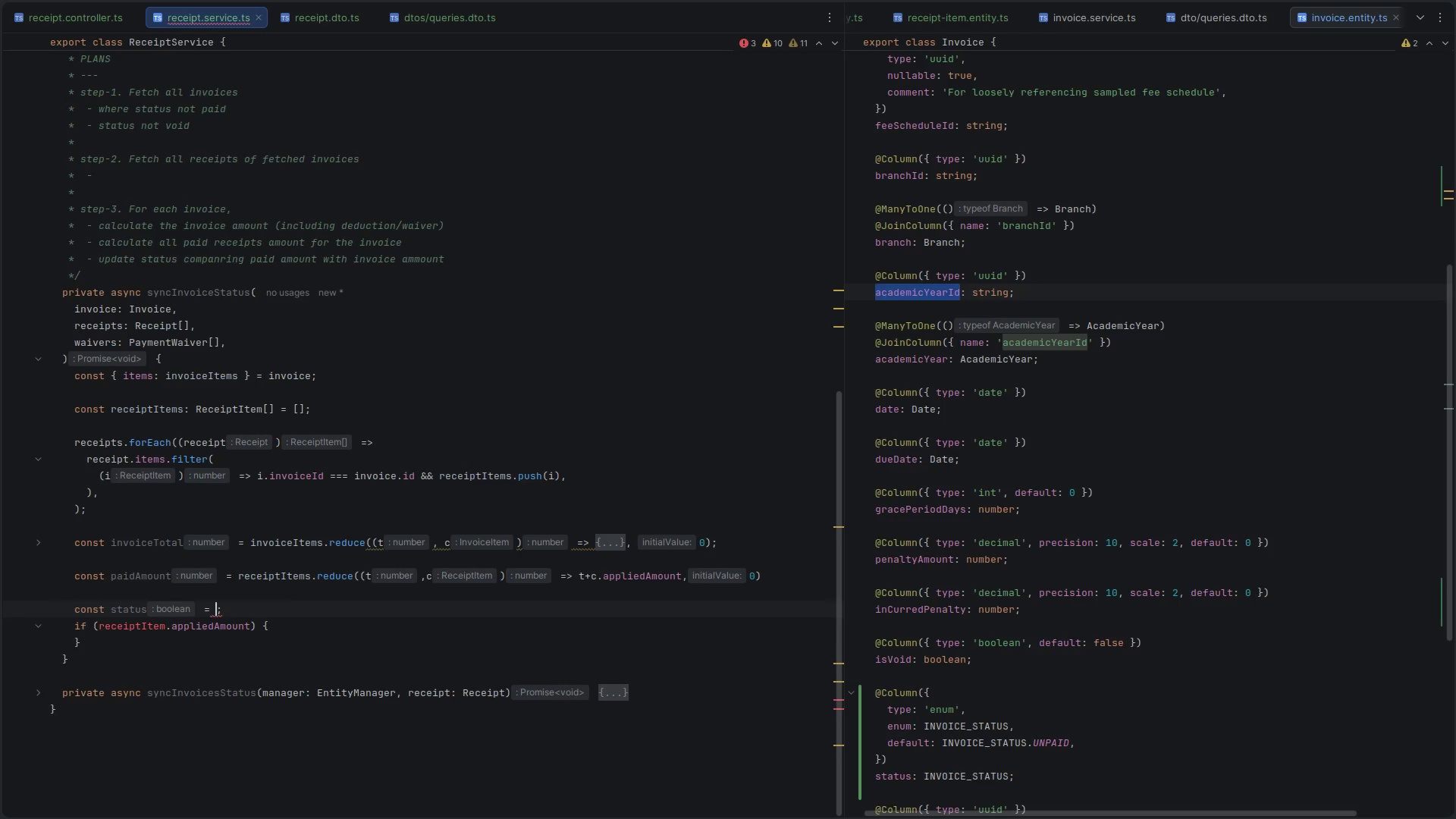 
key(Control+Z)
 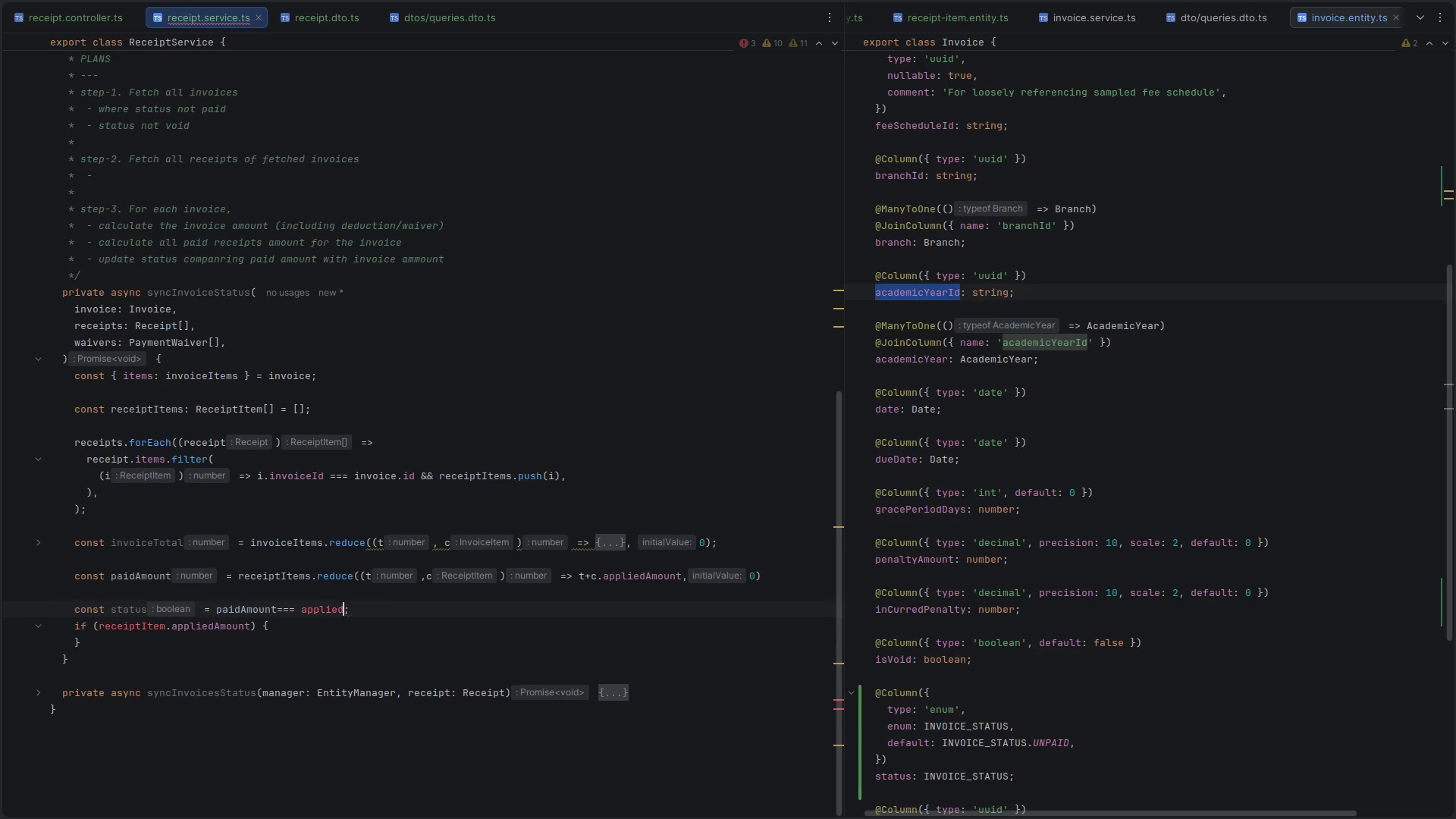 
hold_key(key=ShiftLeft, duration=0.57)
 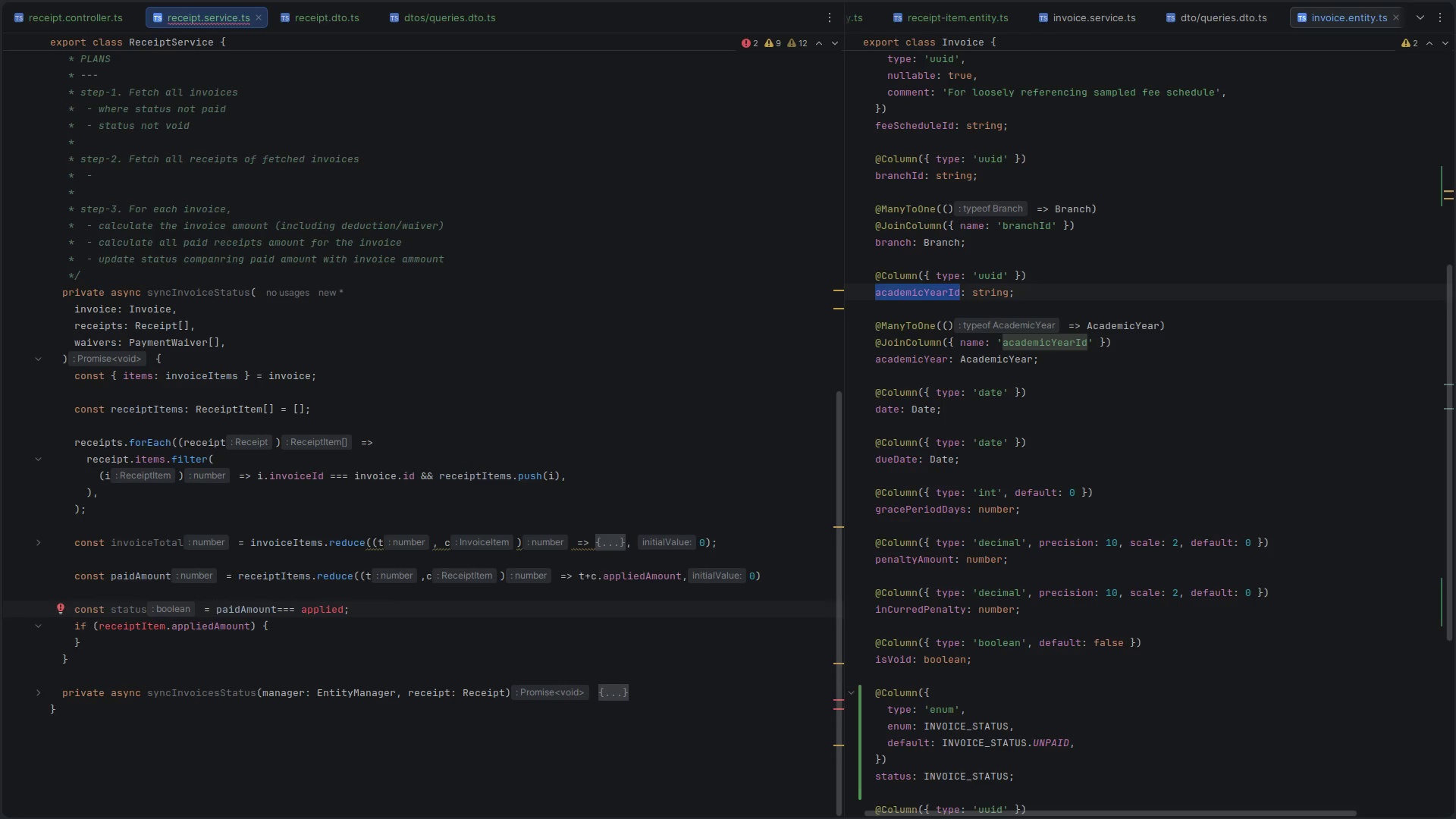 
type(Am)
key(Backspace)
key(Backspace)
key(Backspace)
key(Backspace)
key(Backspace)
key(Backspace)
key(Backspace)
key(Backspace)
type(p)
 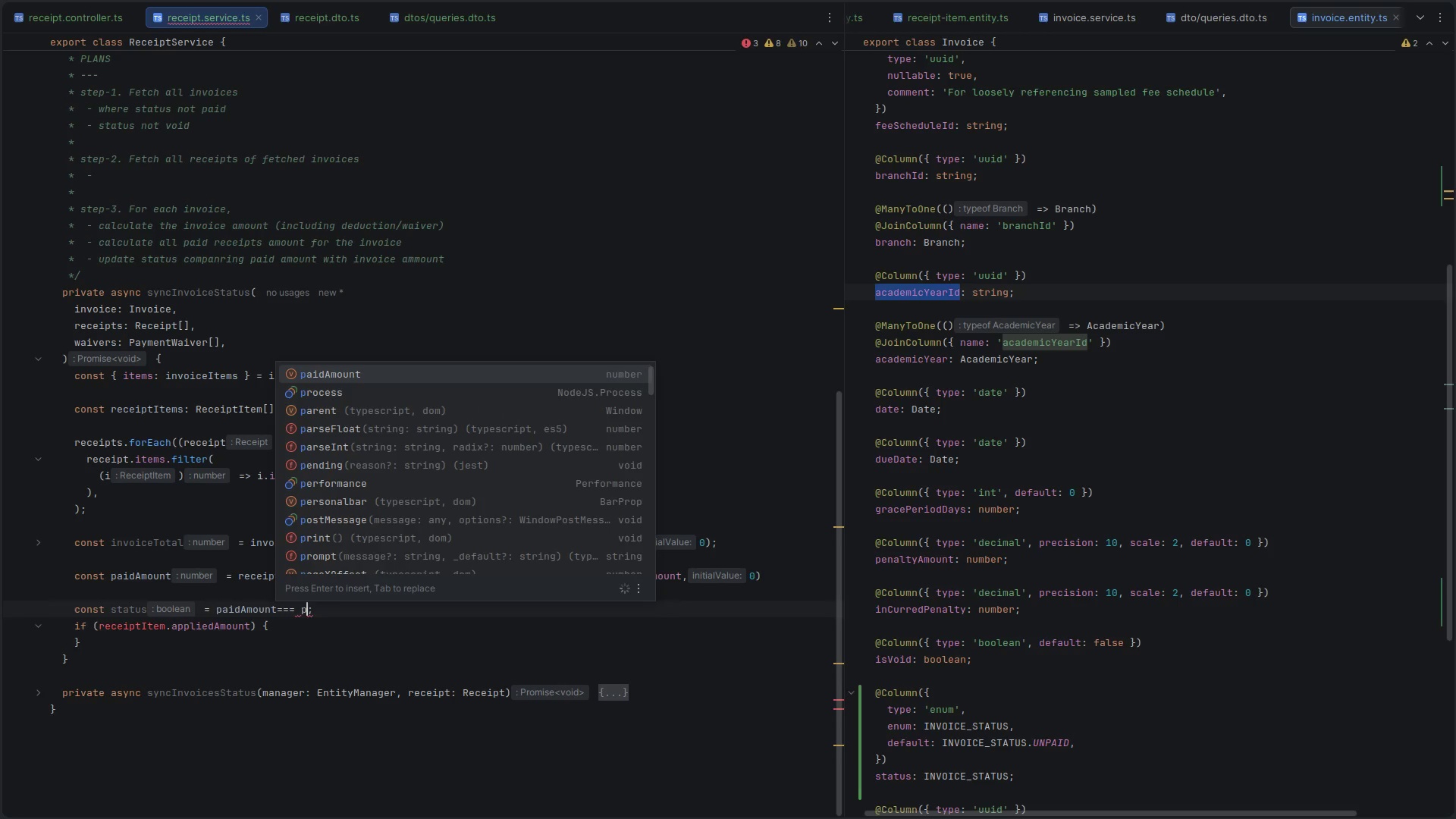 
key(Enter)
 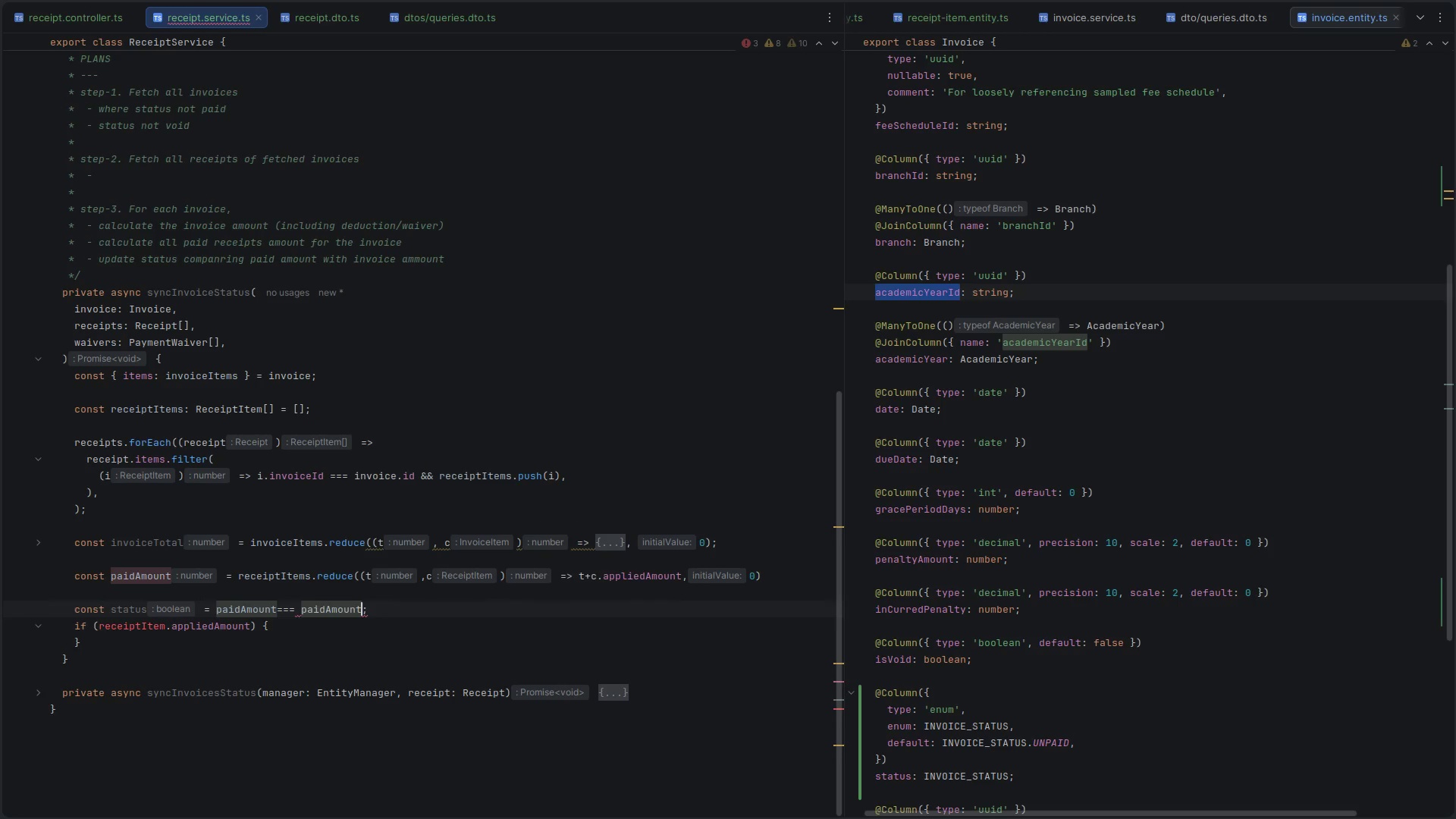 
key(Shift+ShiftLeft)
 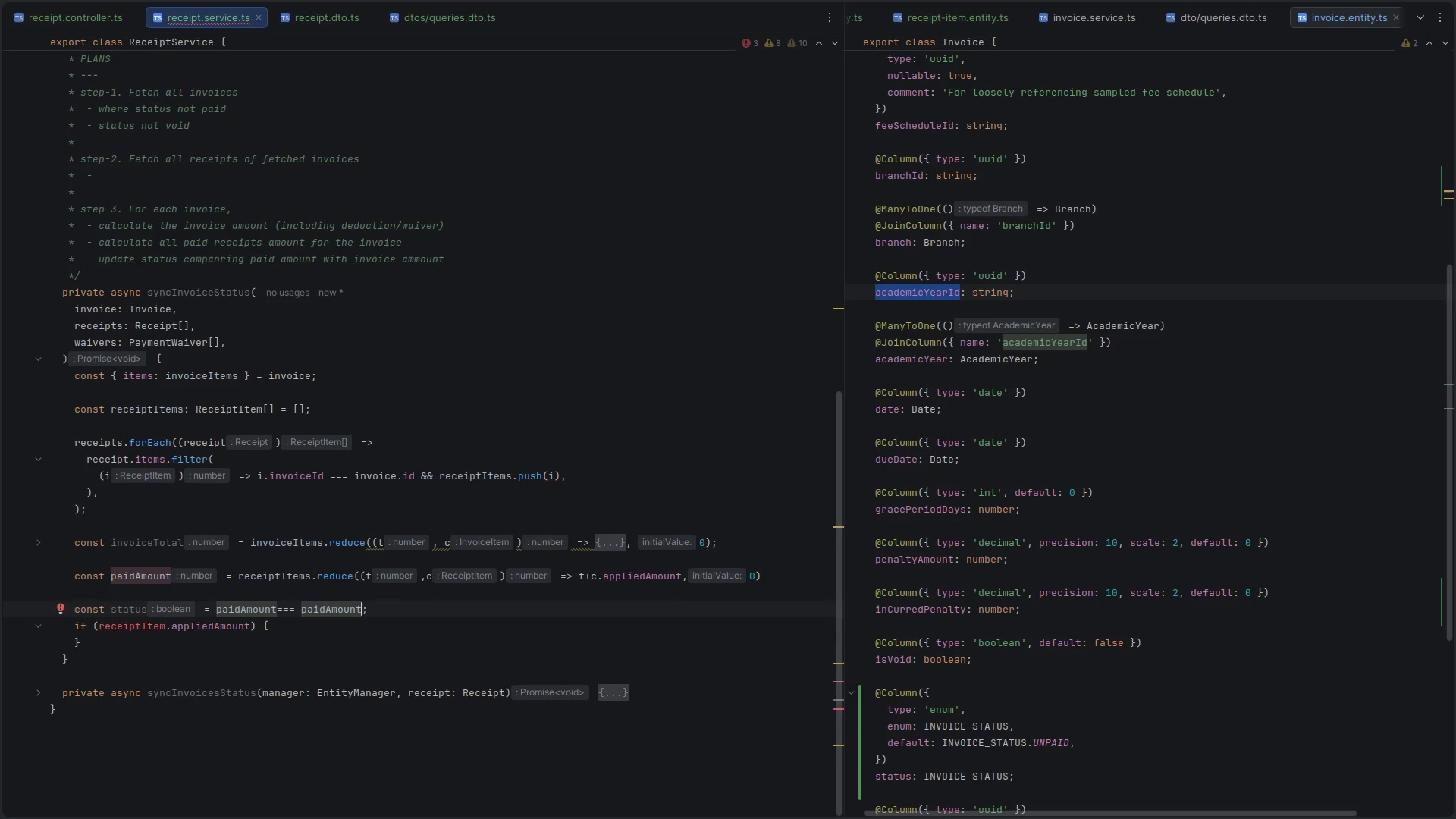 
key(Shift+Slash)
 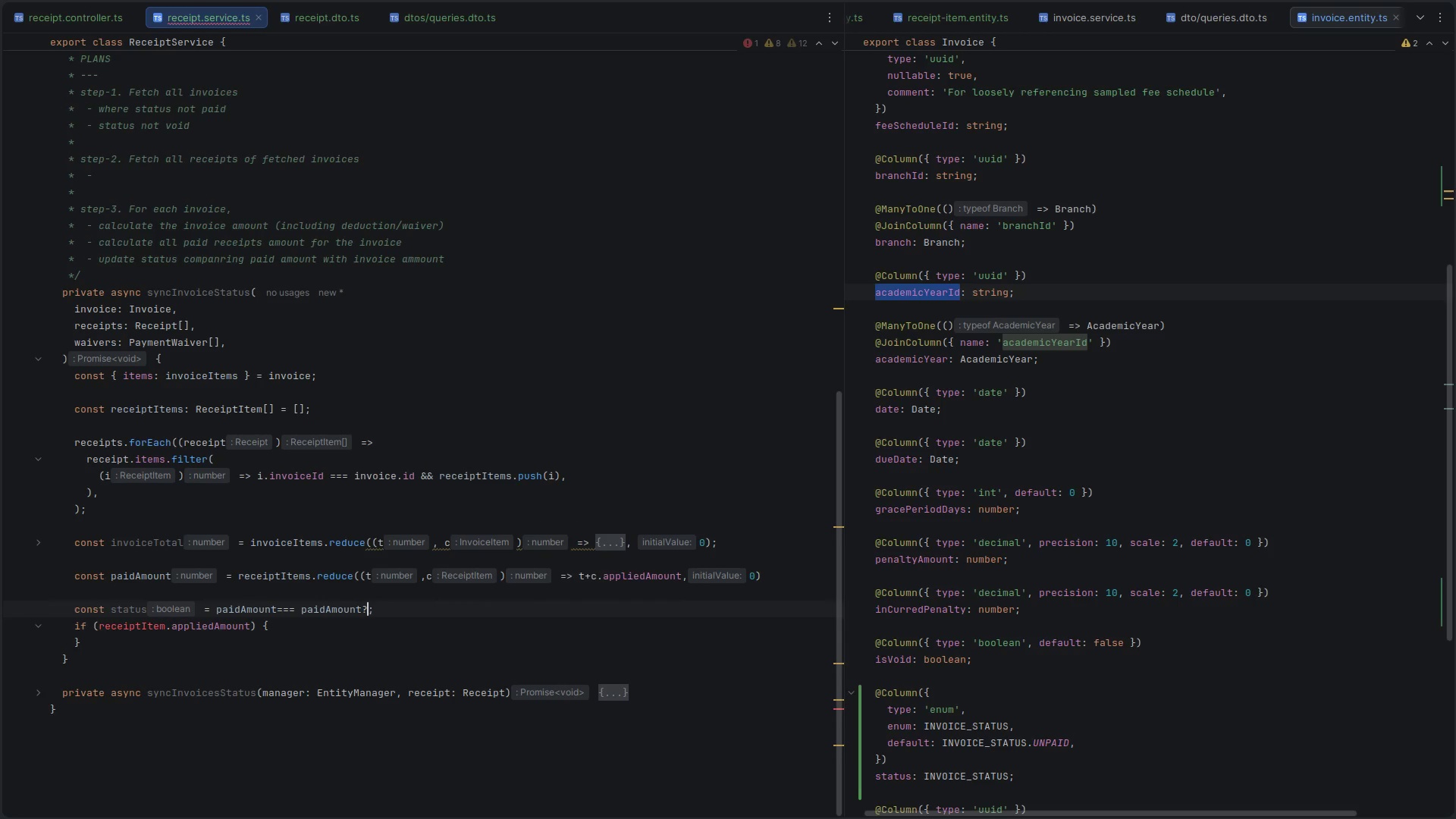 
key(Quote)
 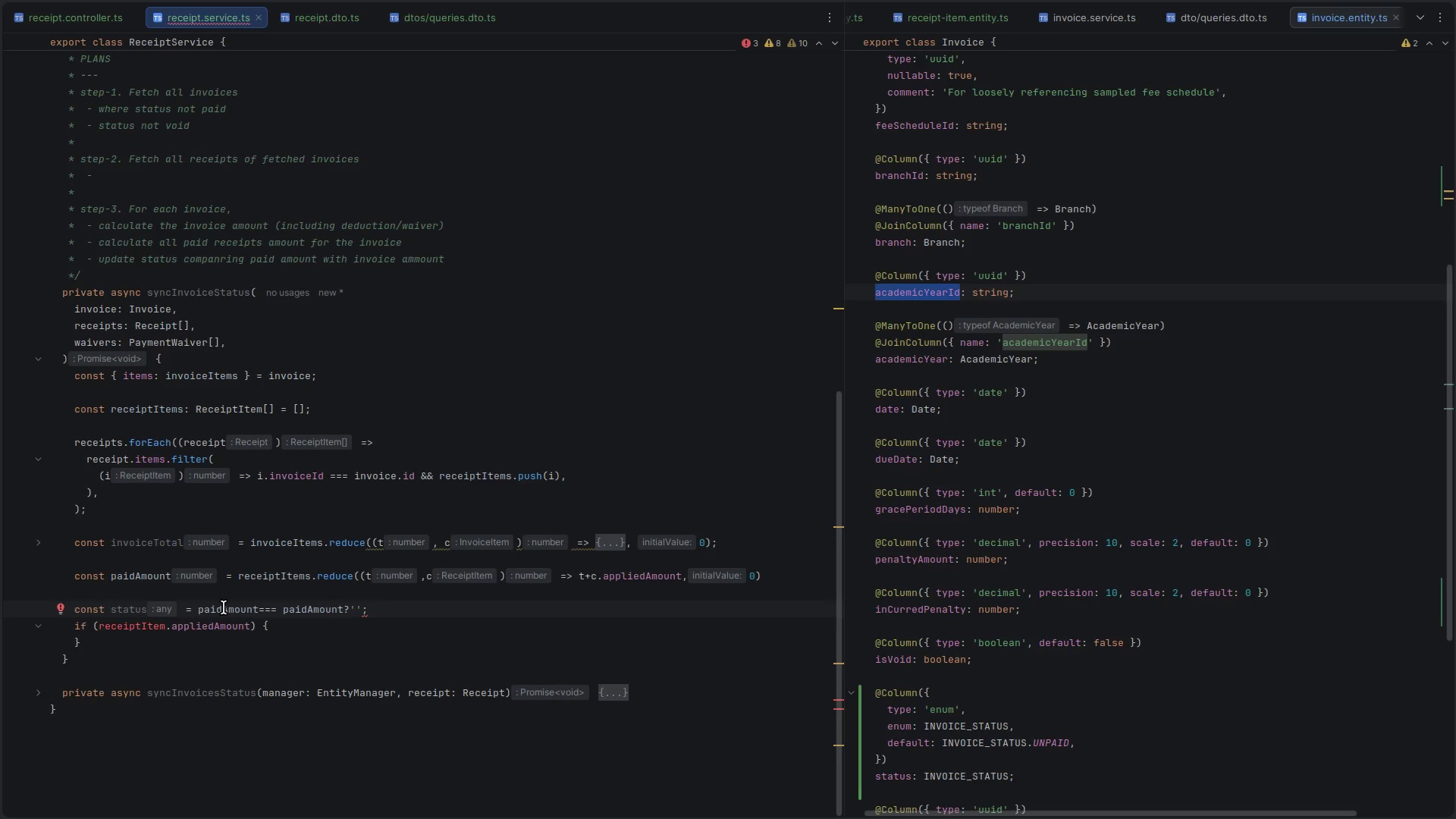 
double_click([136, 617])
 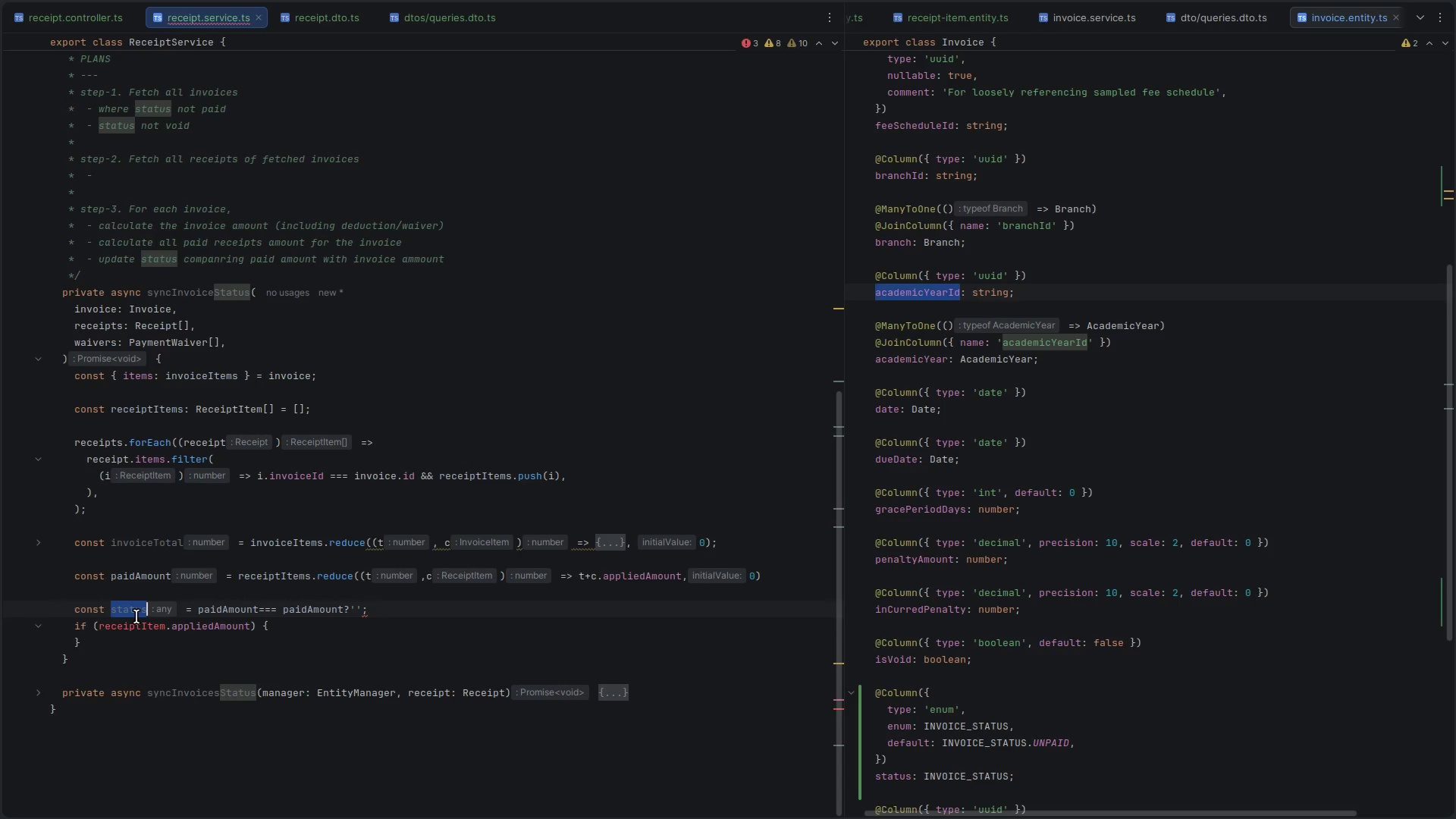 
key(ArrowRight)
 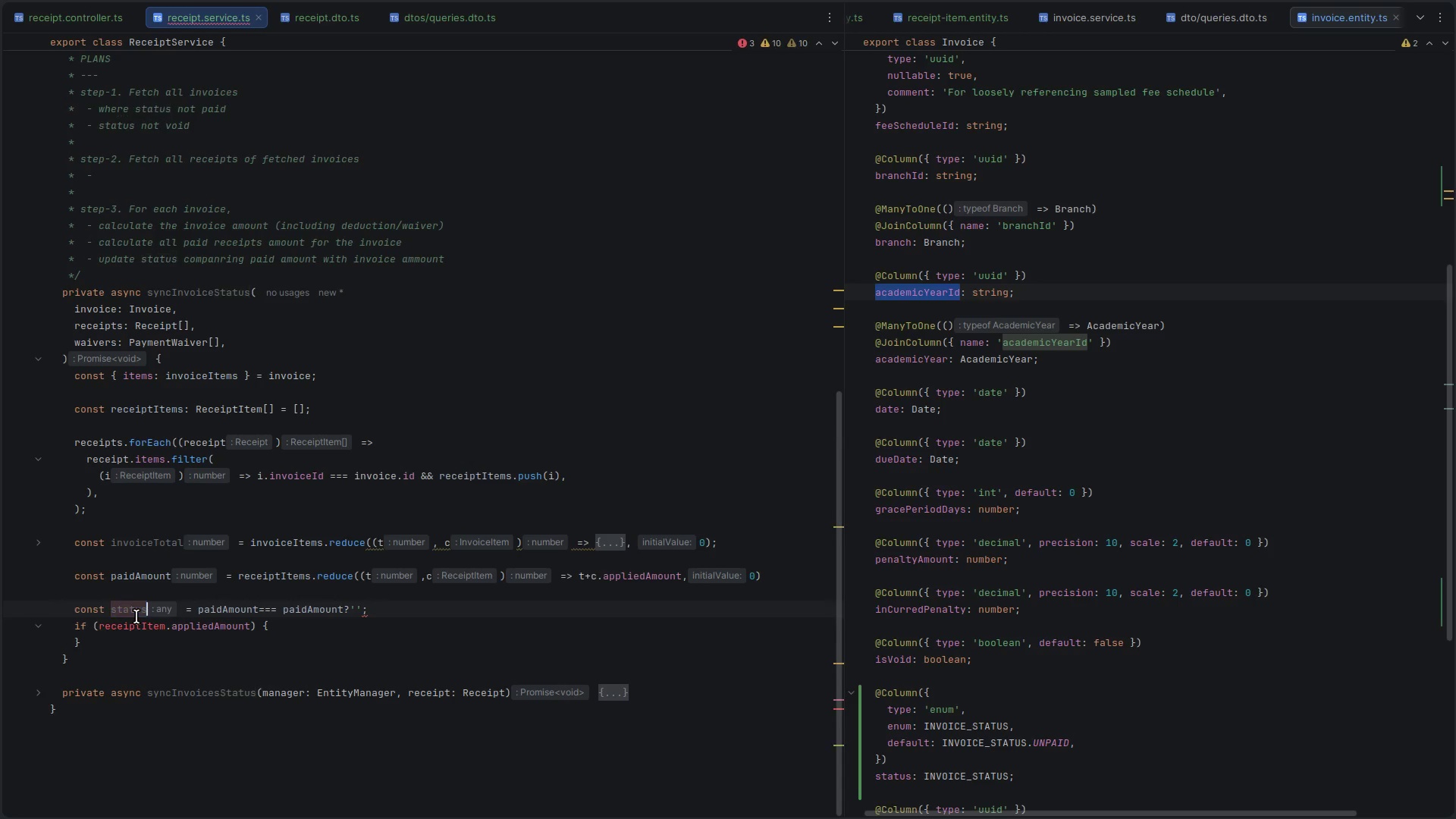 
key(ArrowRight)
 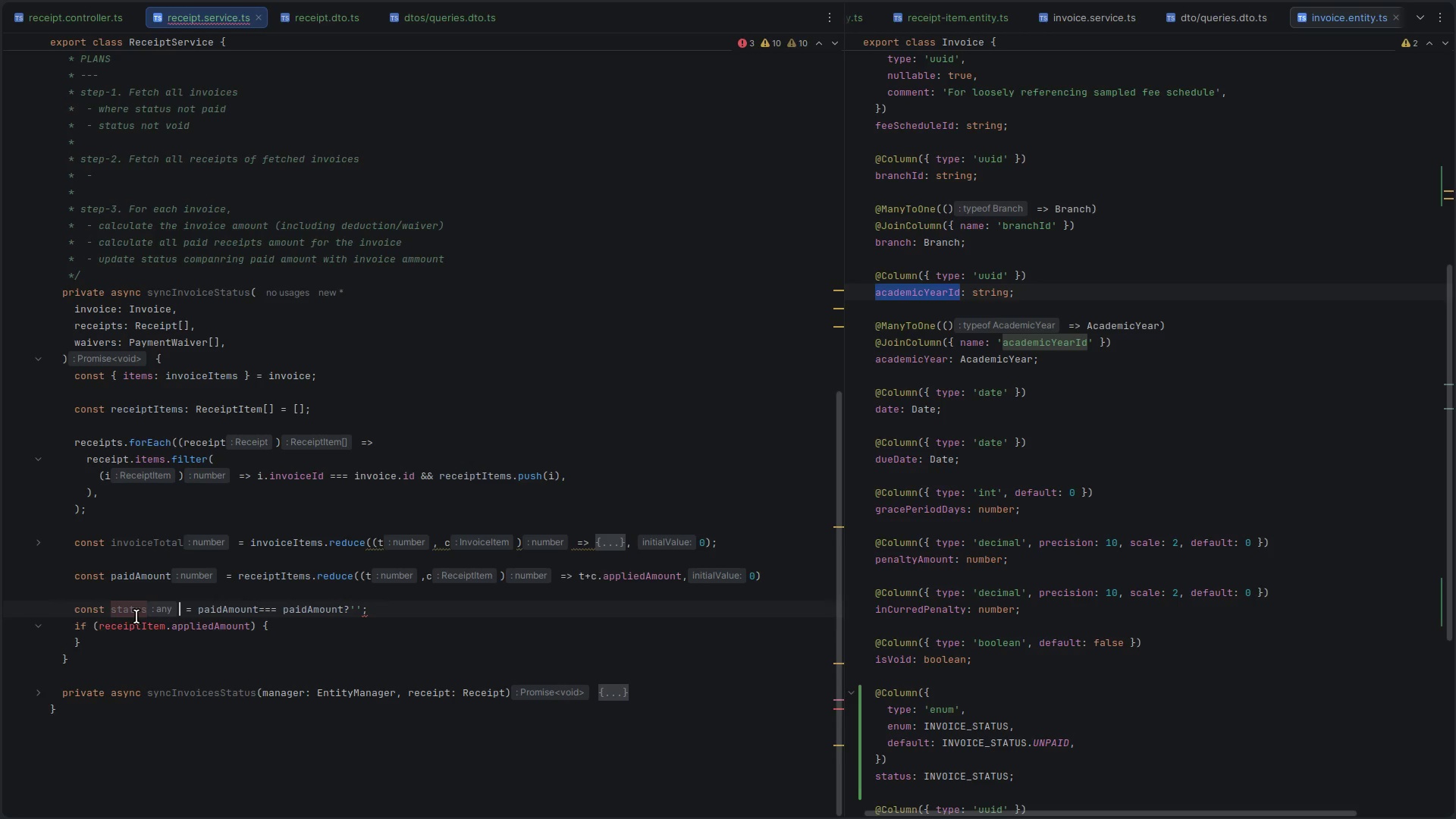 
key(ArrowLeft)
 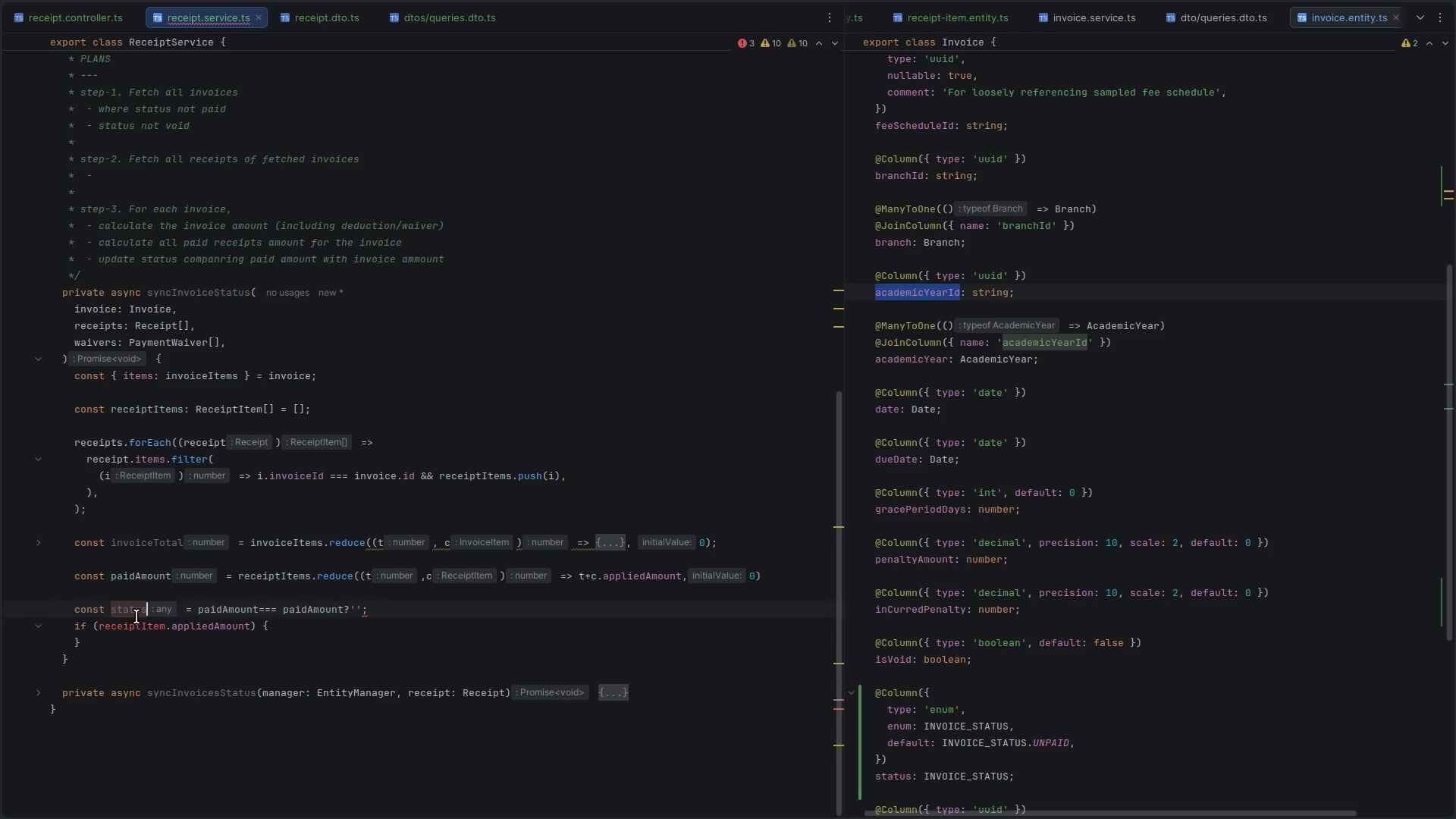 
type(:U)
key(Backspace)
type(Invoicestt)
key(Backspace)
key(Backspace)
key(Backspace)
type(Status)
 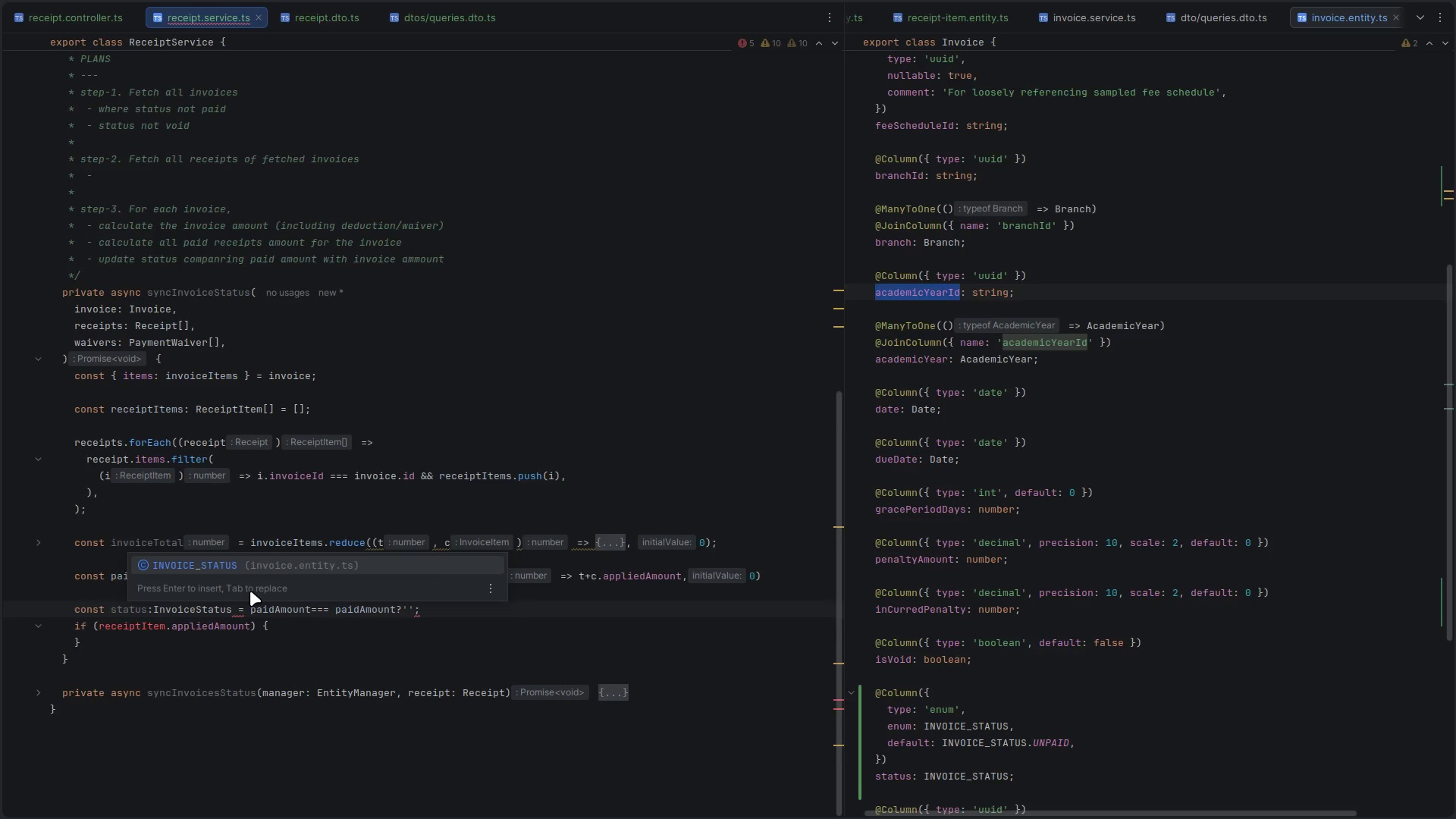 
key(Enter)
 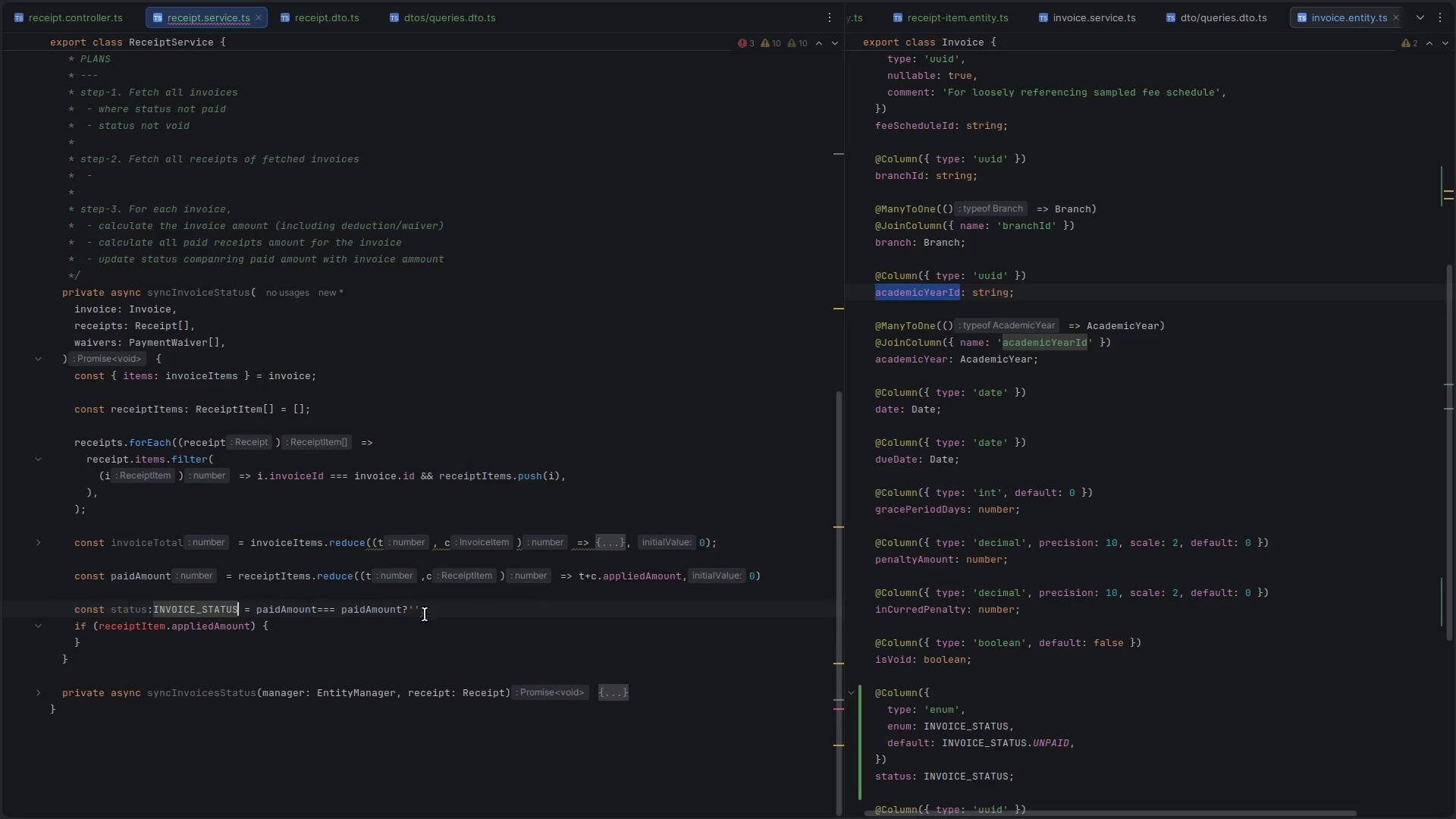 
left_click([439, 616])
 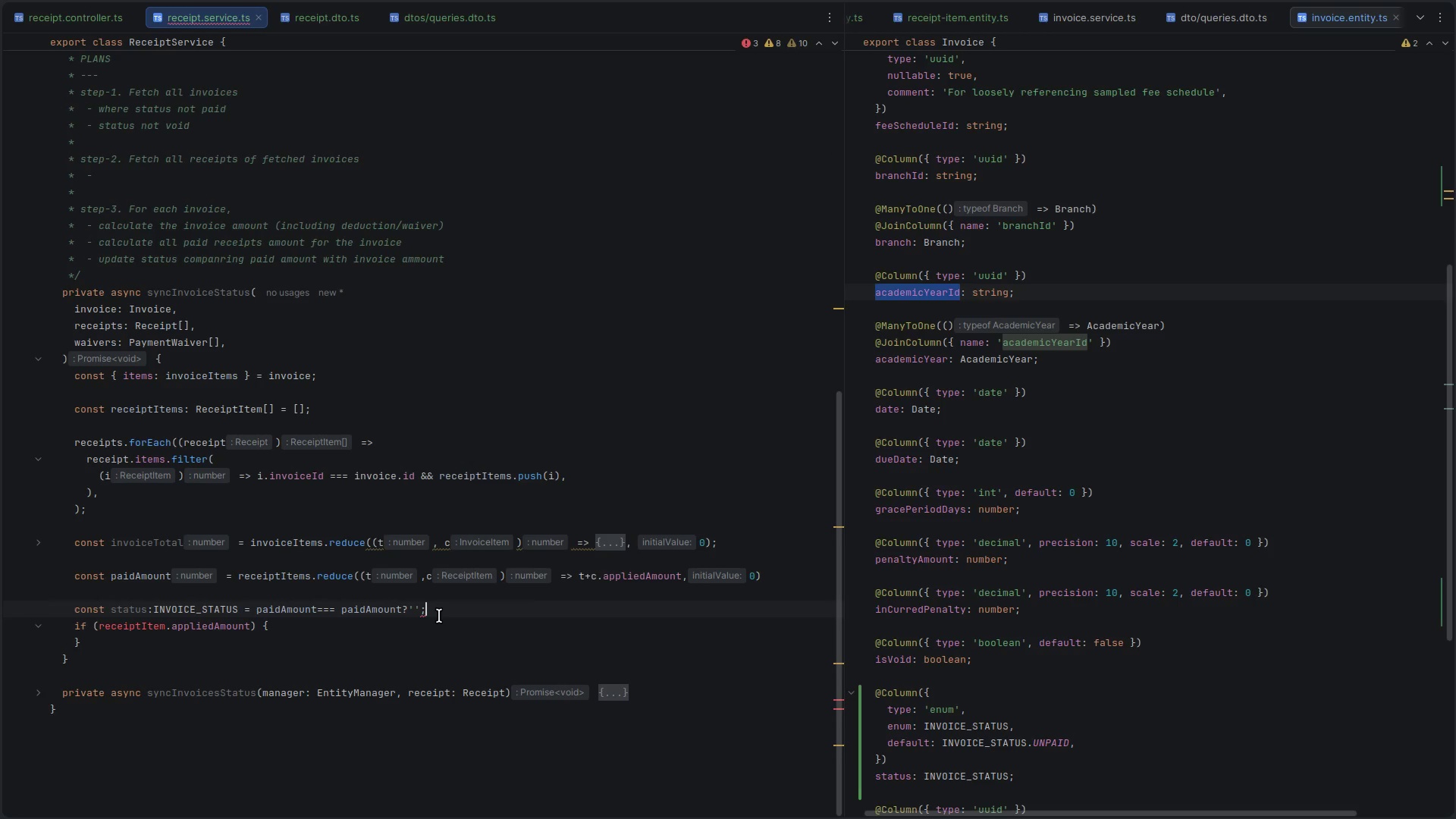 
key(Backspace)
 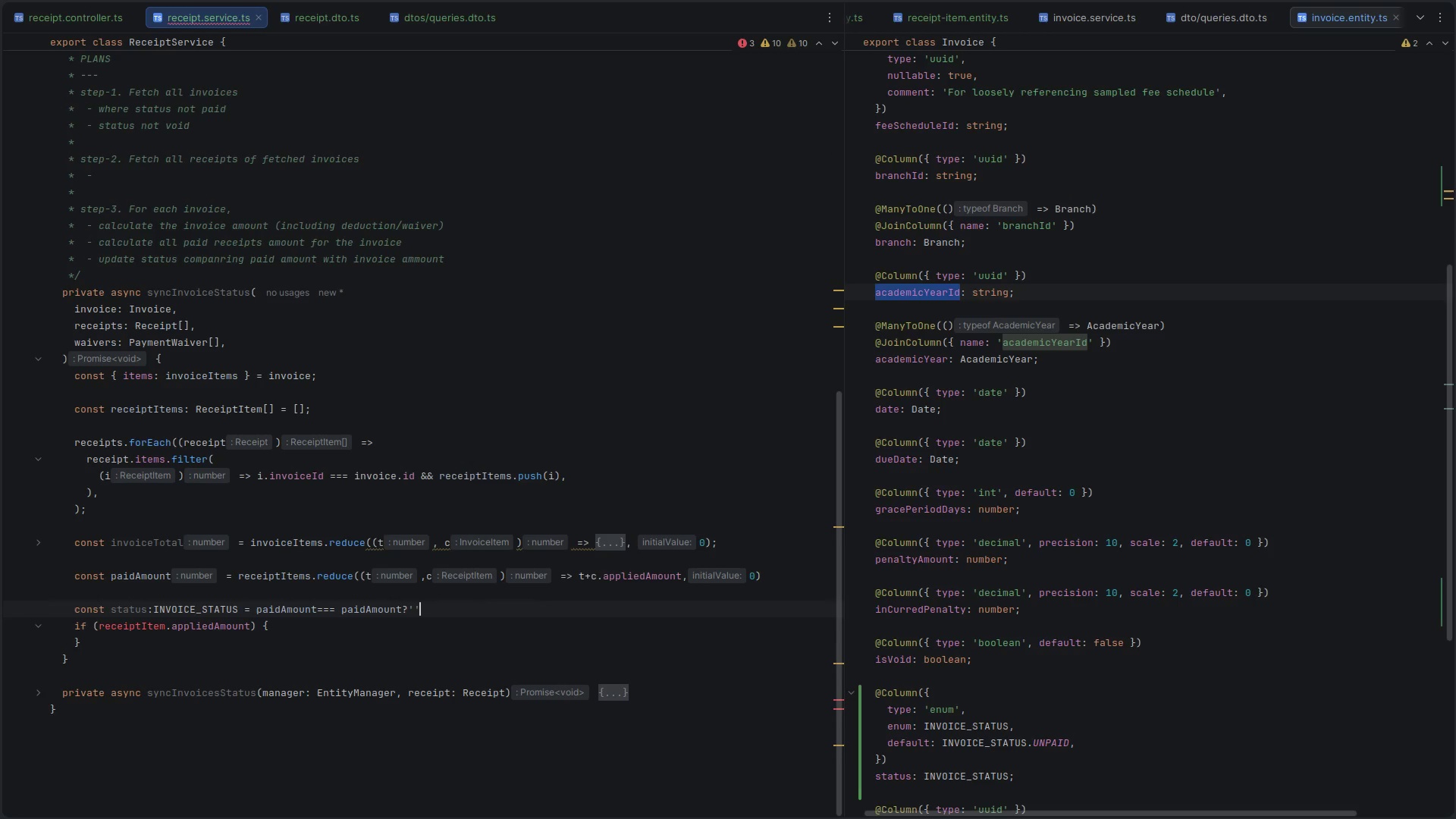 
key(Backspace)
 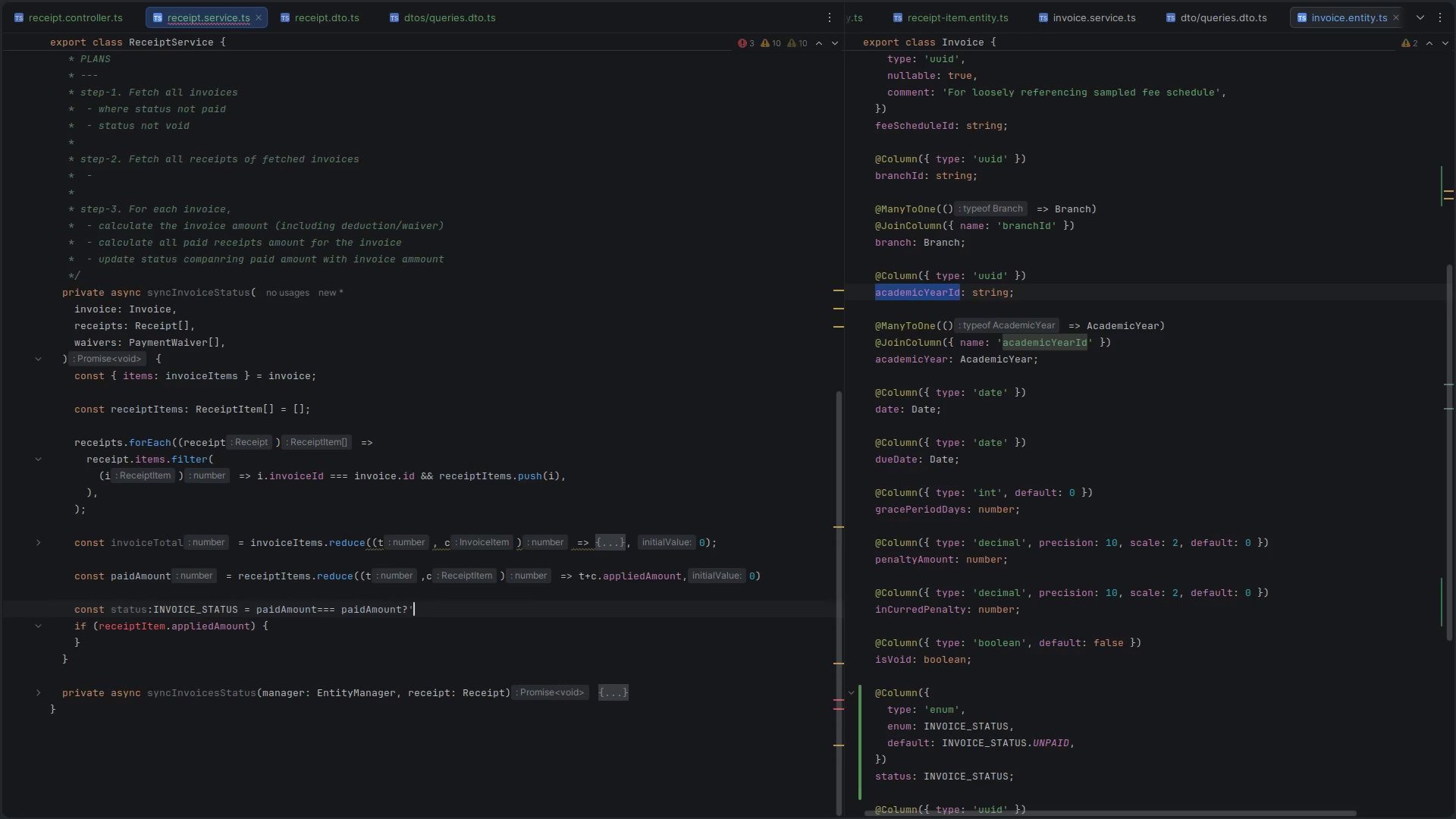 
key(Backspace)
 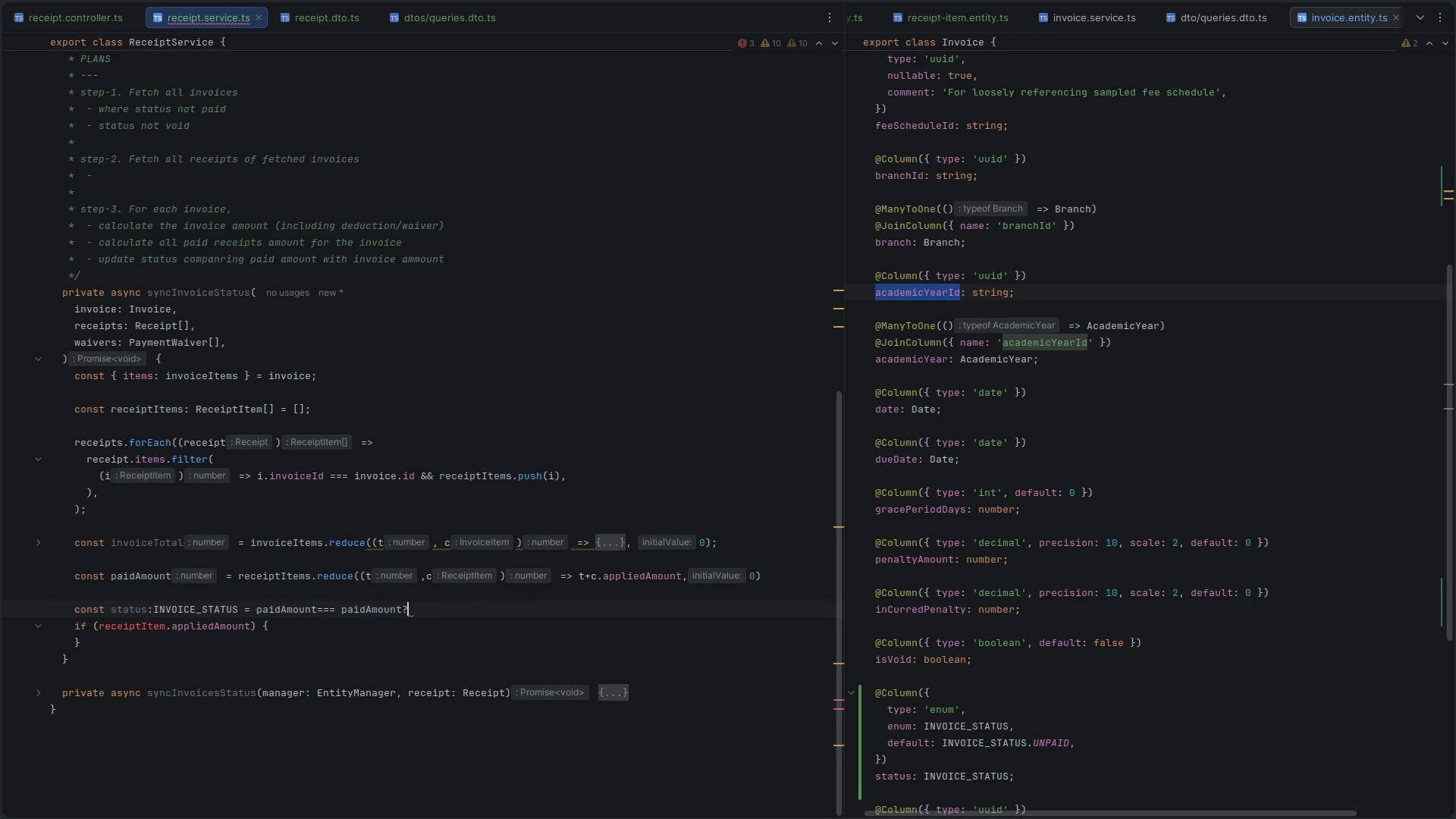 
key(Space)
 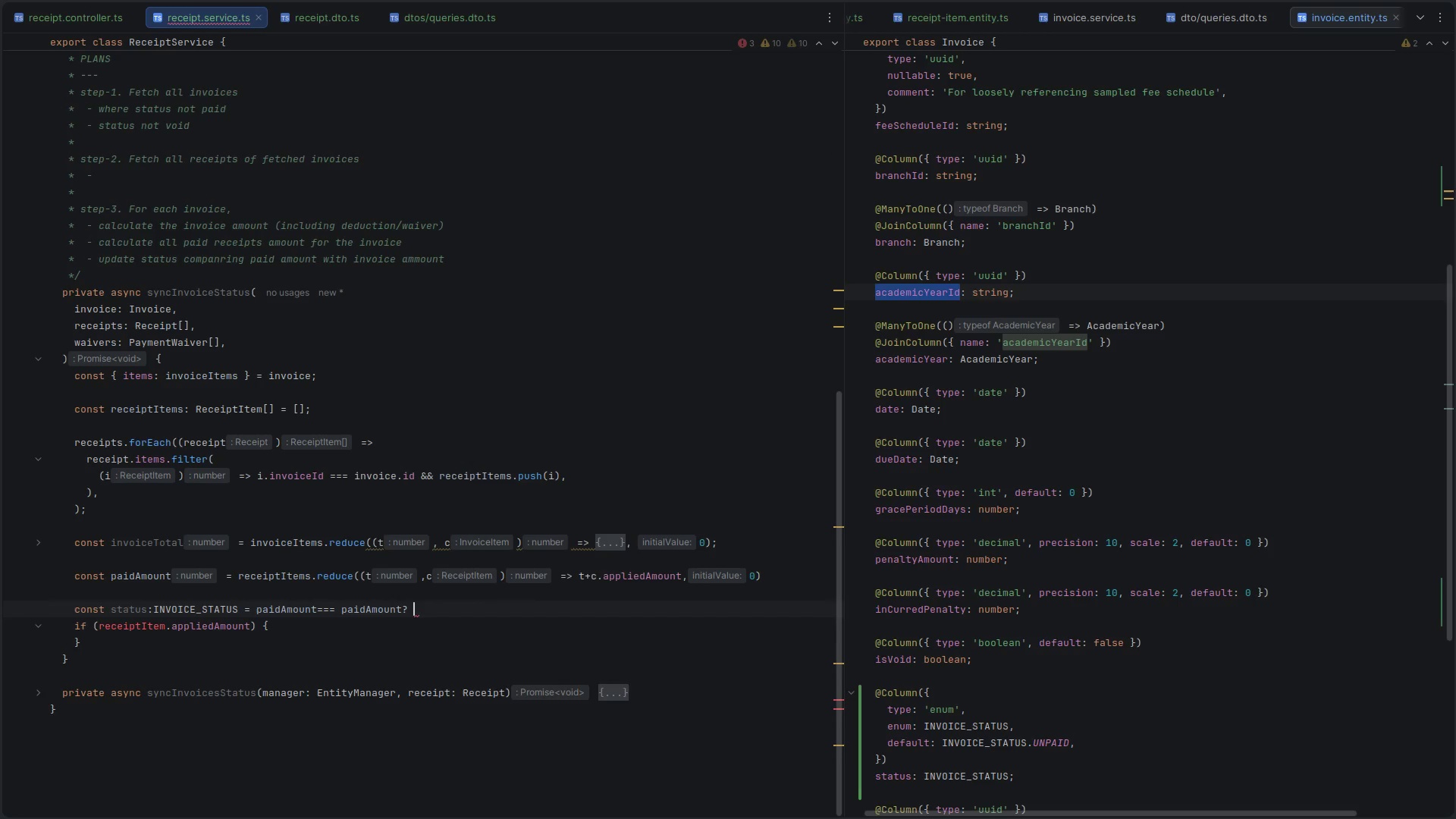 
key(Quote)
 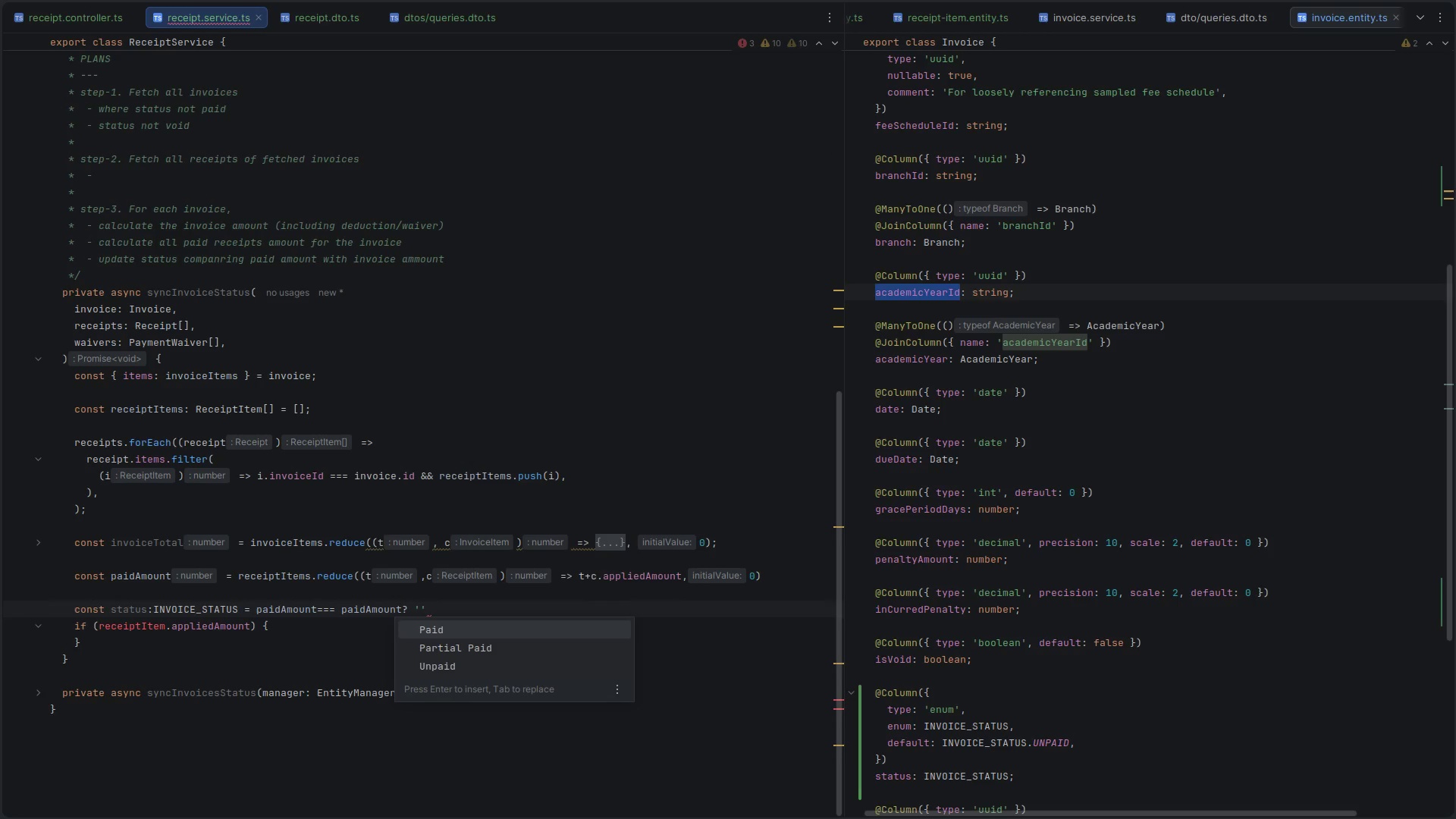 
key(Enter)
 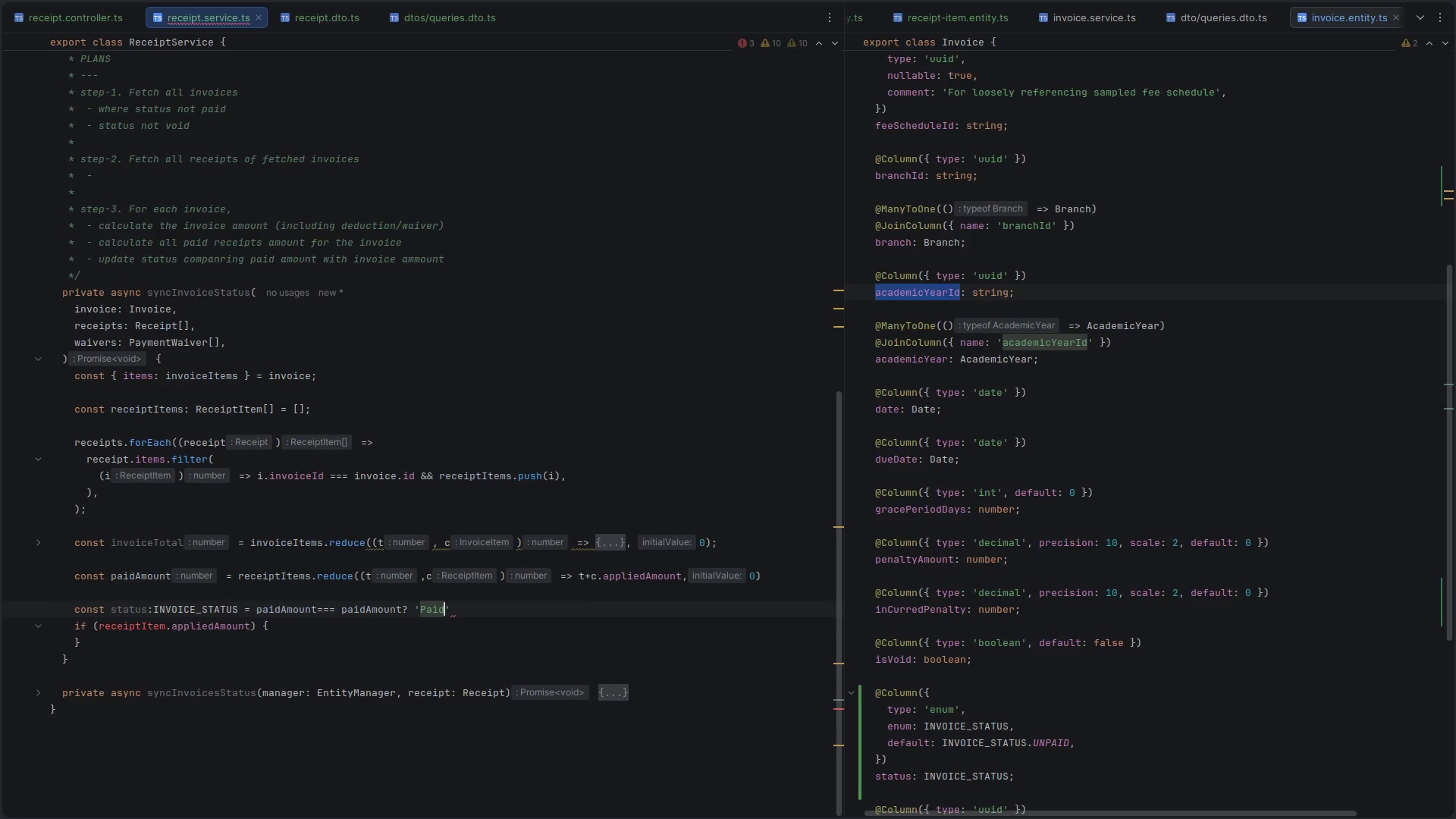 
key(ArrowRight)
 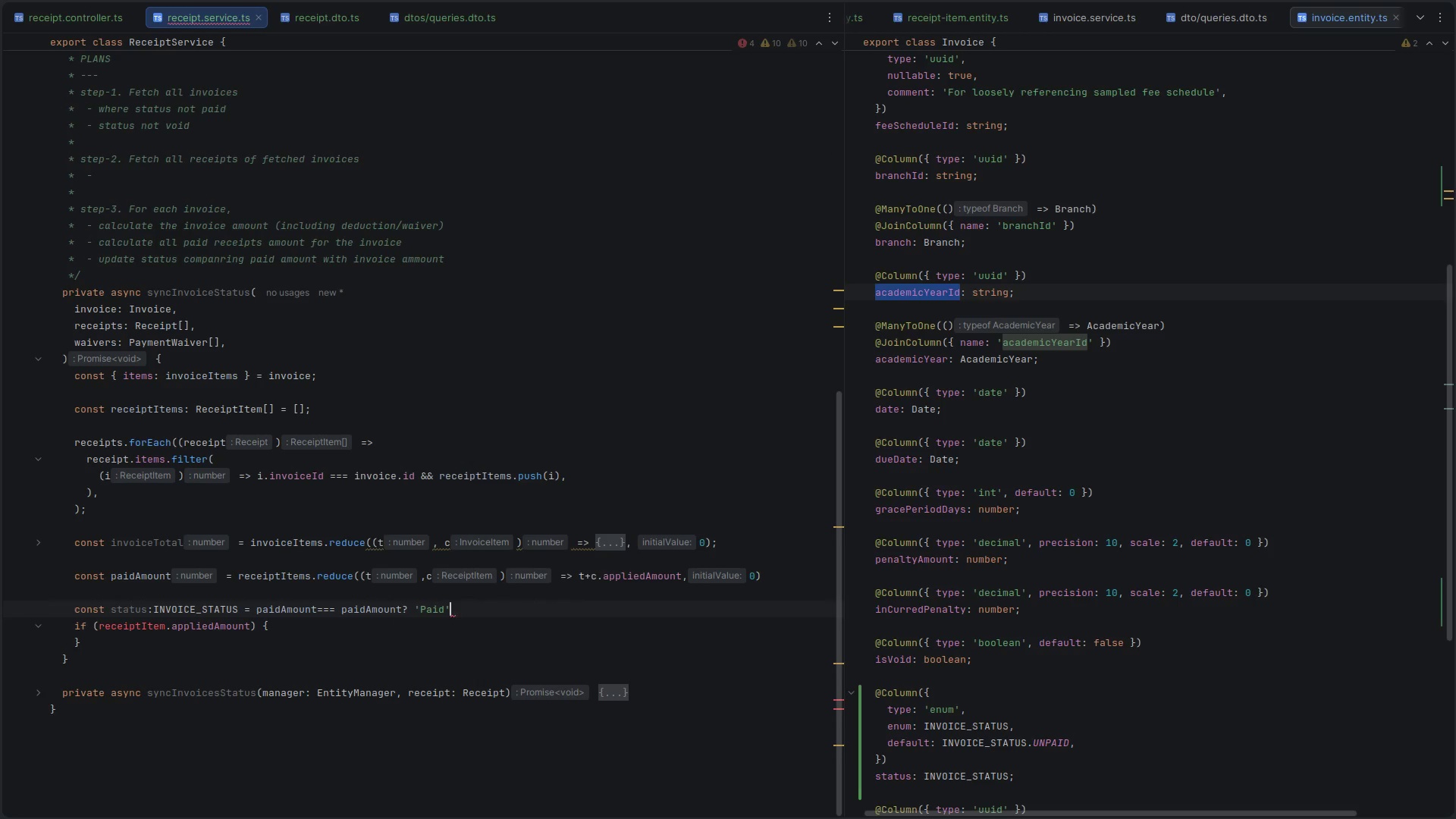 
key(Shift+ShiftLeft)
 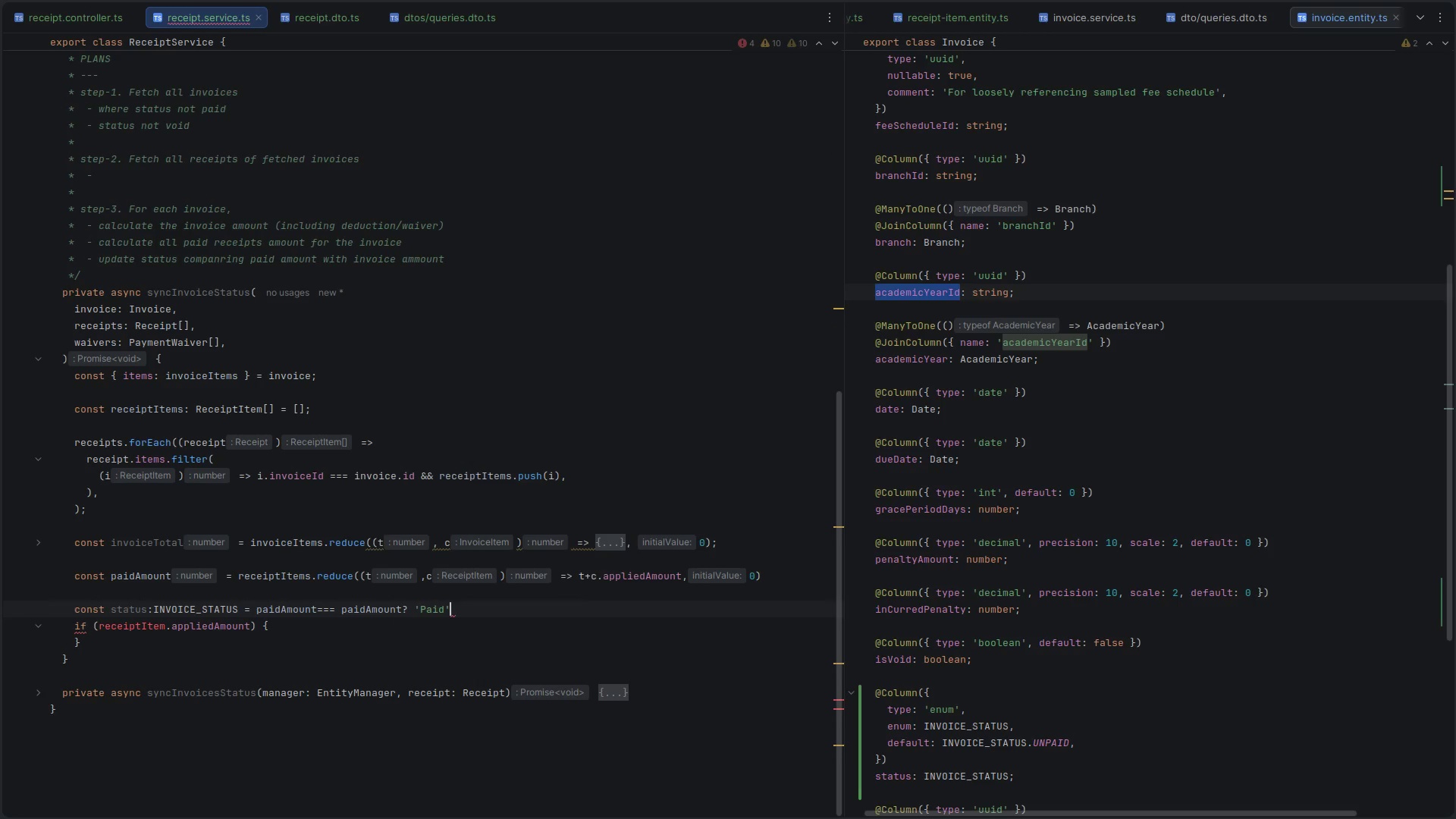 
key(Shift+Semicolon)
 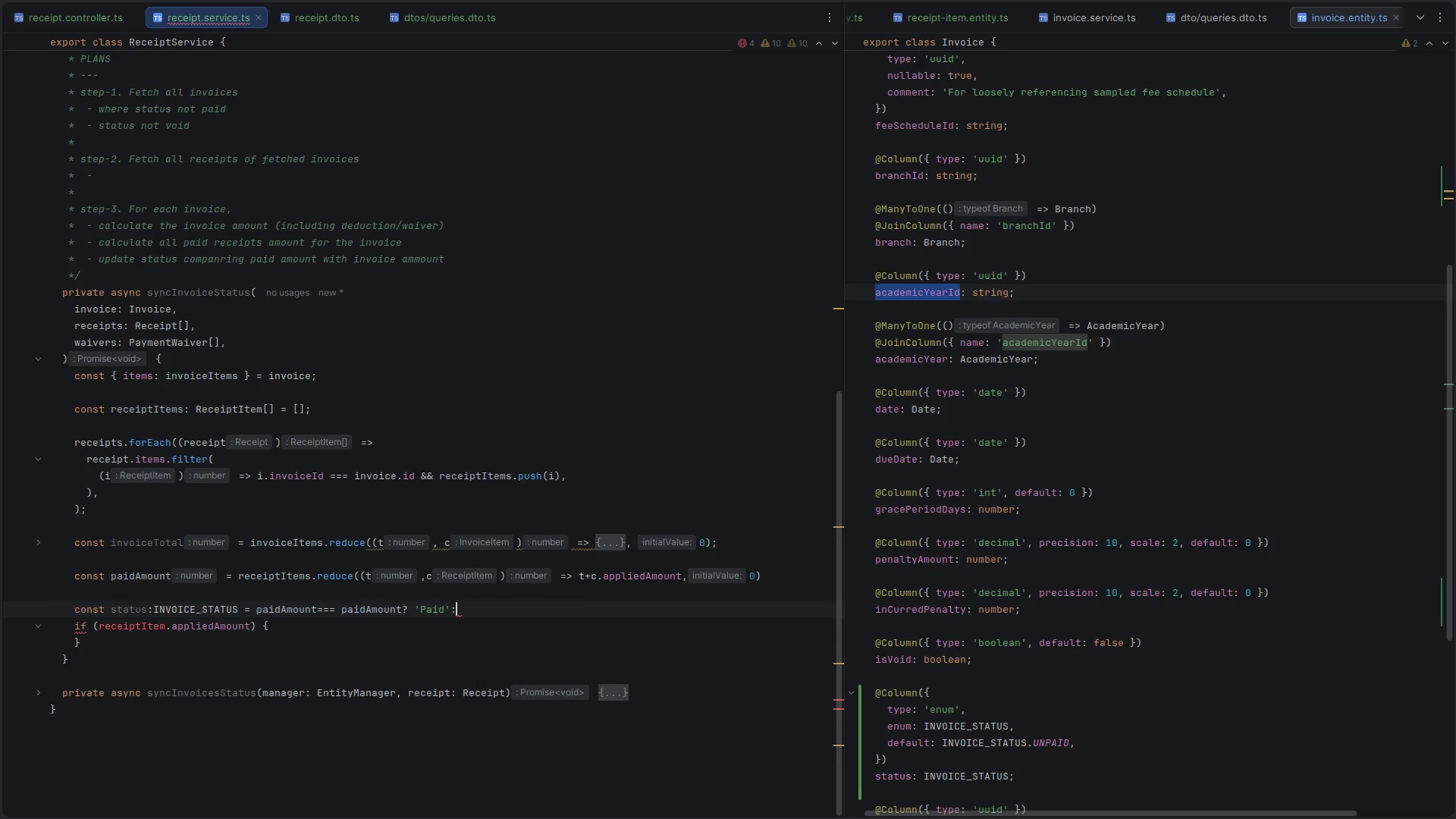 
key(Space)
 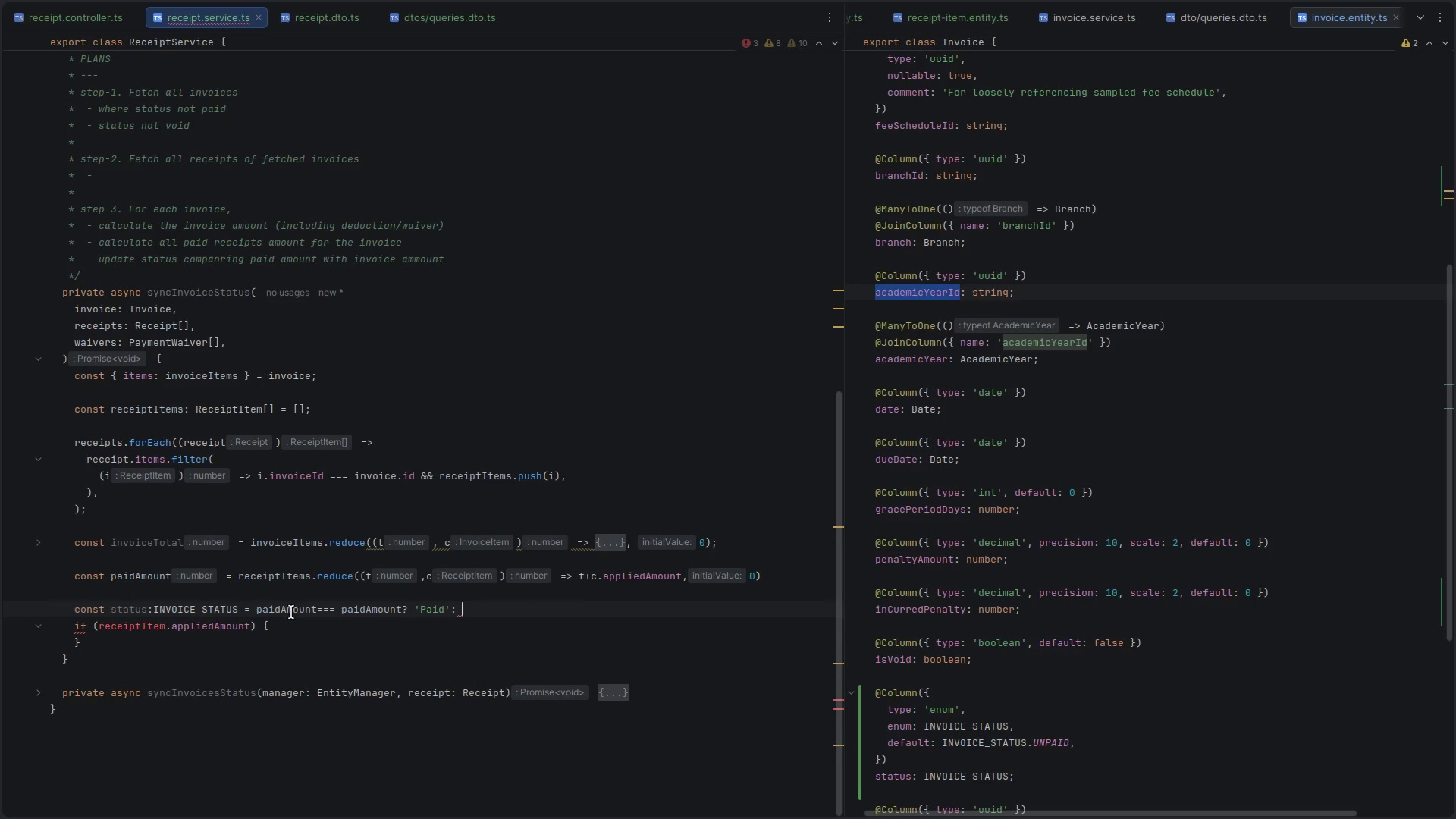 
double_click([284, 610])
 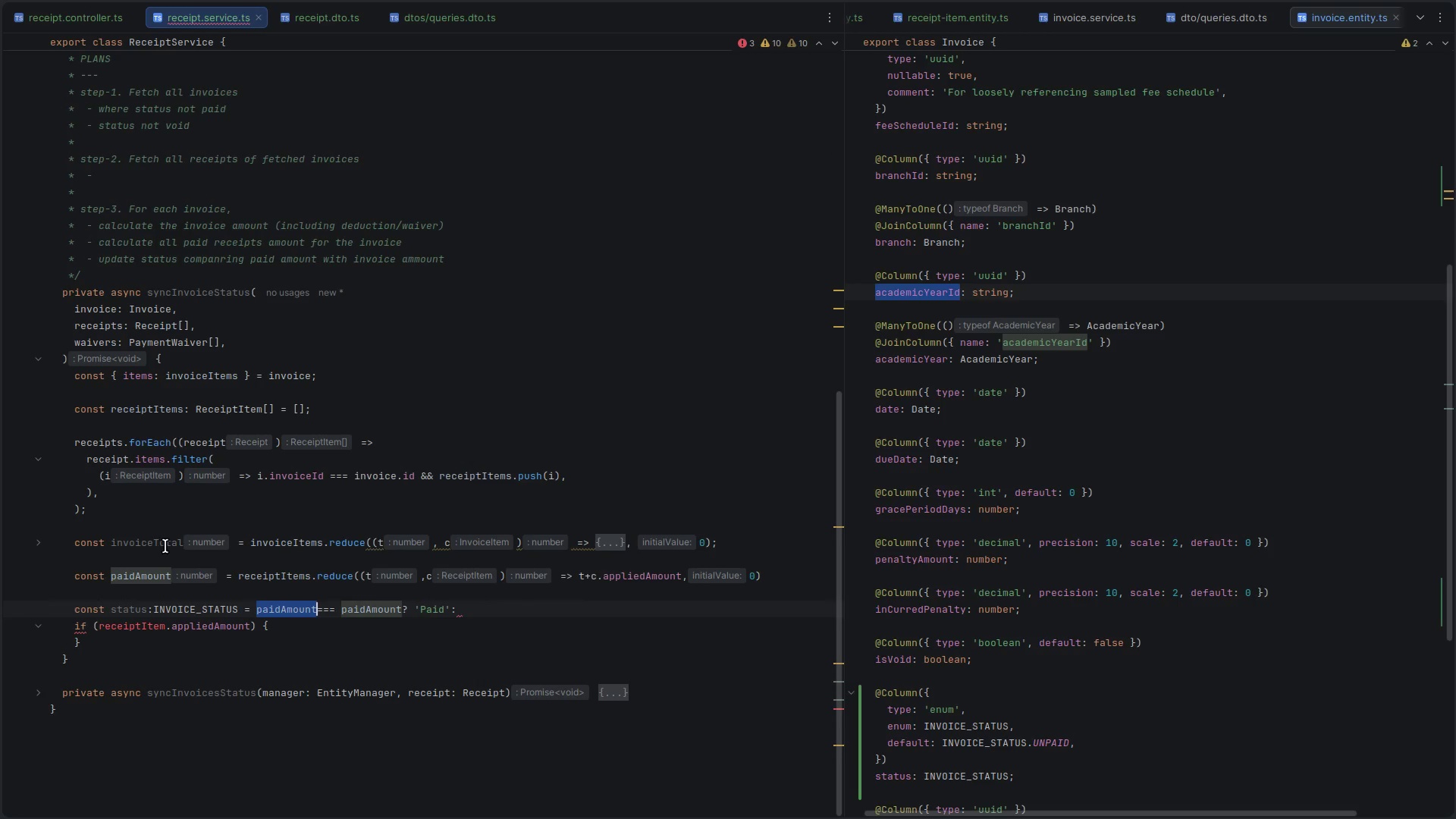 
double_click([155, 545])
 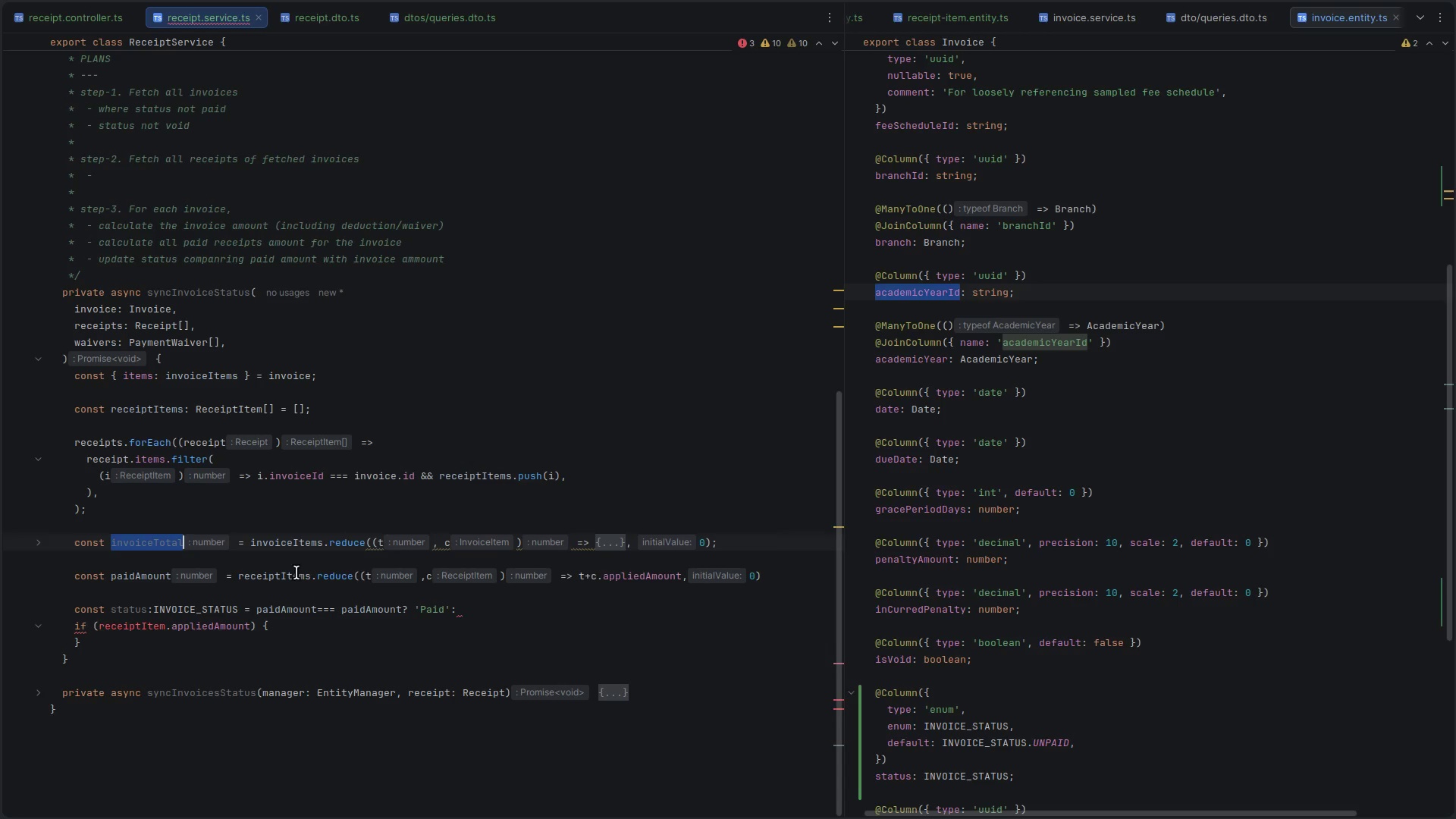 
key(Control+C)
 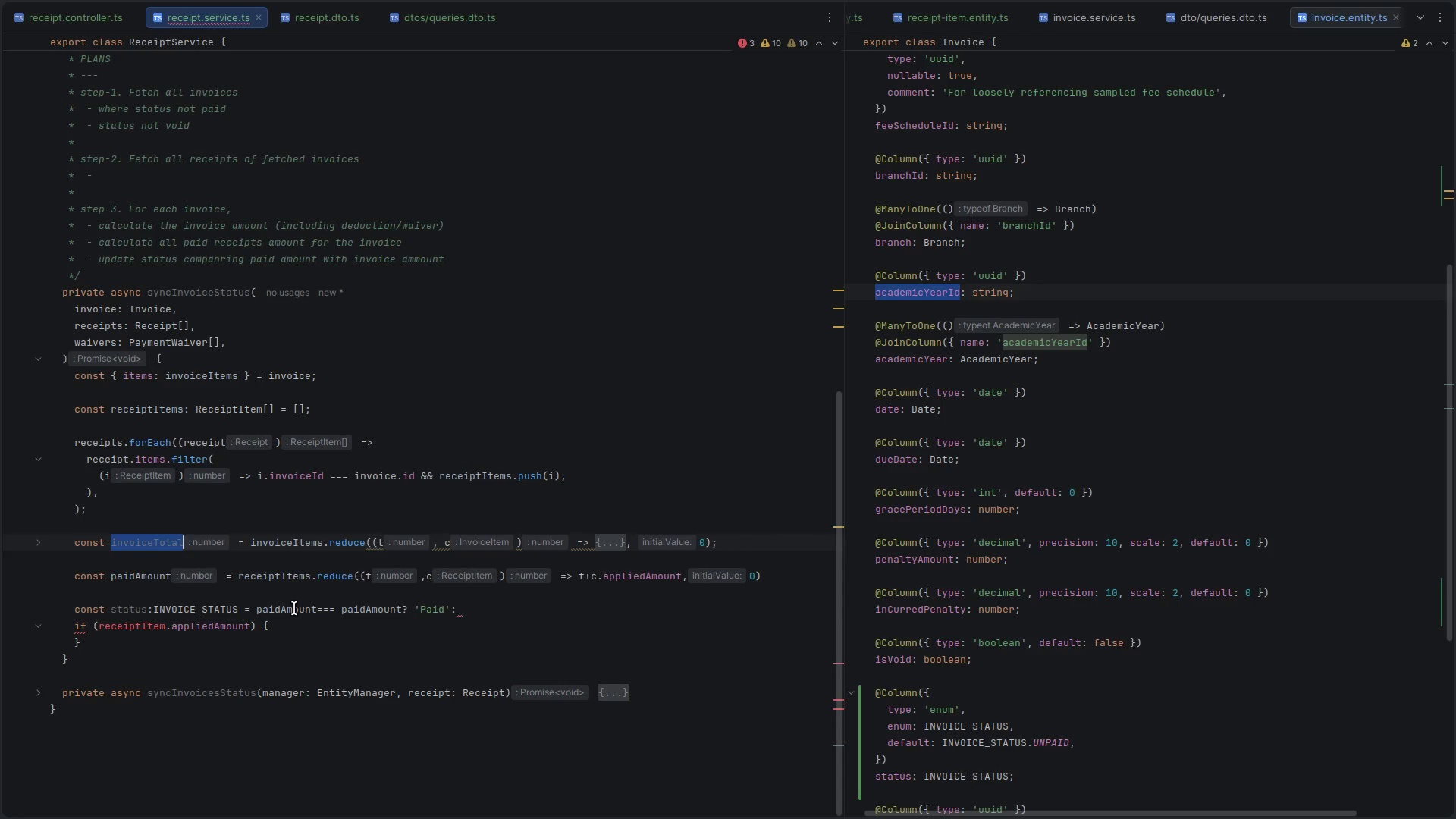 
double_click([294, 608])
 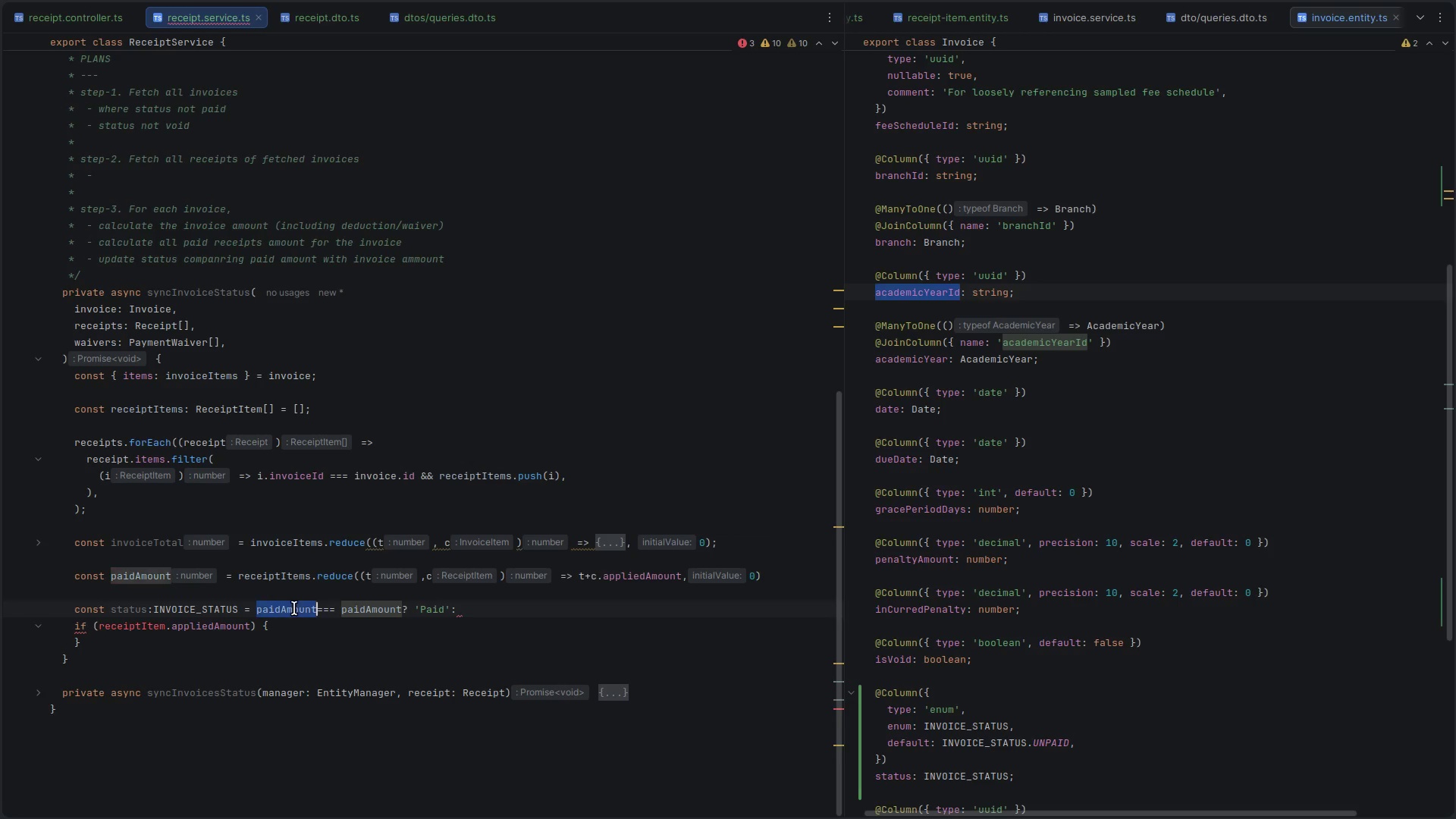 
key(Control+ControlLeft)
 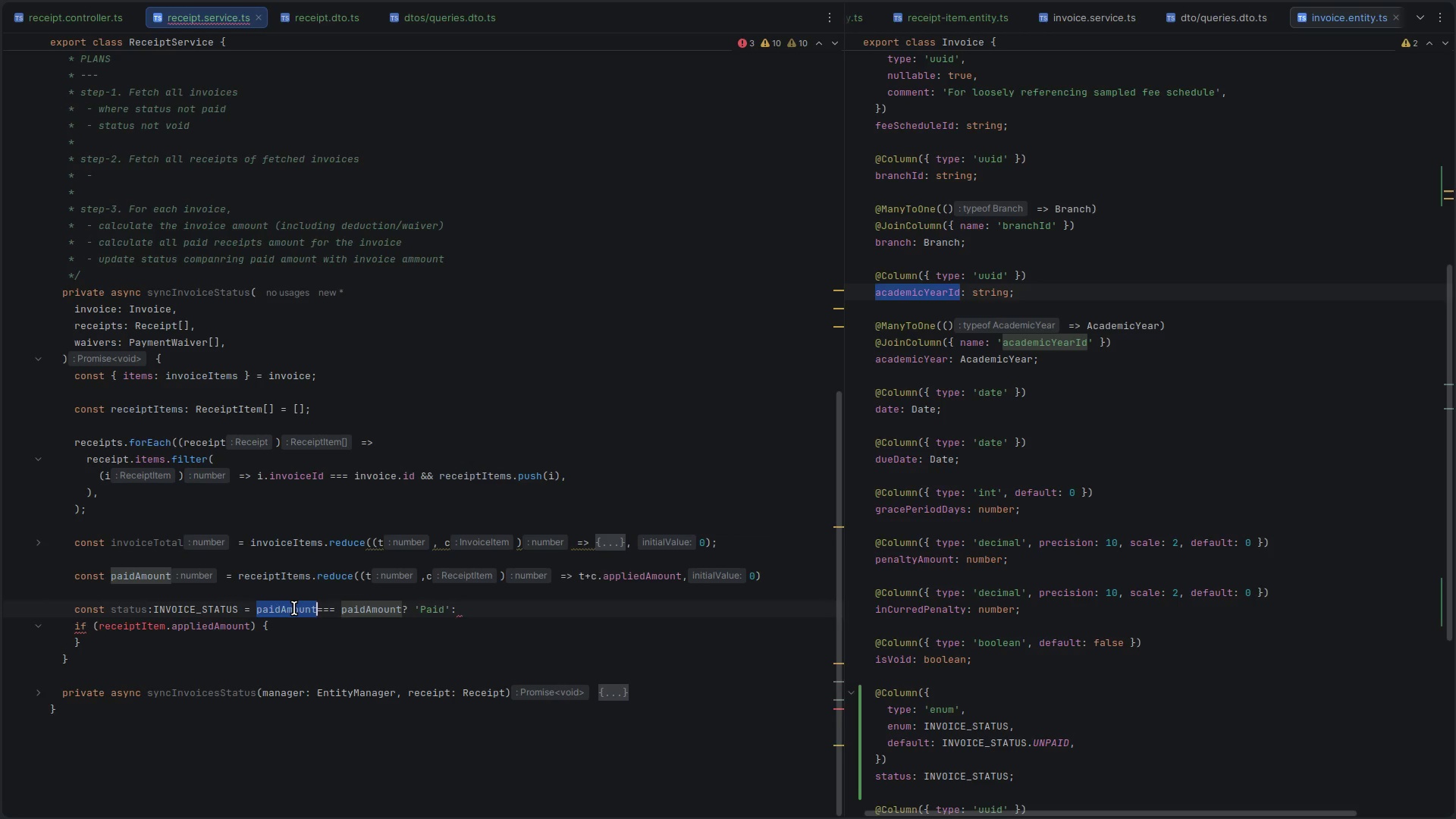 
key(Control+V)
 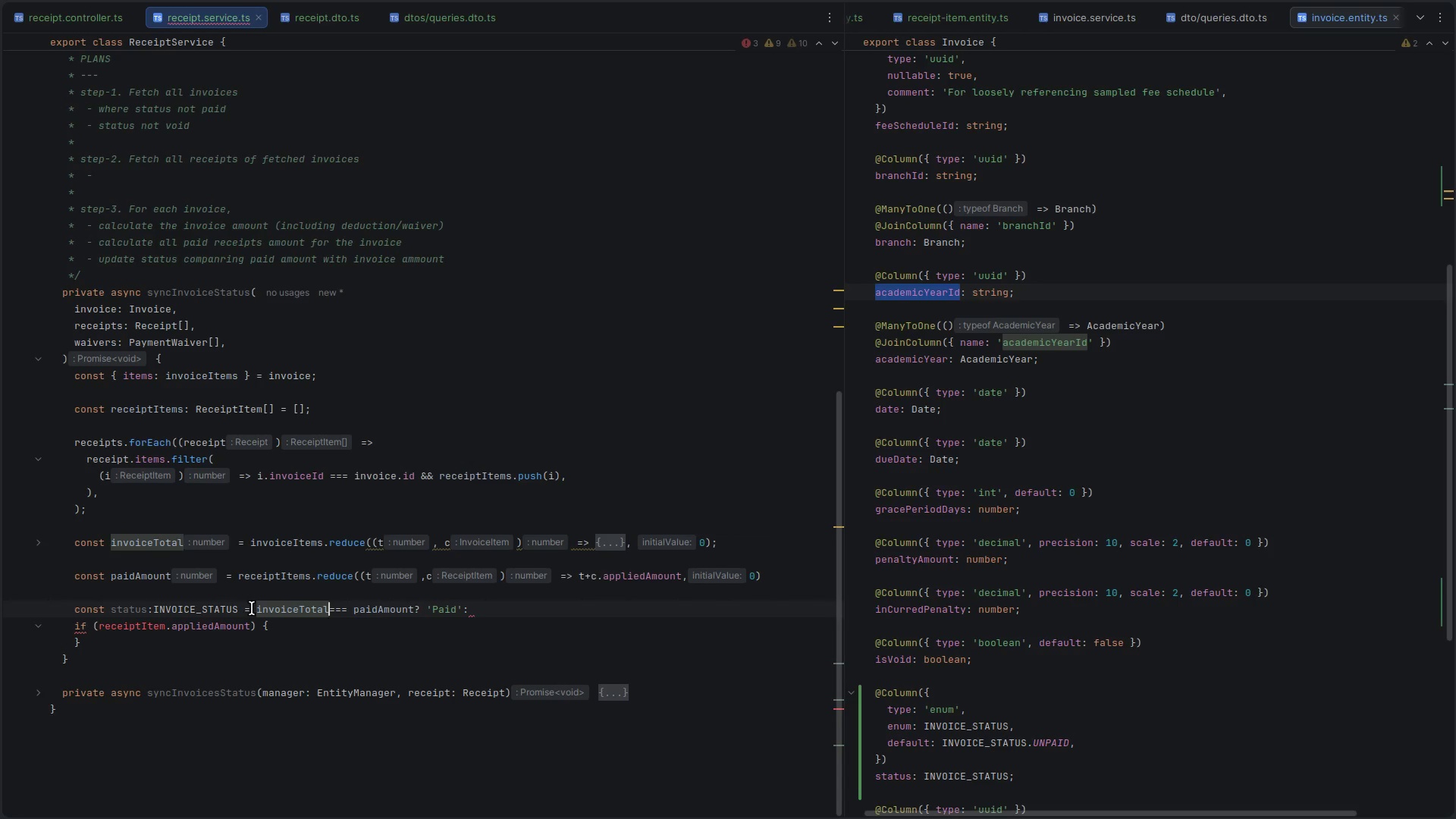 
left_click_drag(start_coordinate=[255, 609], to_coordinate=[416, 604])
 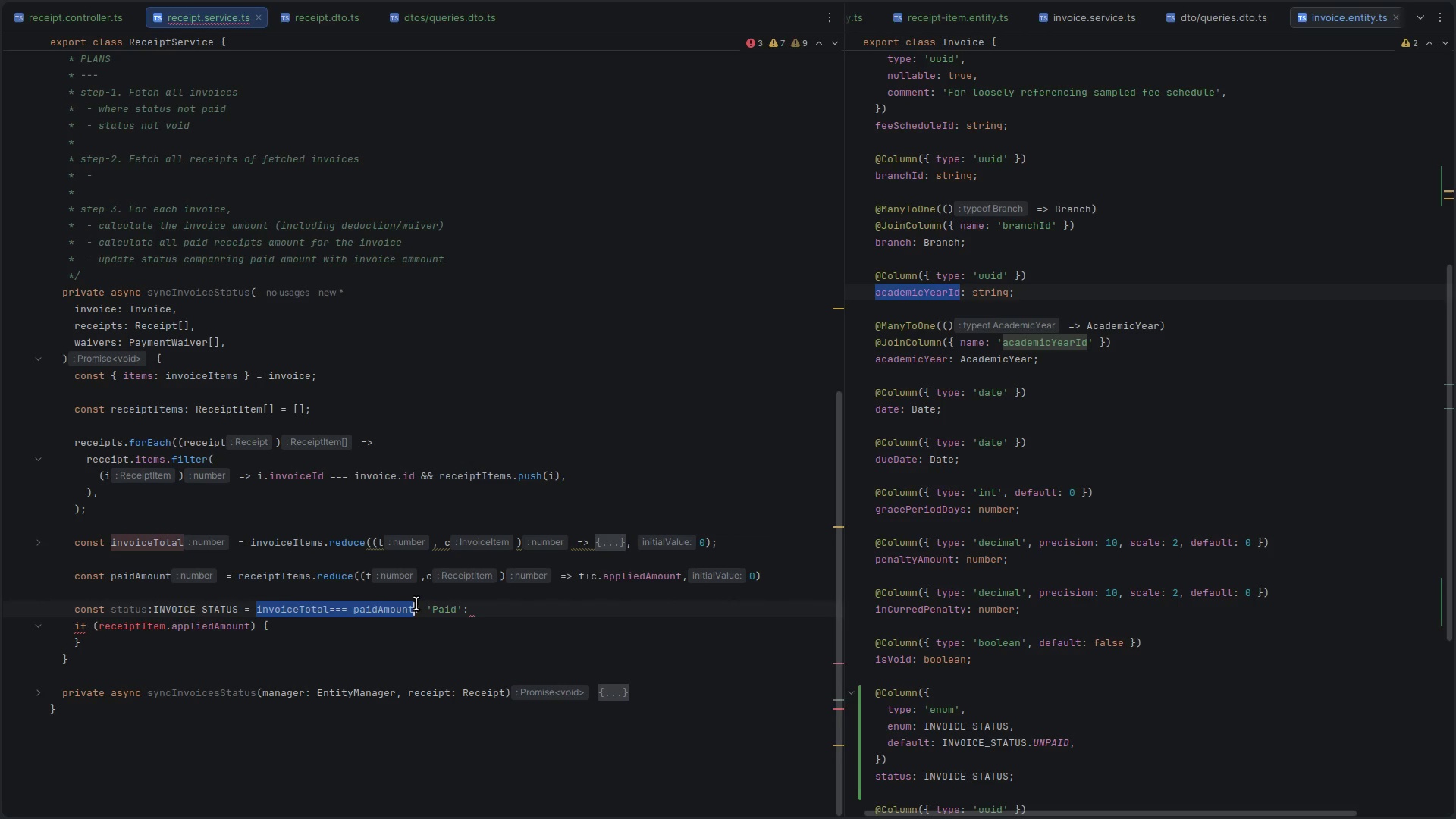 
key(Control+ControlLeft)
 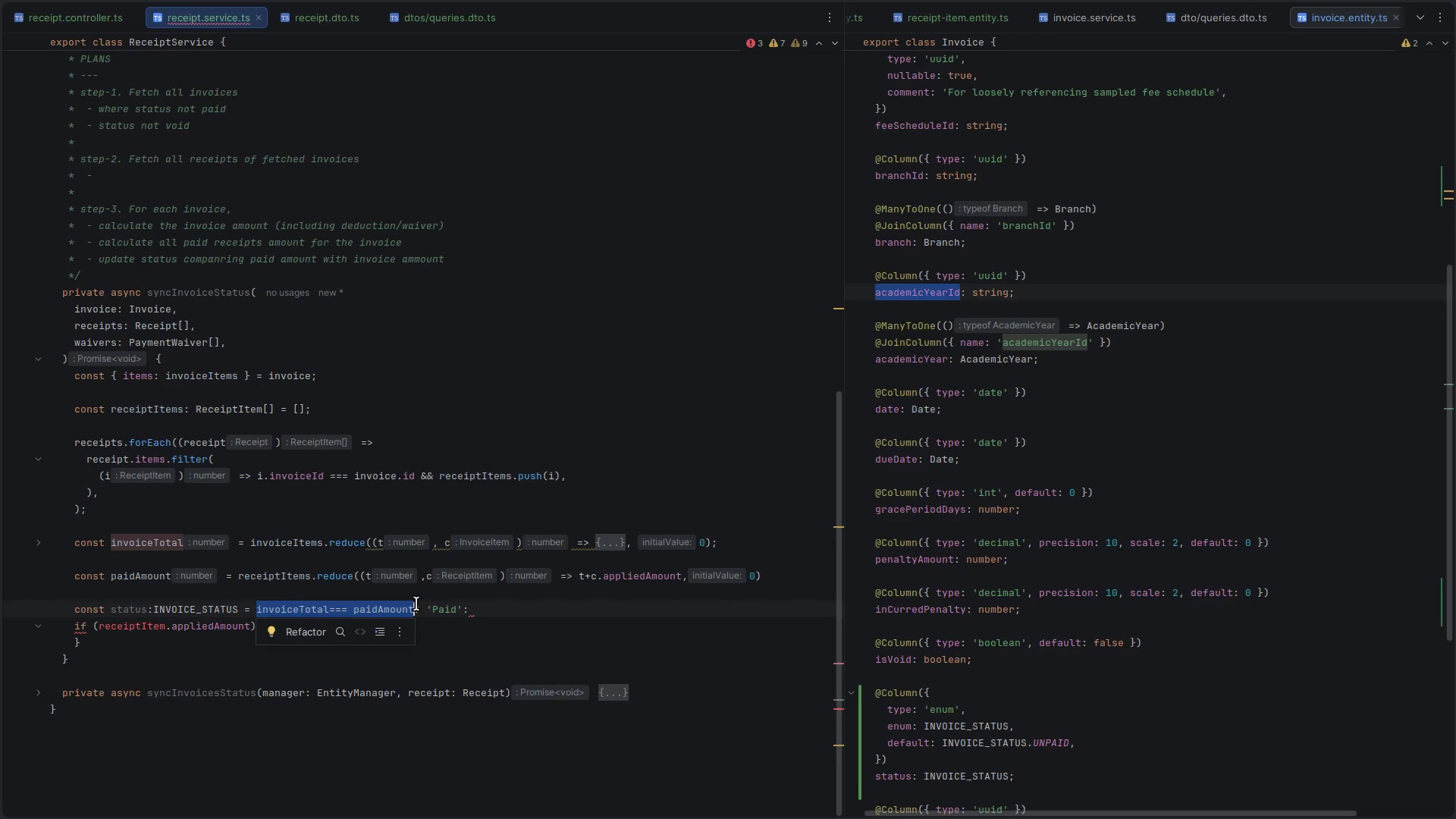 
key(Control+C)
 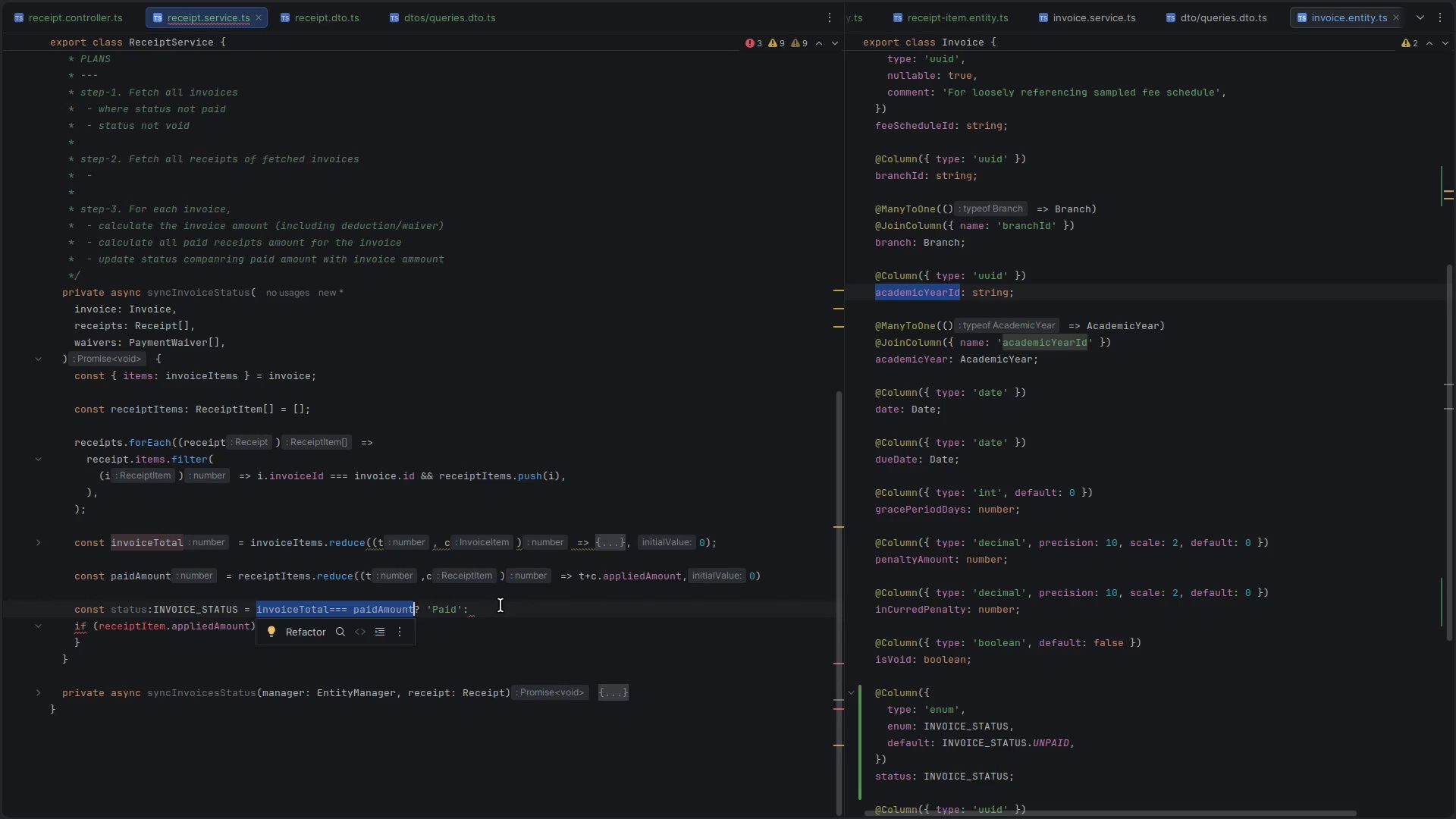 
left_click([500, 605])
 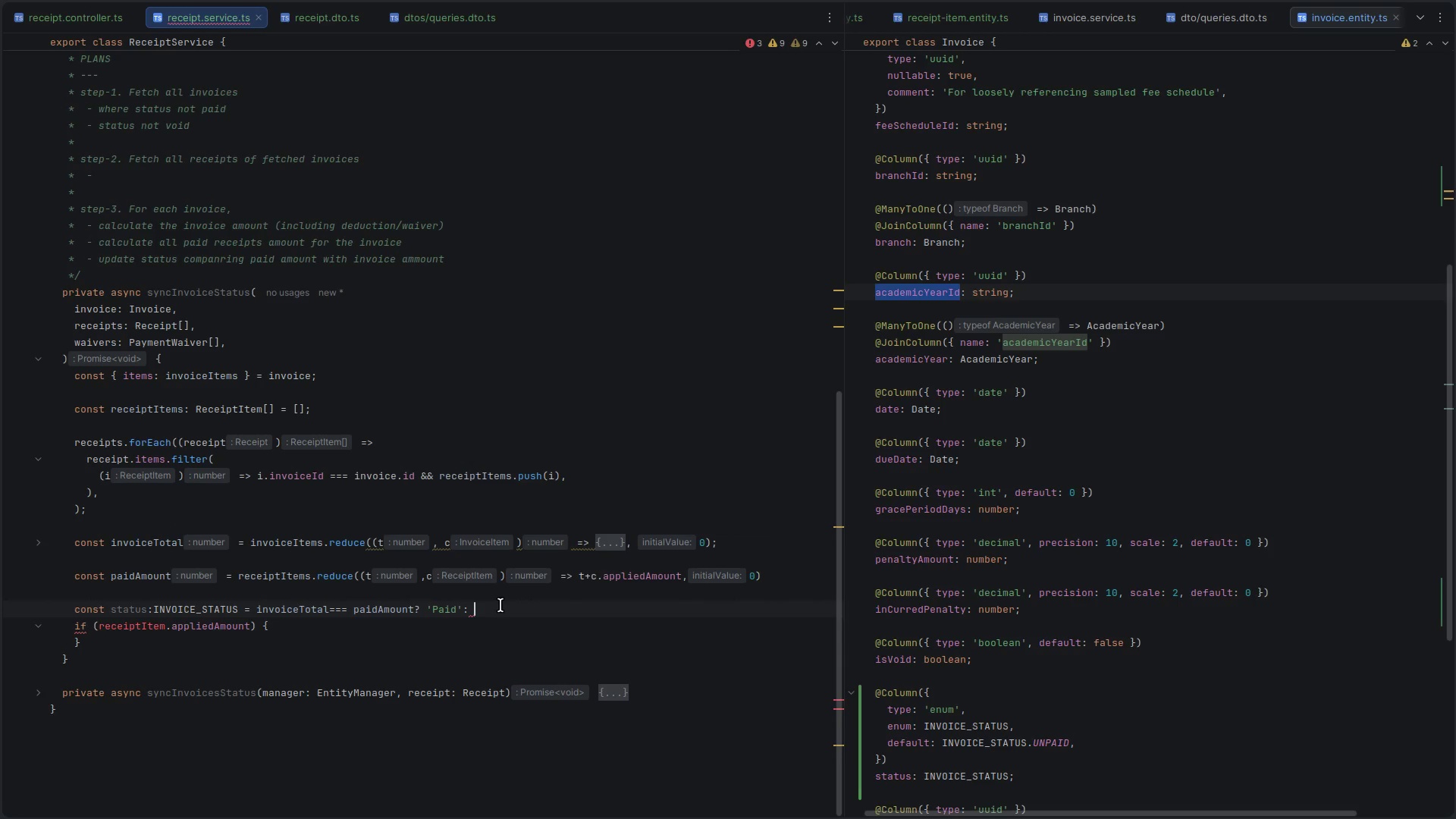 
key(Control+V)
 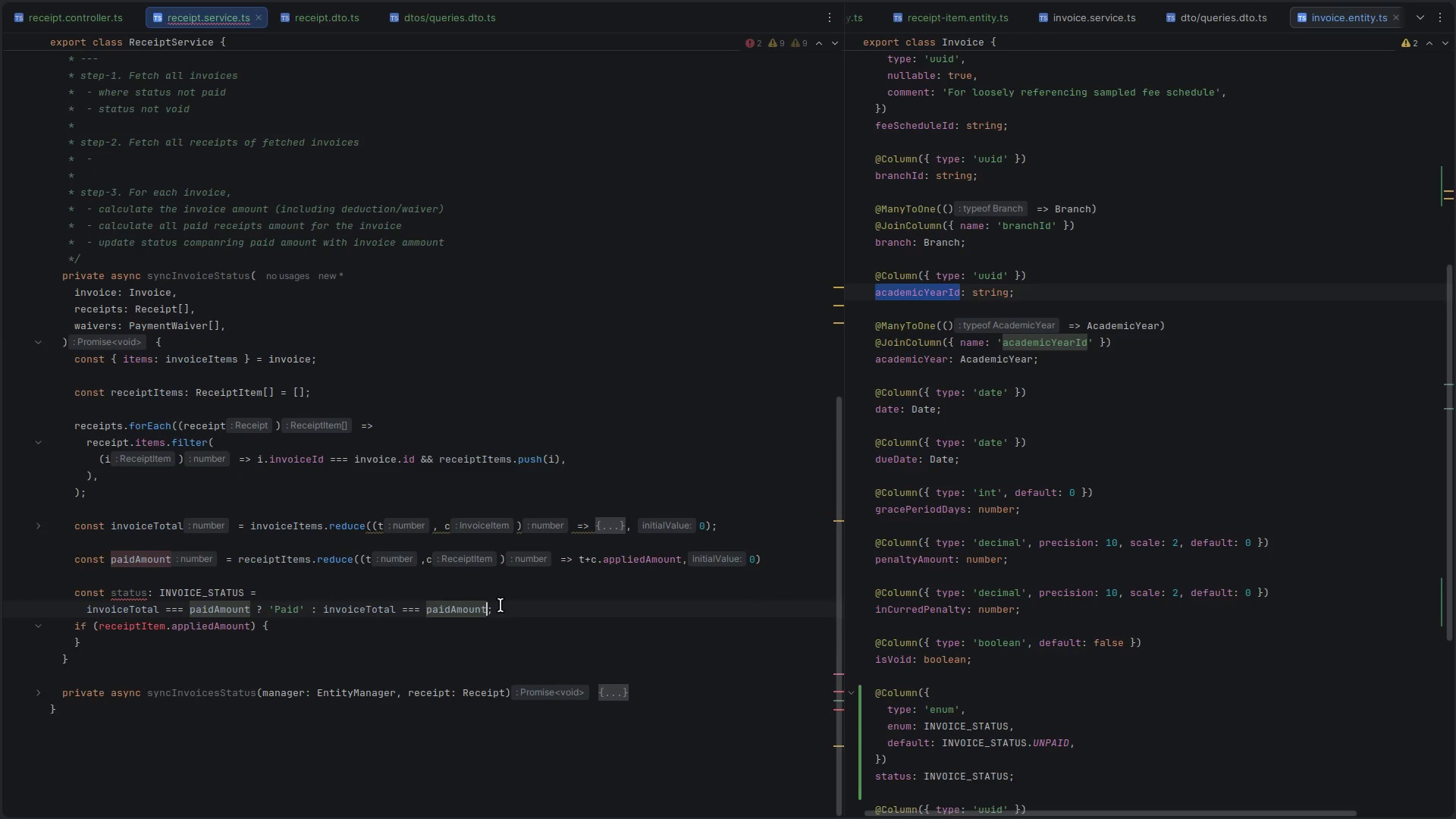 
key(Control+Z)
 